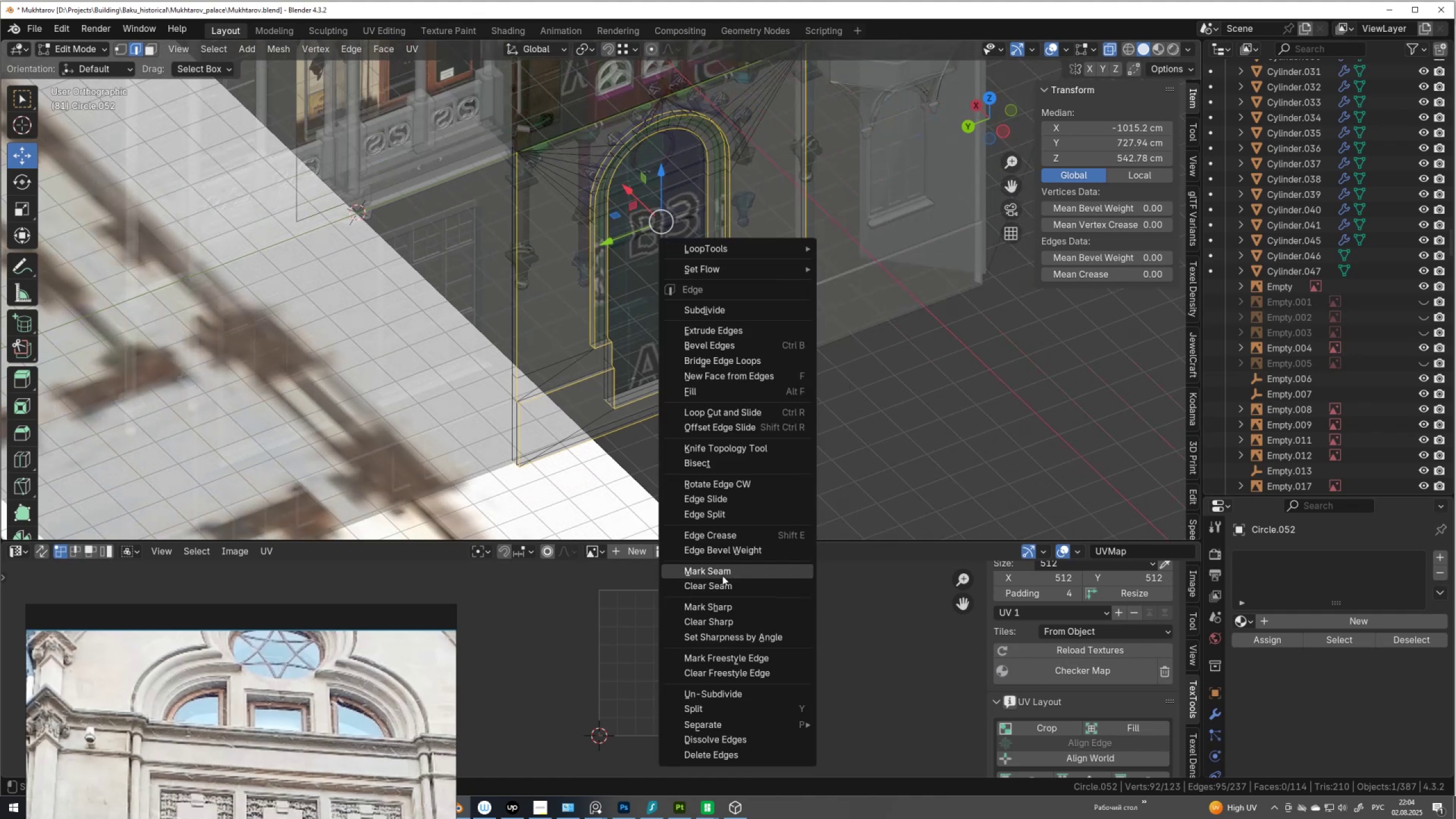 
left_click([721, 571])
 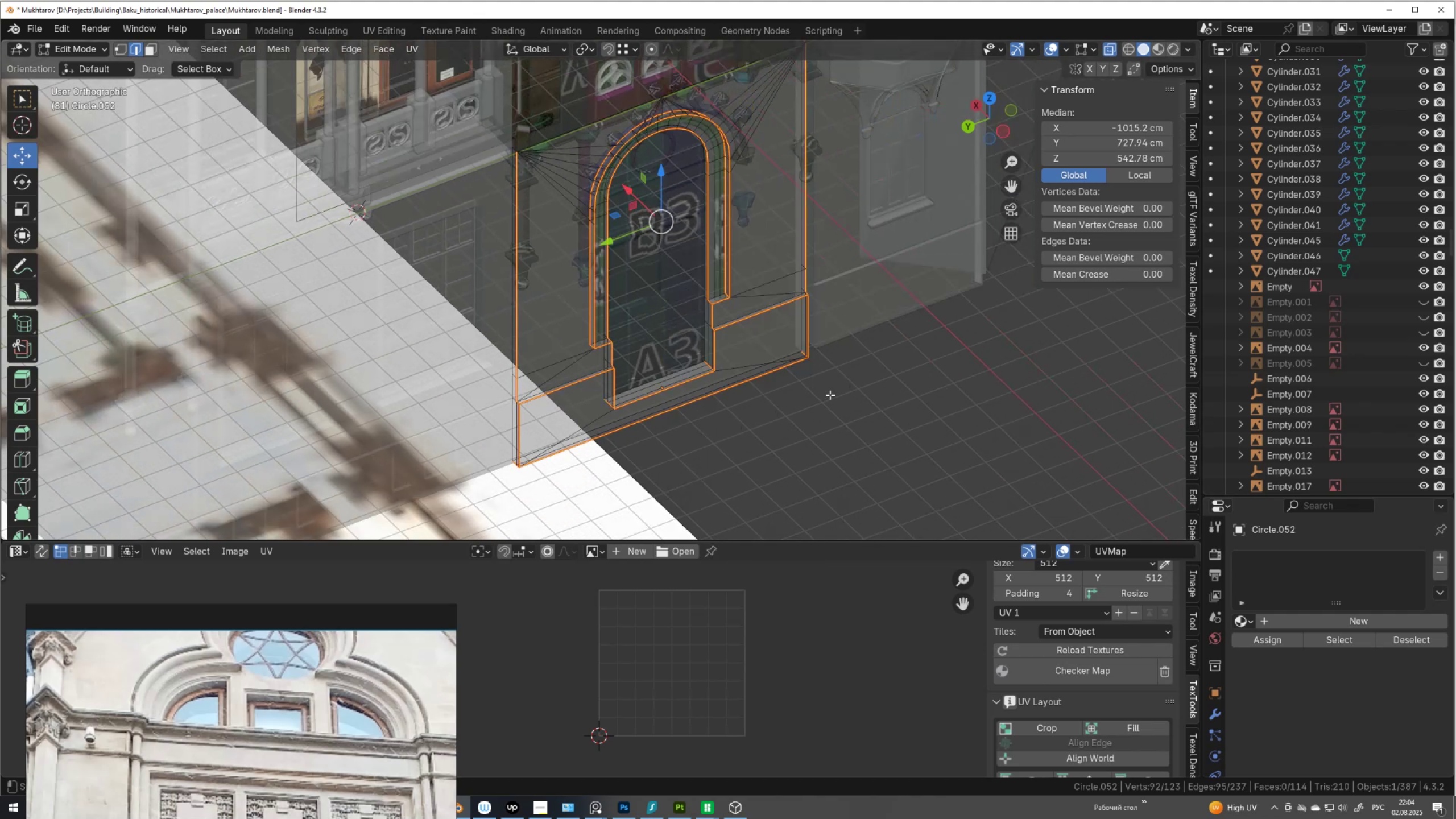 
type(au)
 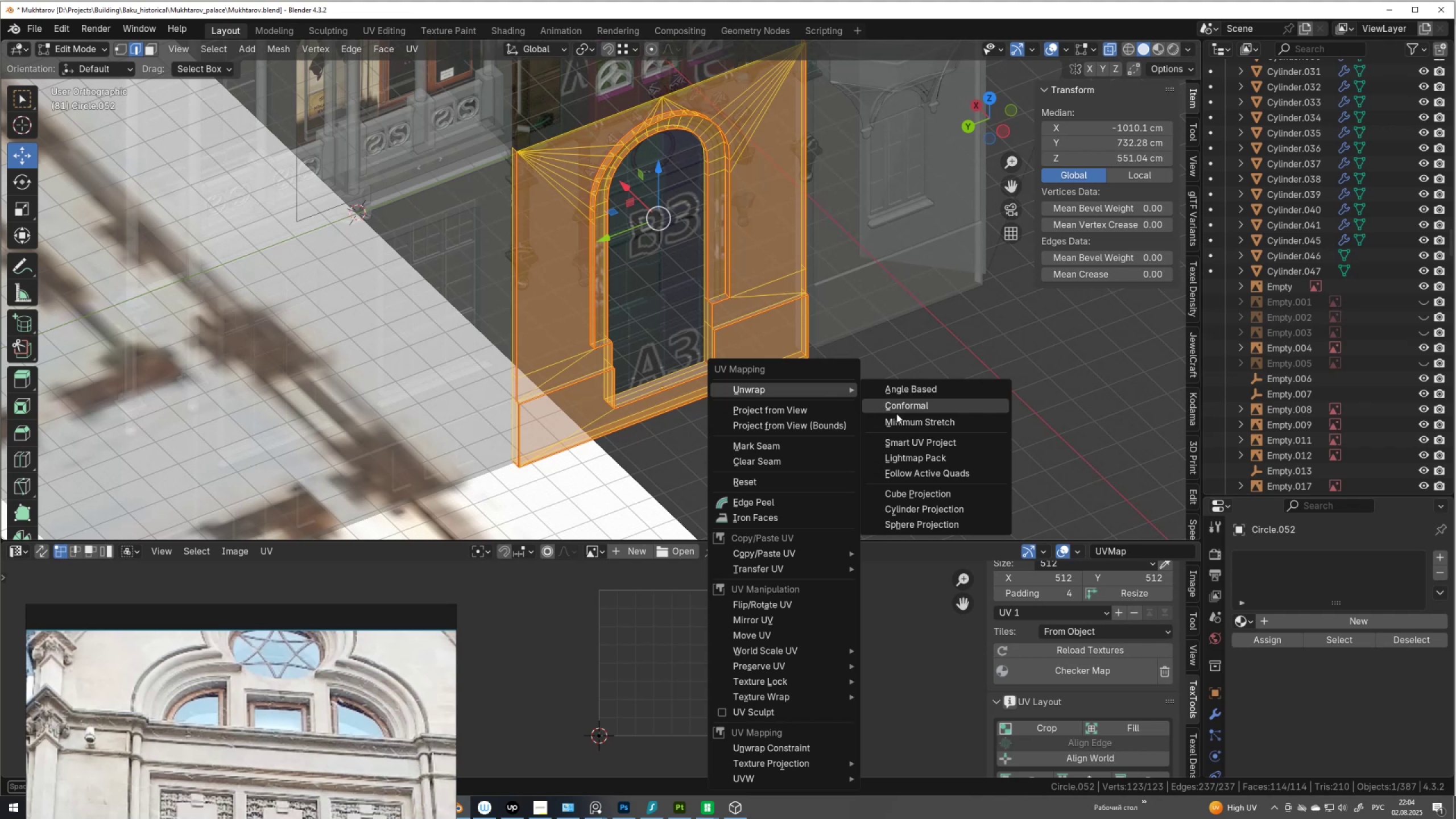 
left_click([902, 410])
 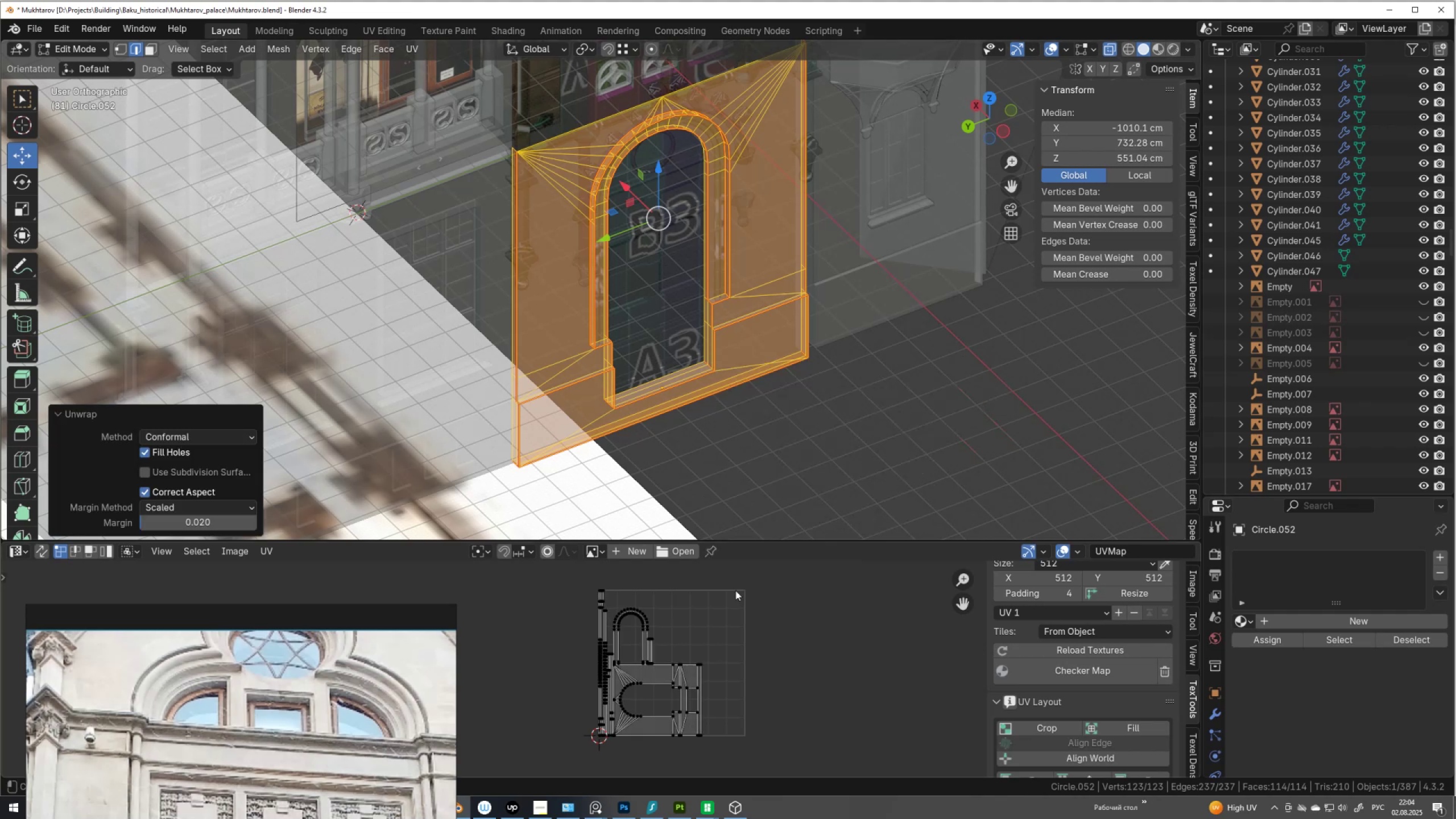 
scroll: coordinate [663, 671], scroll_direction: up, amount: 2.0
 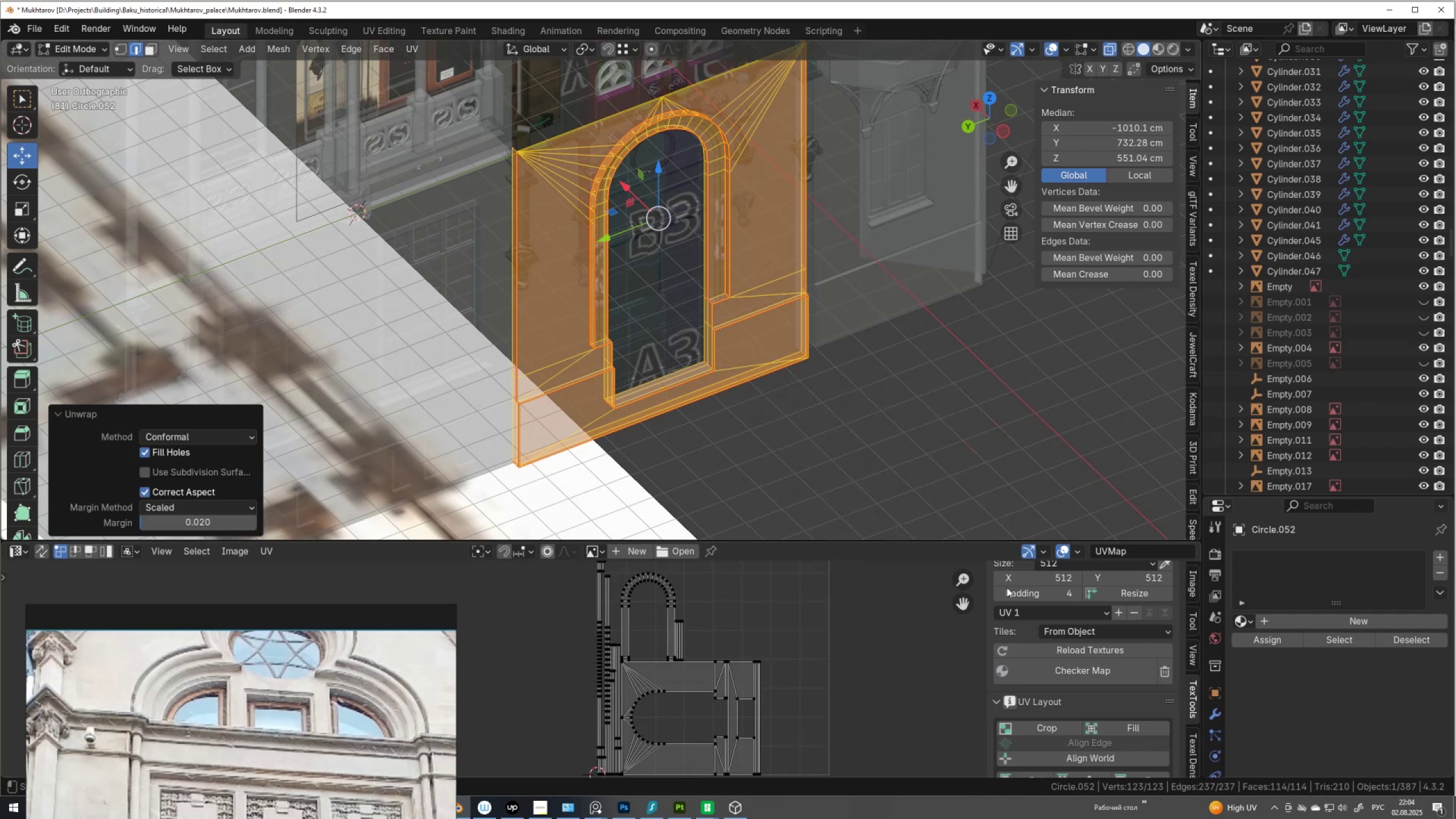 
left_click([1075, 668])
 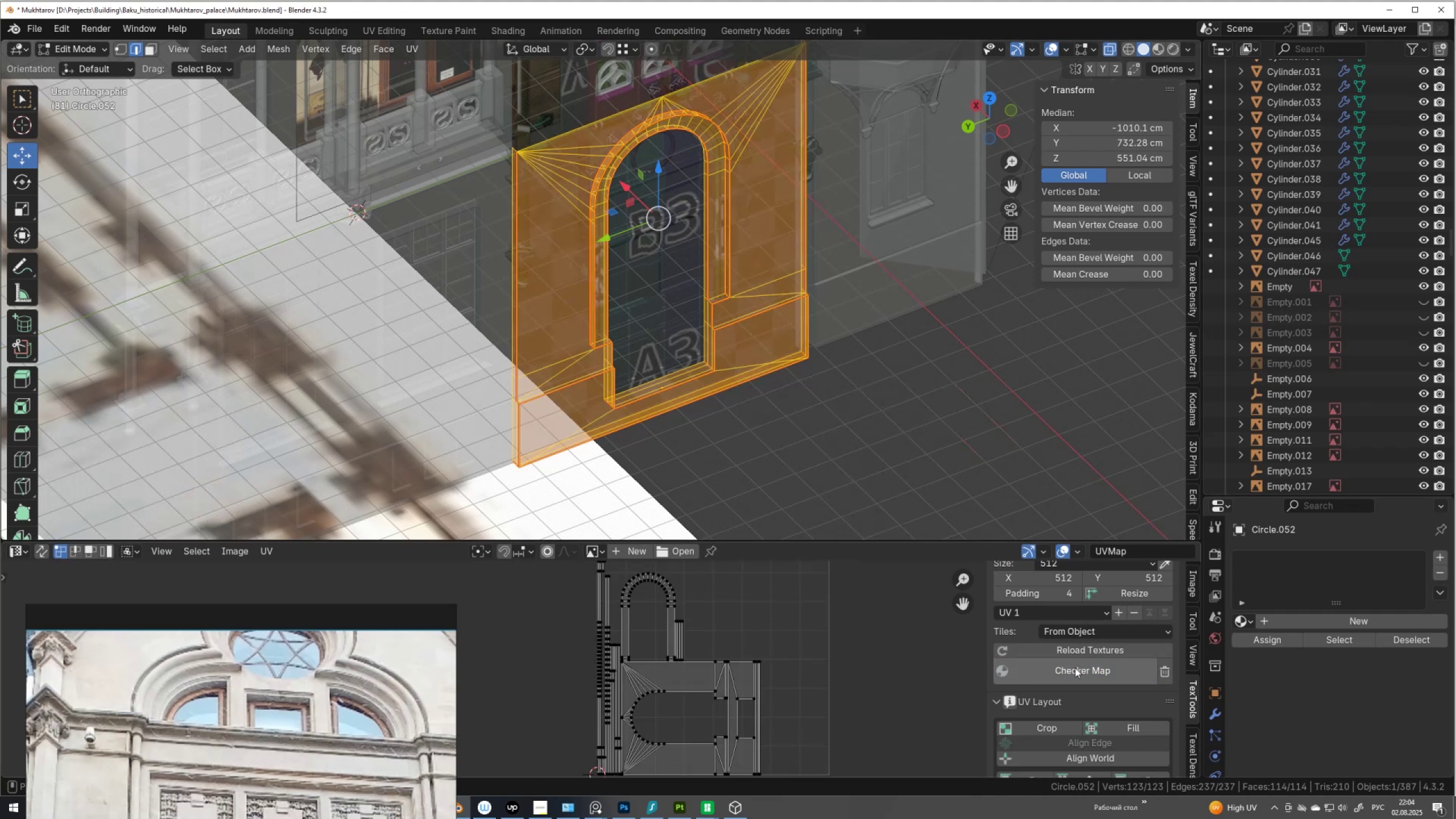 
double_click([1075, 668])
 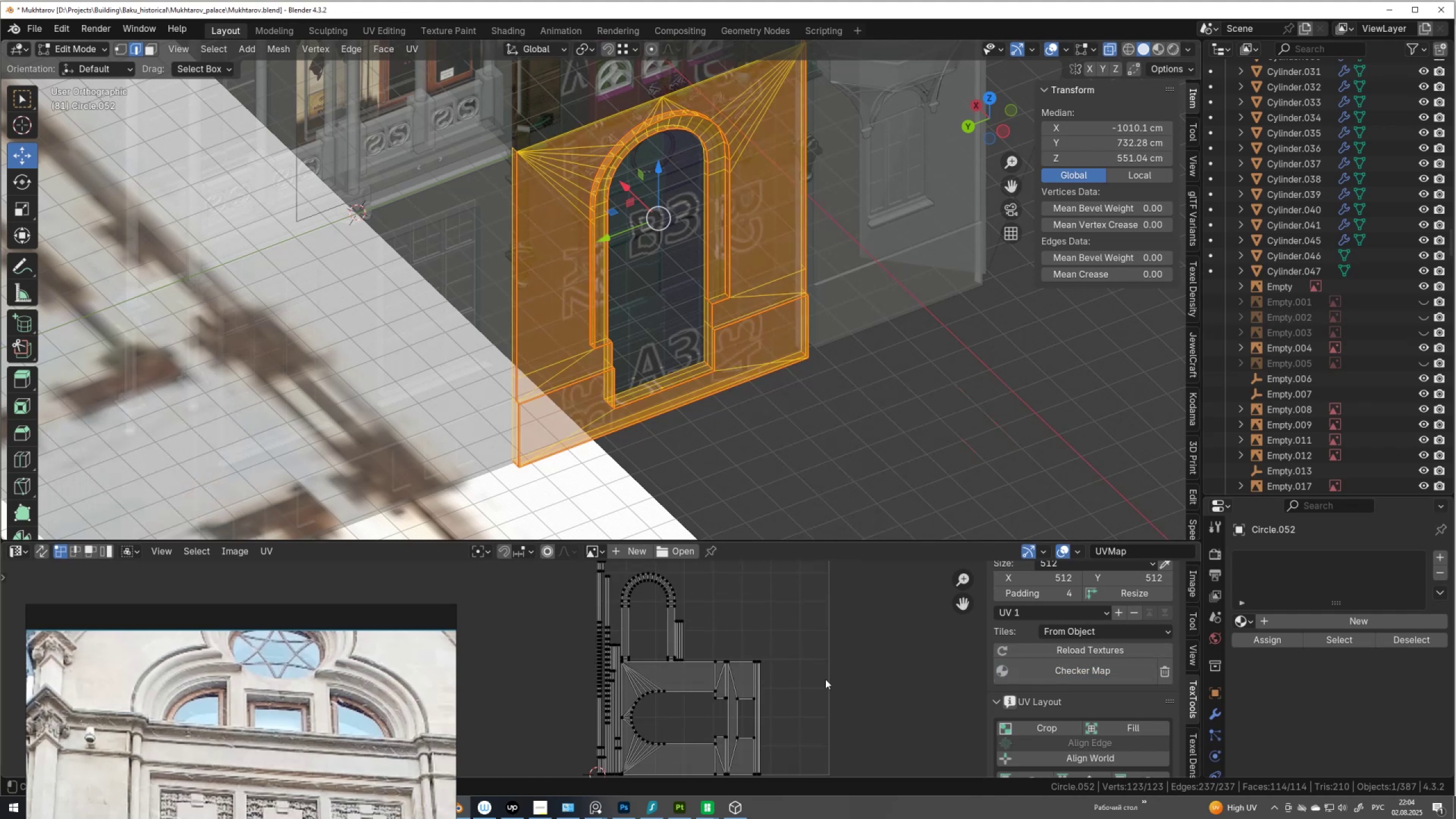 
scroll: coordinate [742, 652], scroll_direction: down, amount: 2.0
 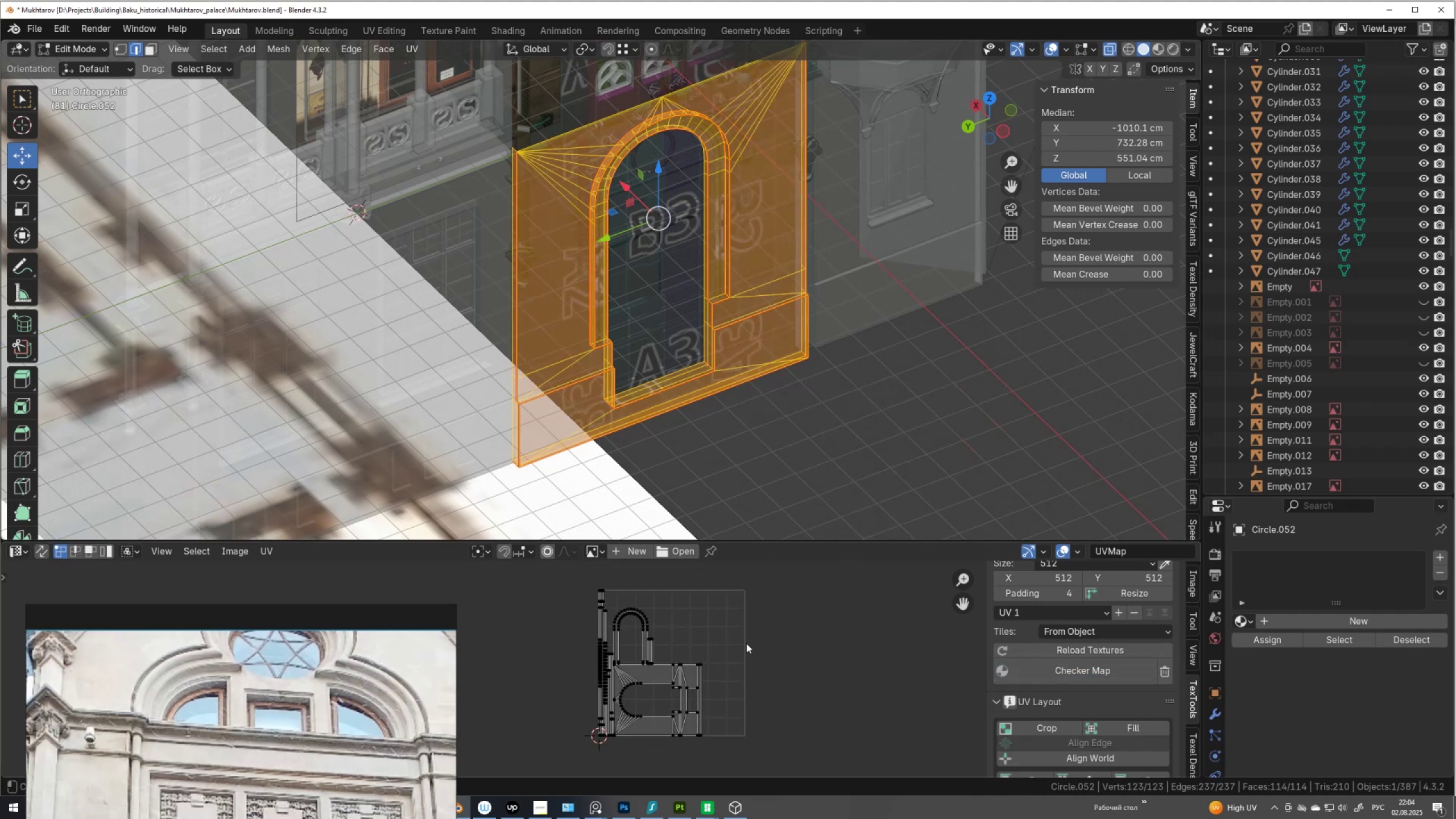 
key(A)
 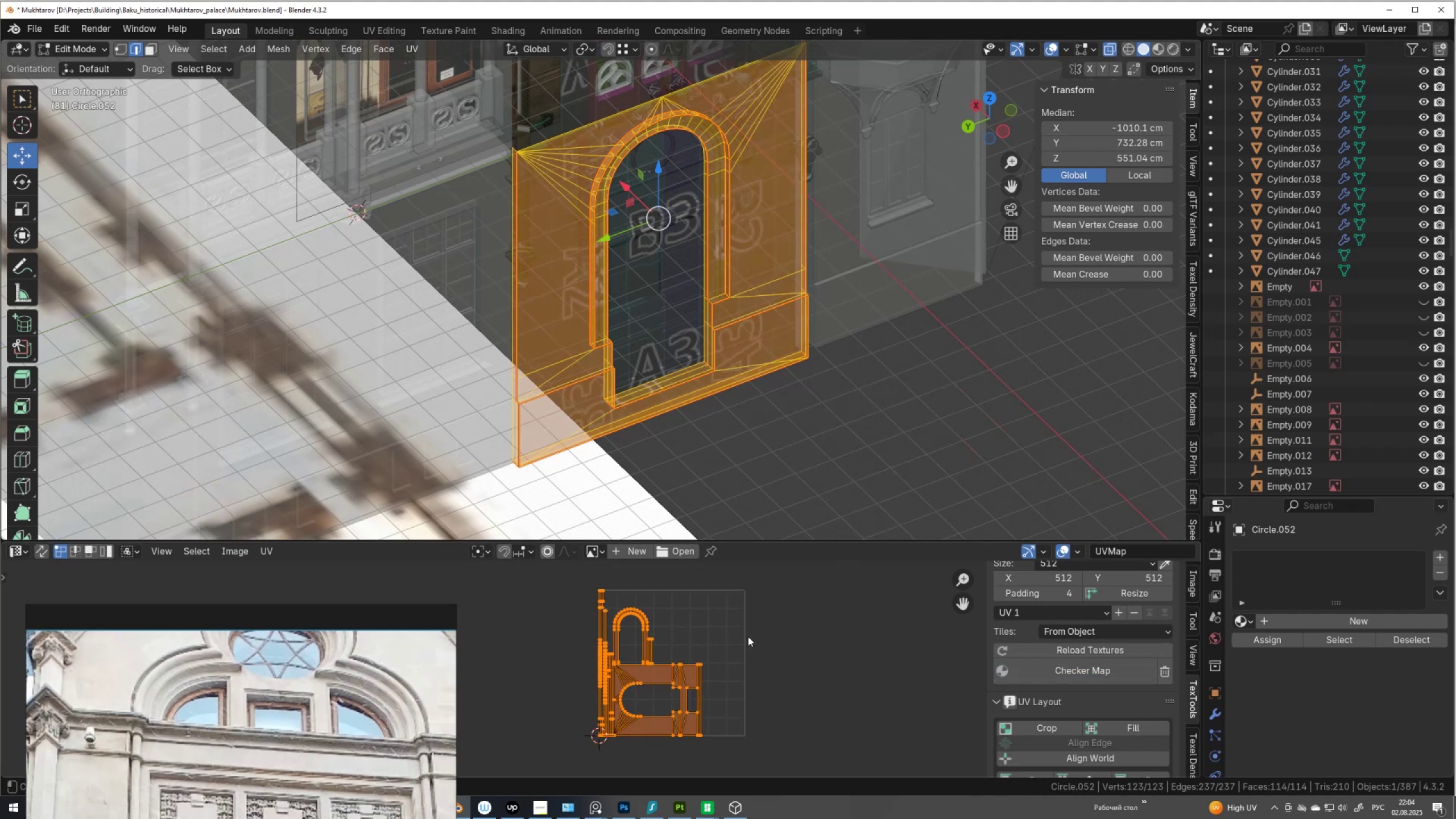 
key(Alt+AltLeft)
 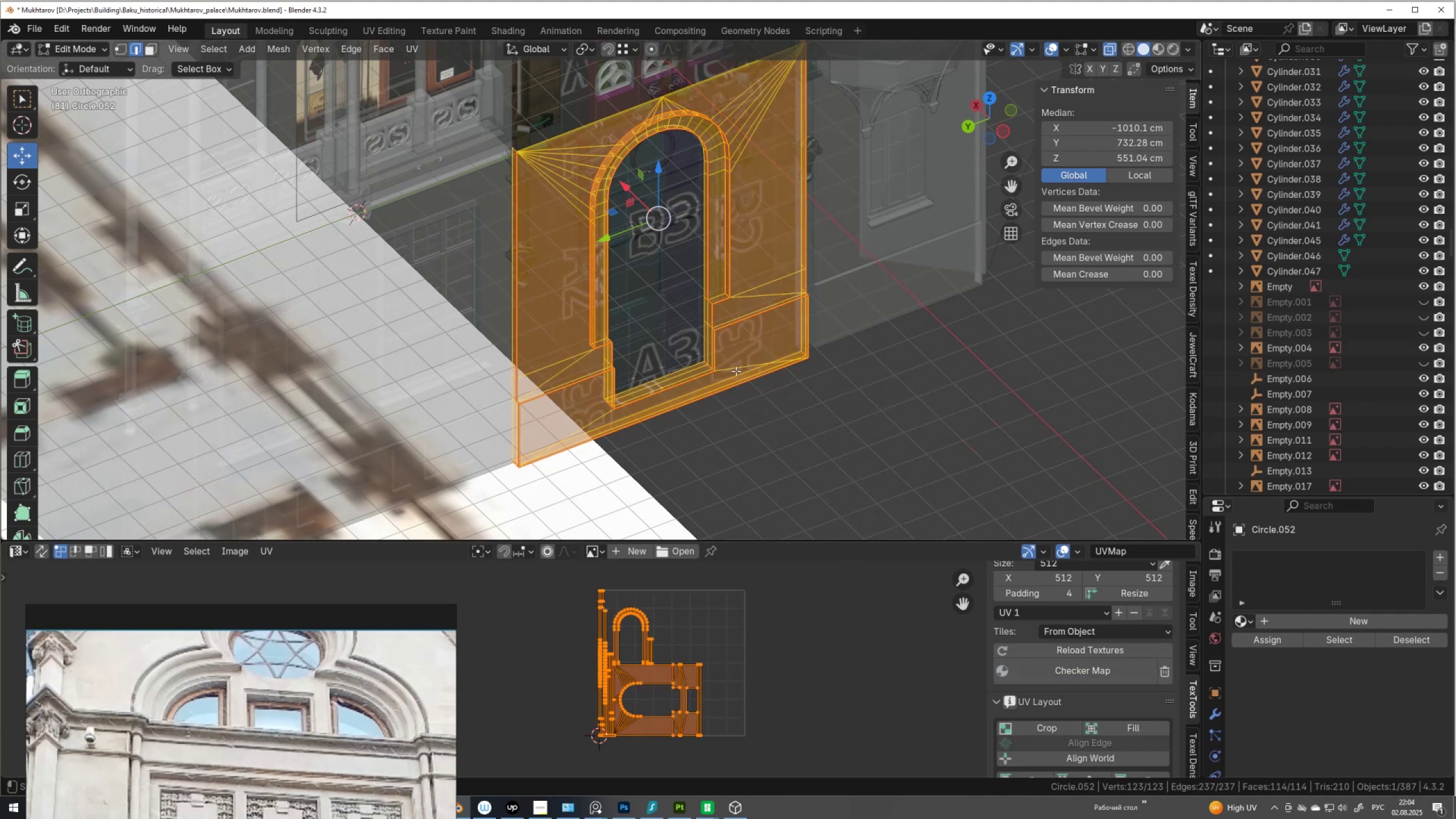 
key(Alt+Z)
 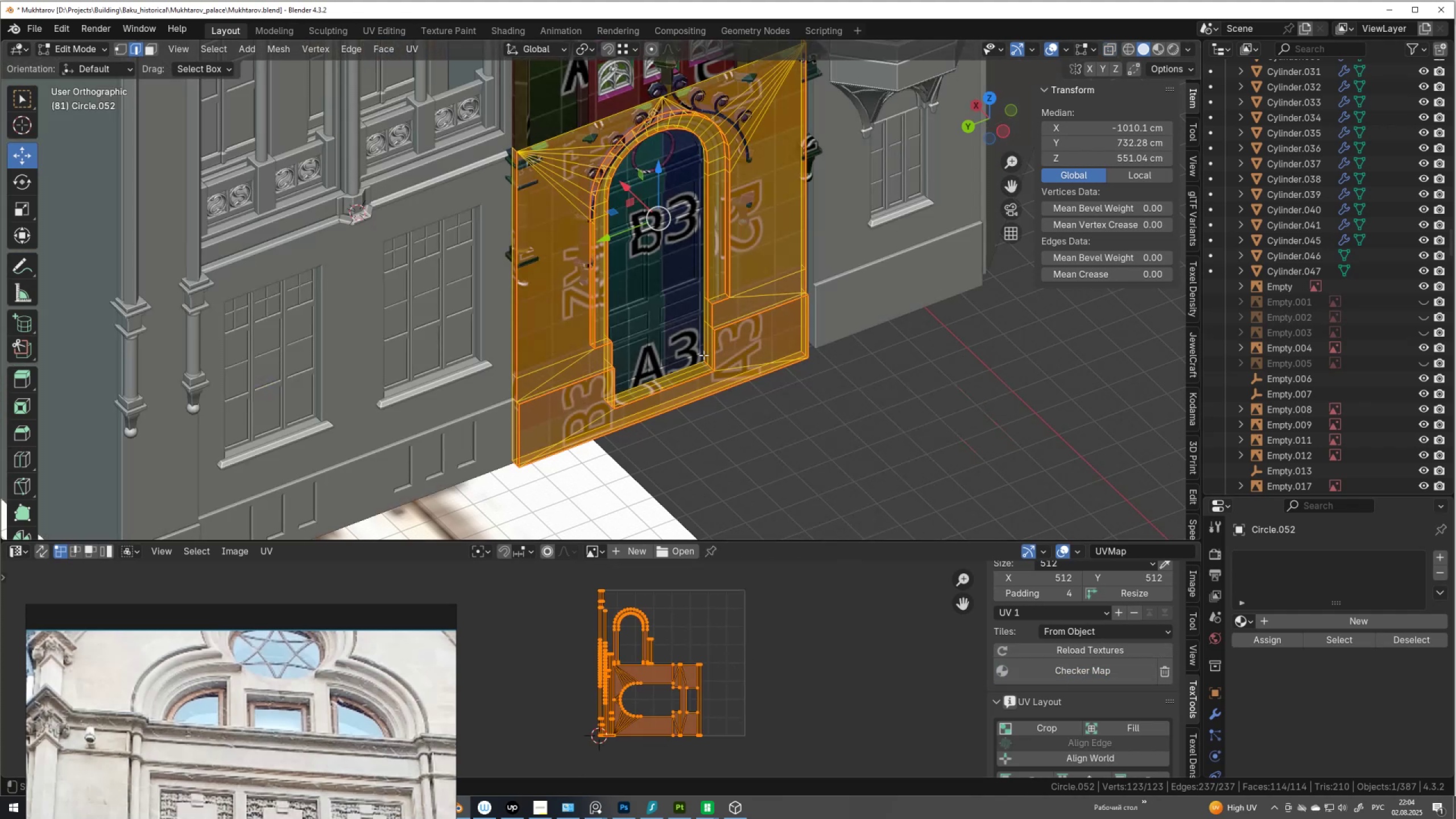 
scroll: coordinate [706, 371], scroll_direction: down, amount: 2.0
 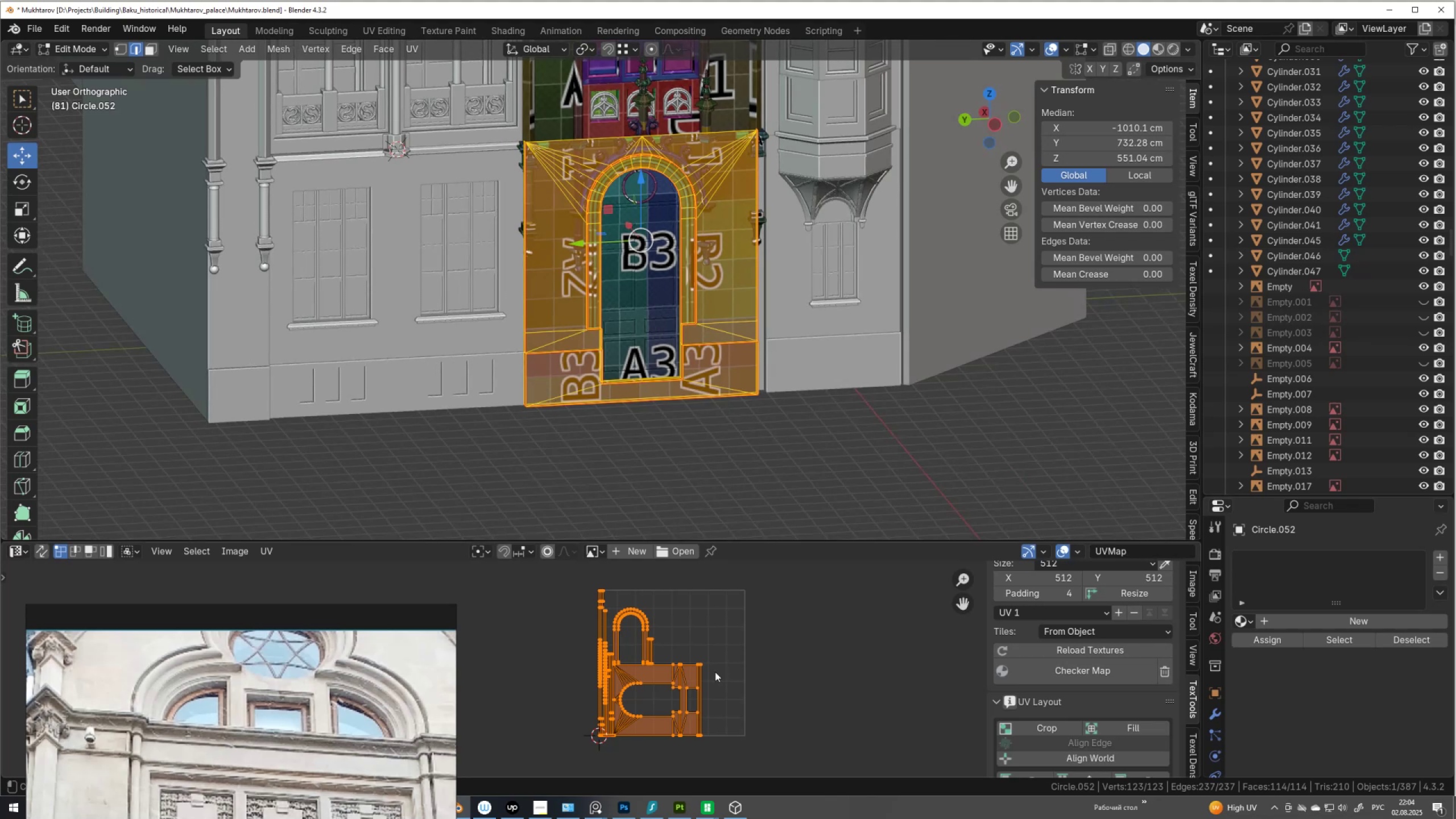 
left_click([702, 669])
 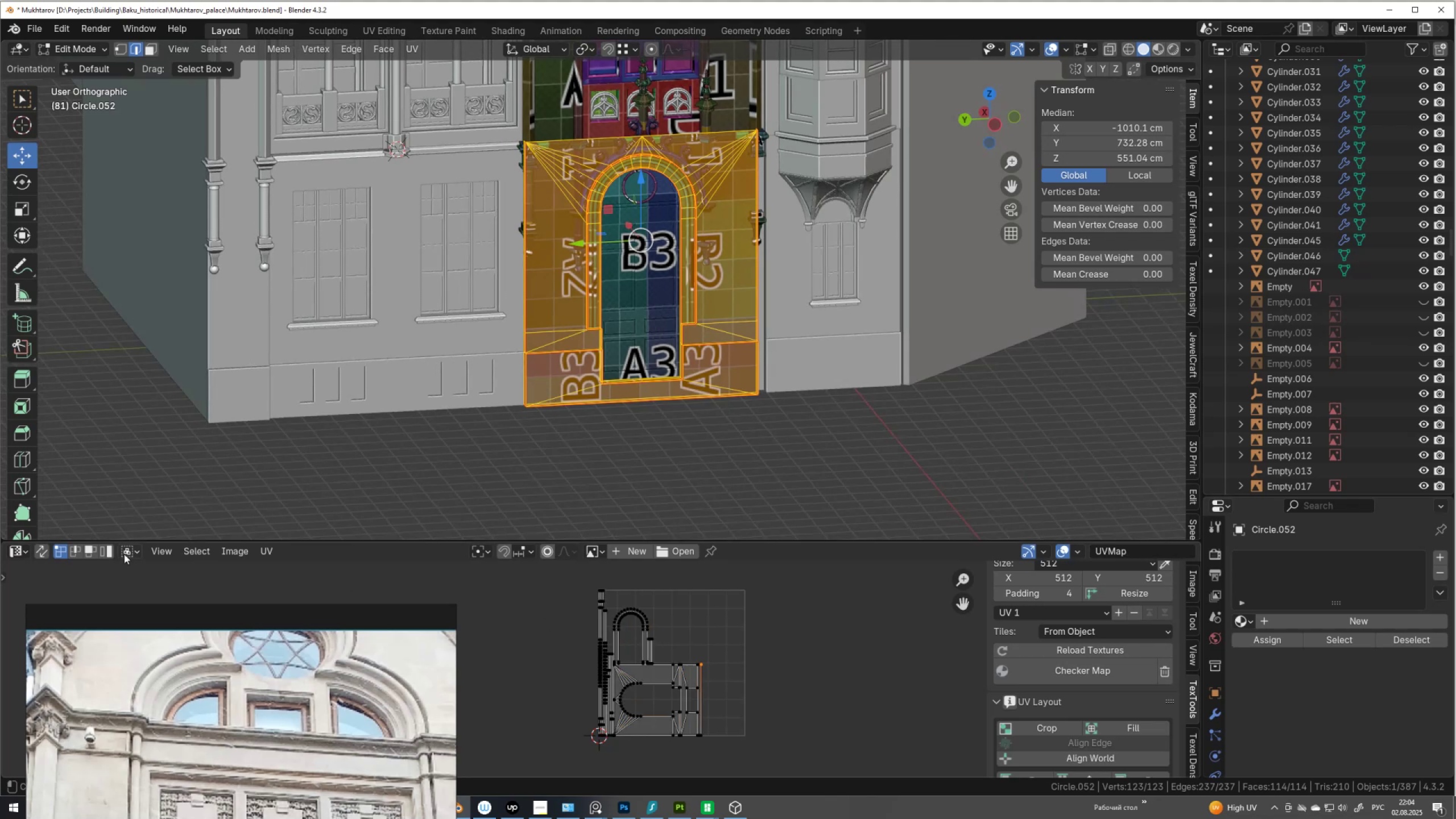 
left_click([113, 552])
 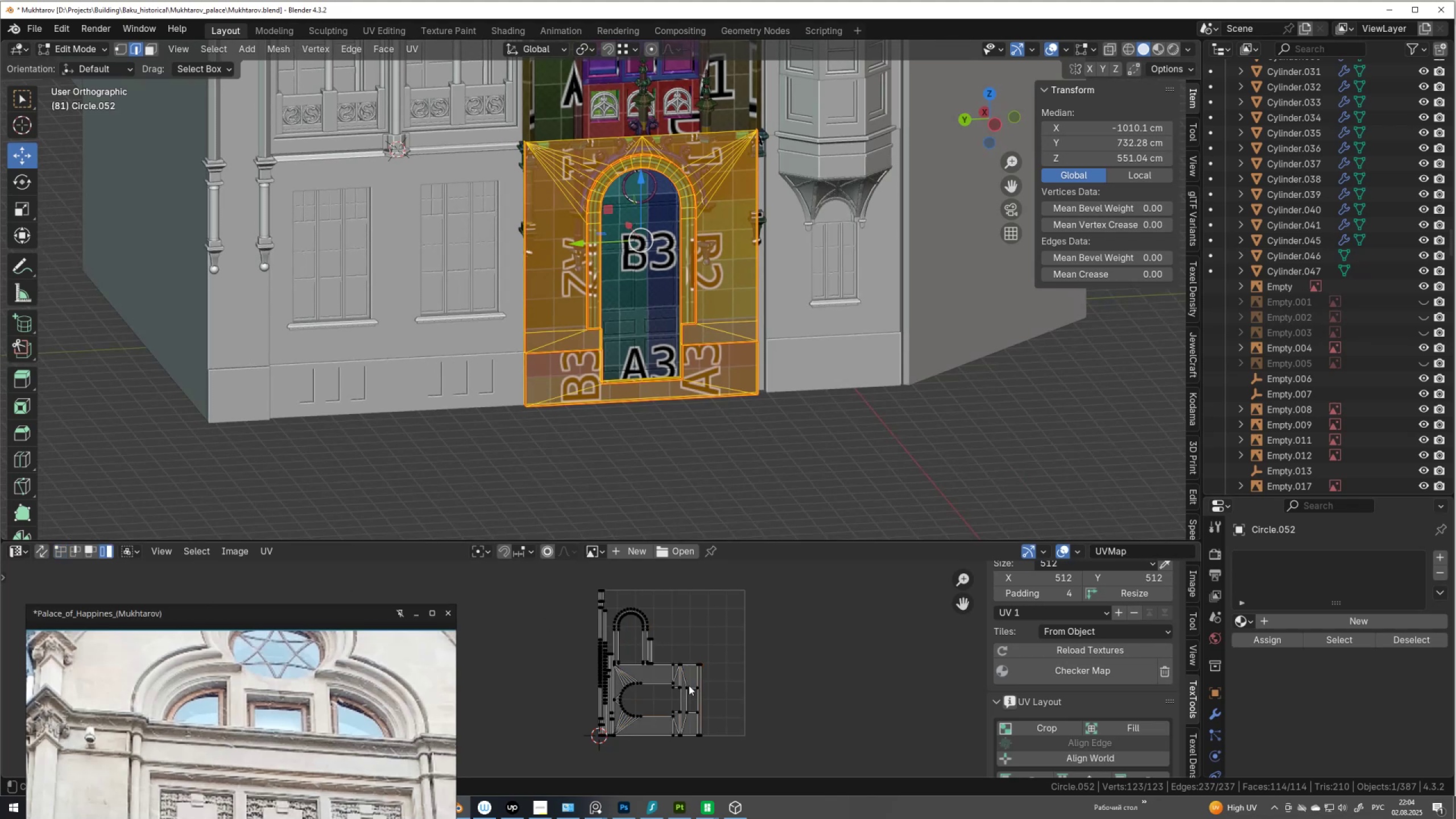 
left_click([689, 669])
 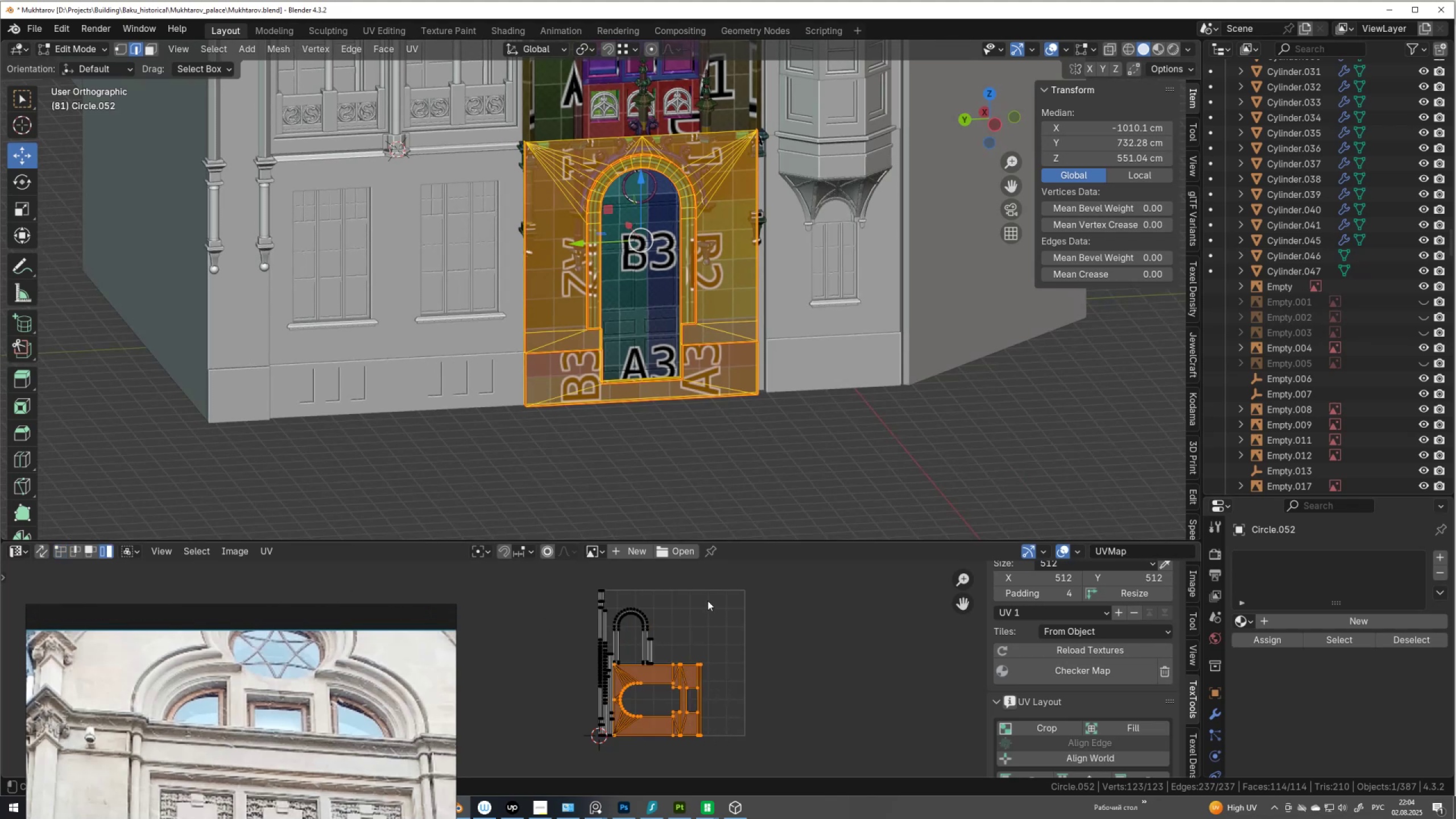 
key(R)
 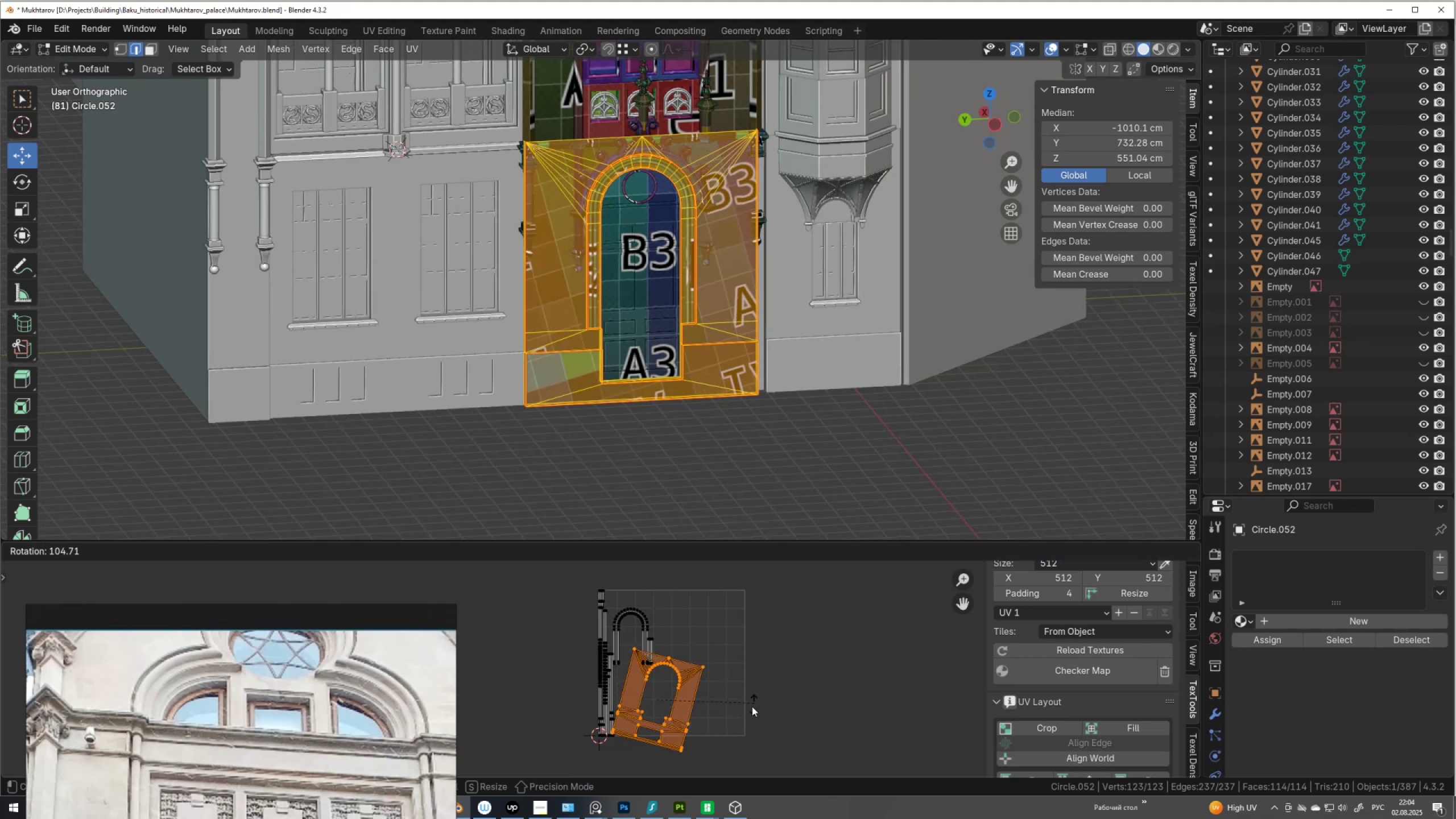 
hold_key(key=ControlLeft, duration=0.94)
left_click([749, 676])
 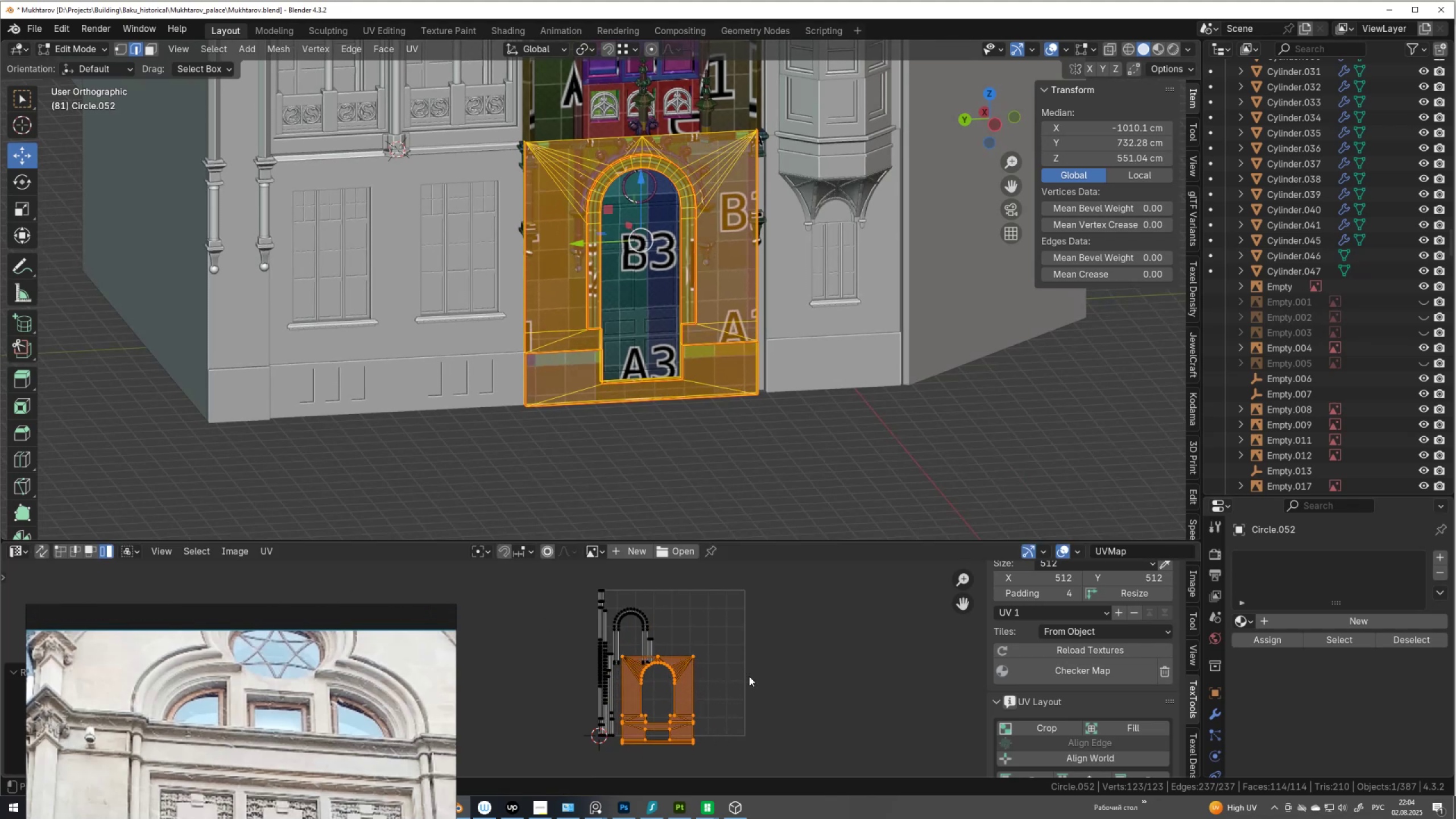 
key(G)
 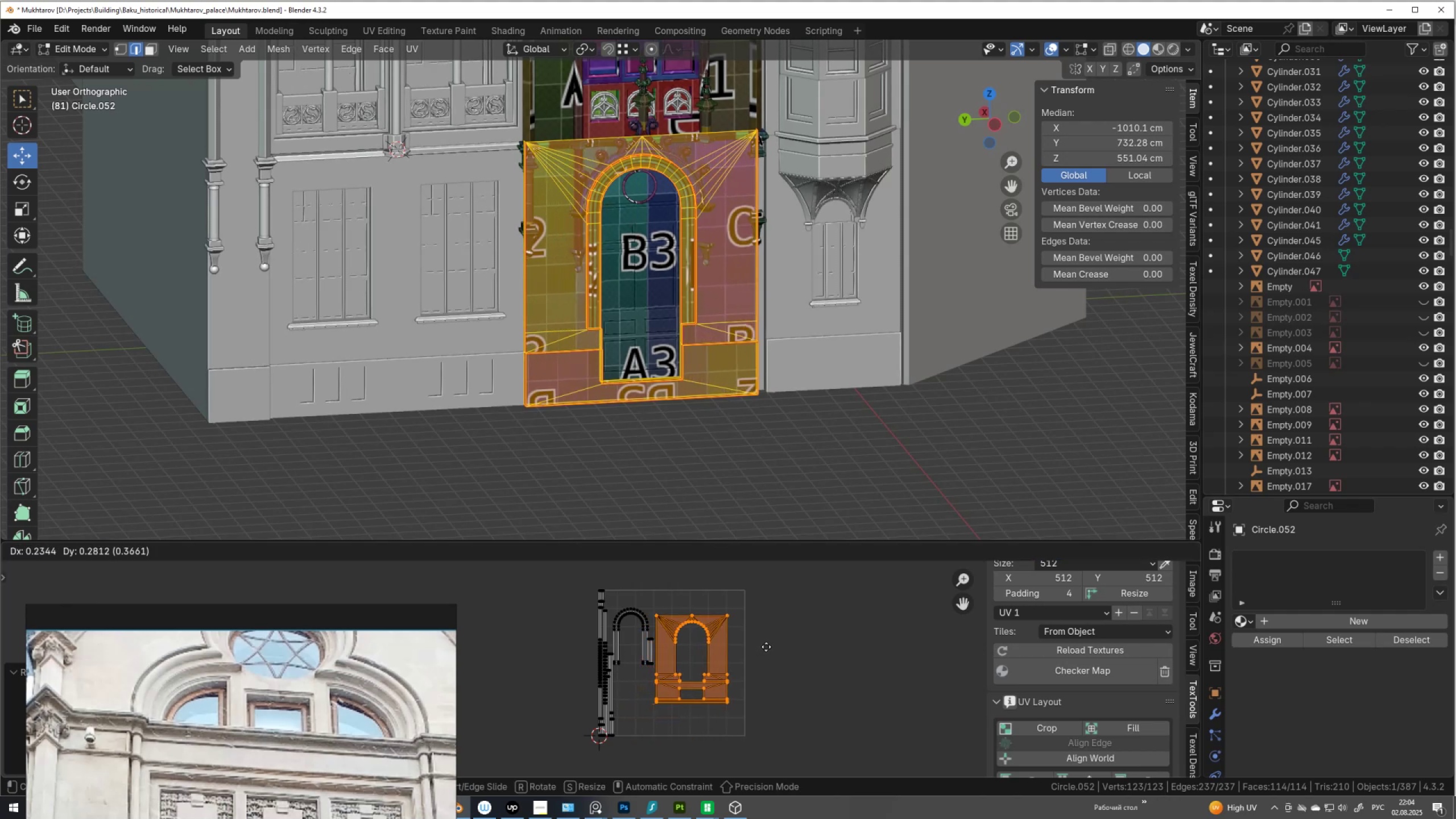 
left_click([767, 646])
 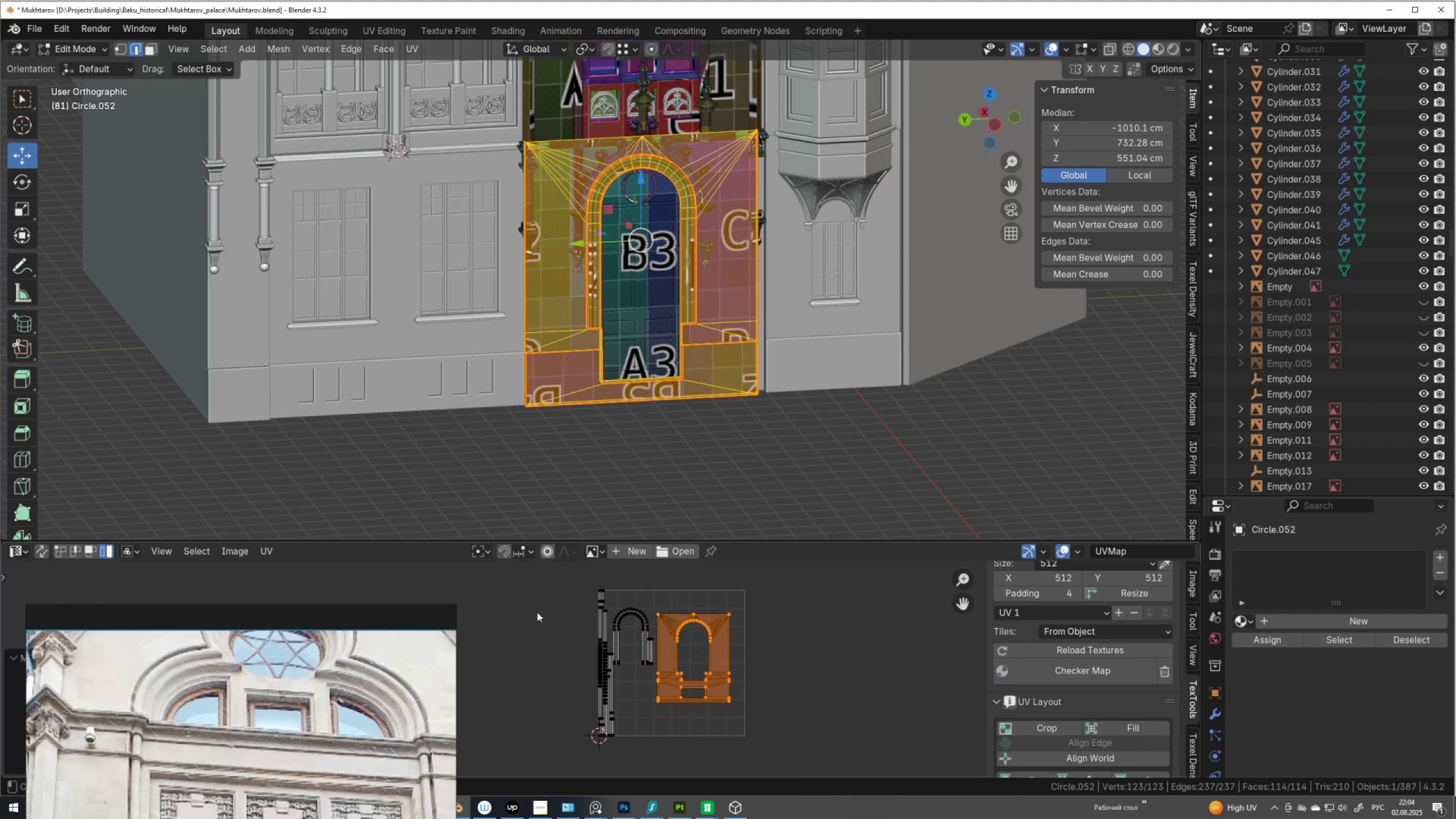 
scroll: coordinate [549, 617], scroll_direction: down, amount: 3.0
 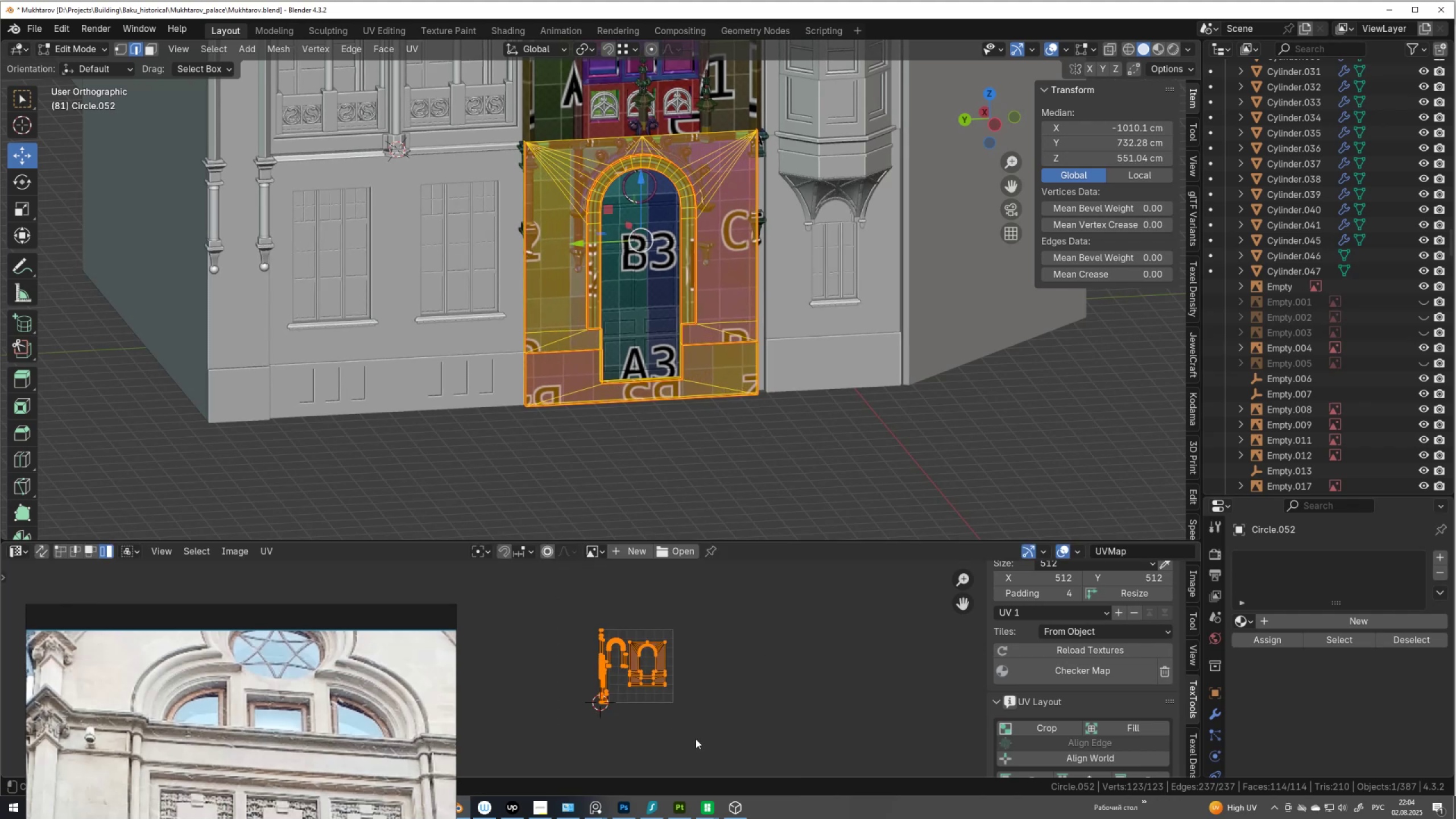 
type(gx2)
key(NumpadEnter)
key(Tab)
 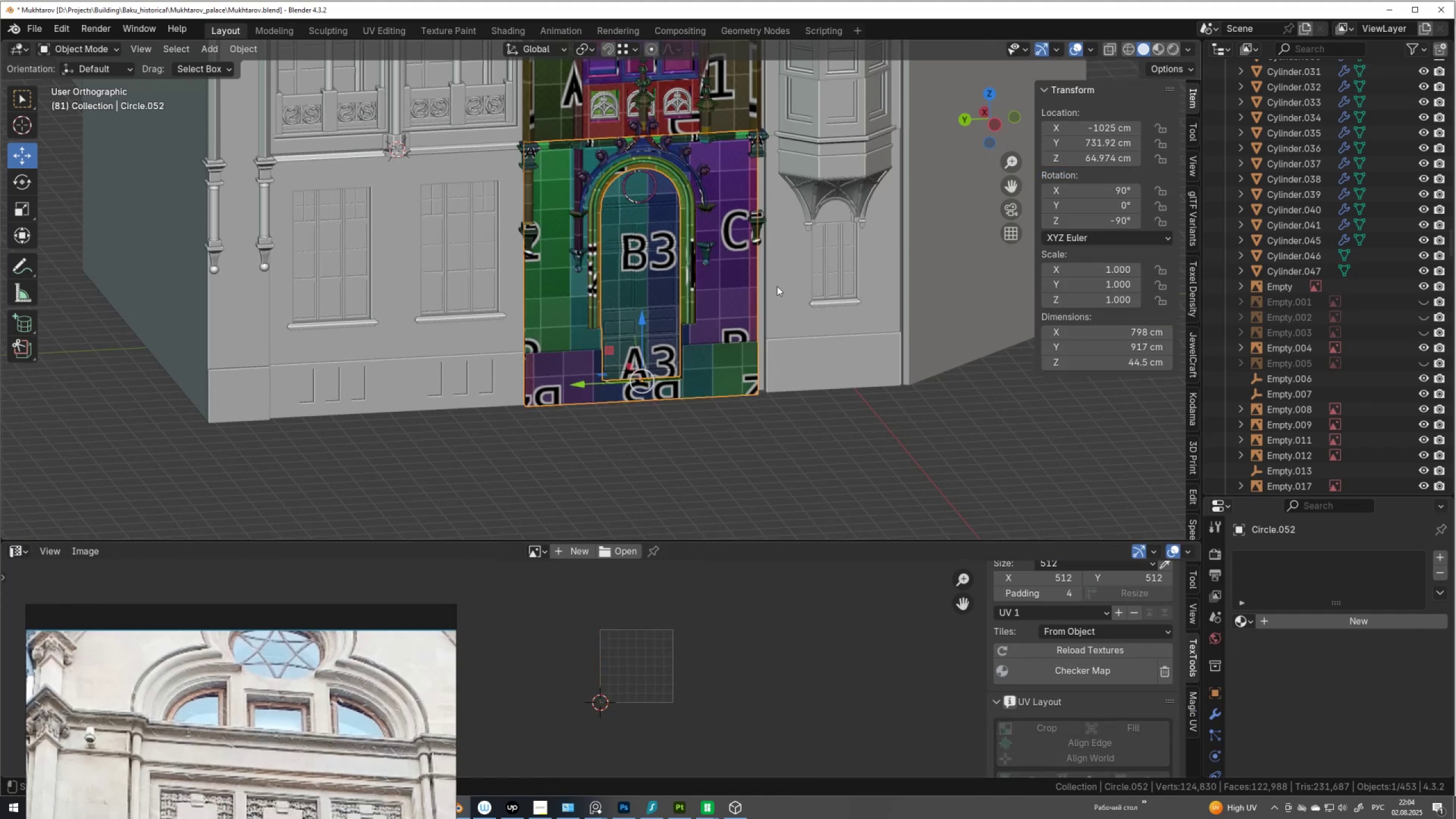 
hold_key(key=ShiftLeft, duration=0.61)
 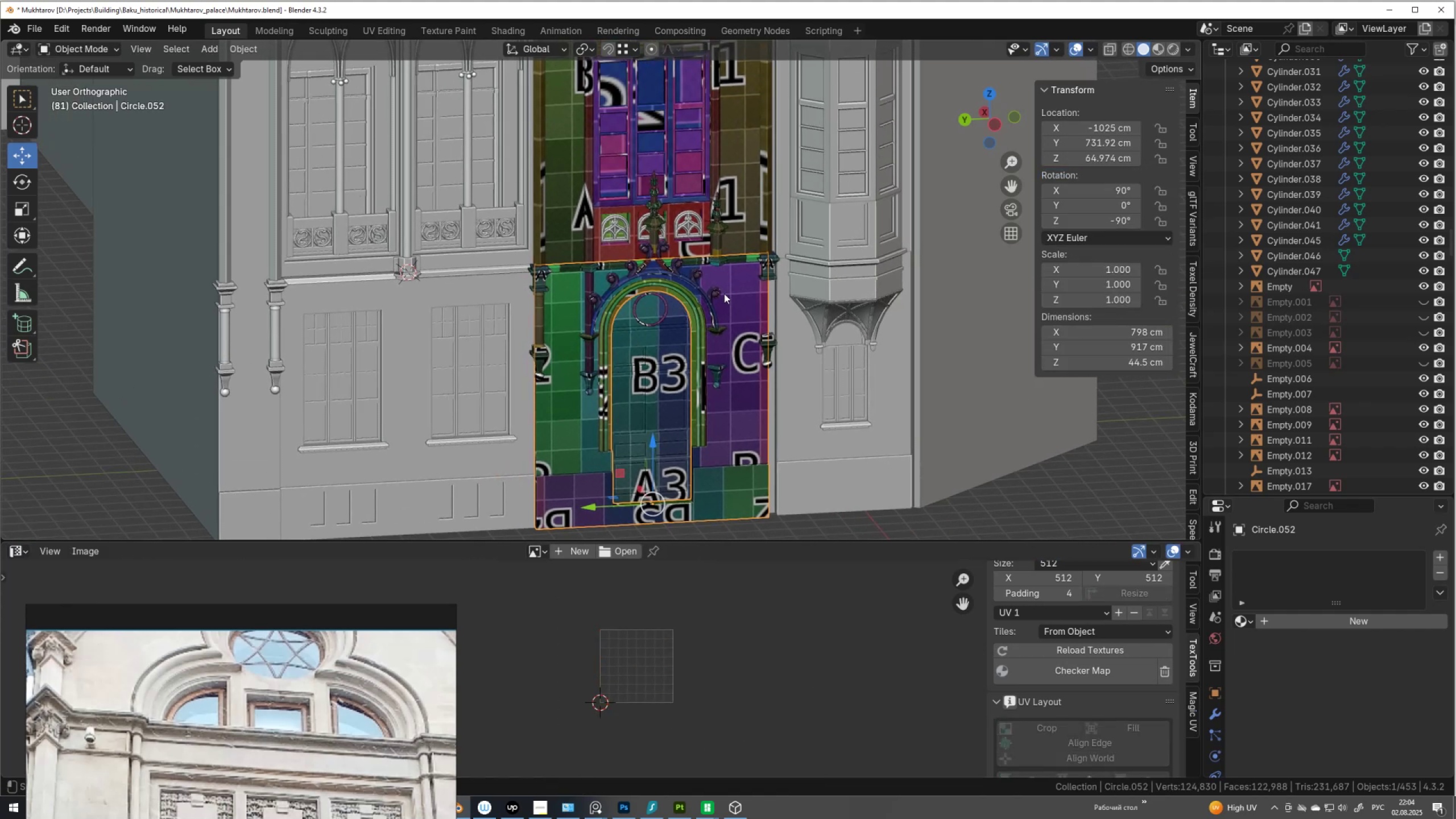 
scroll: coordinate [724, 293], scroll_direction: down, amount: 2.0
 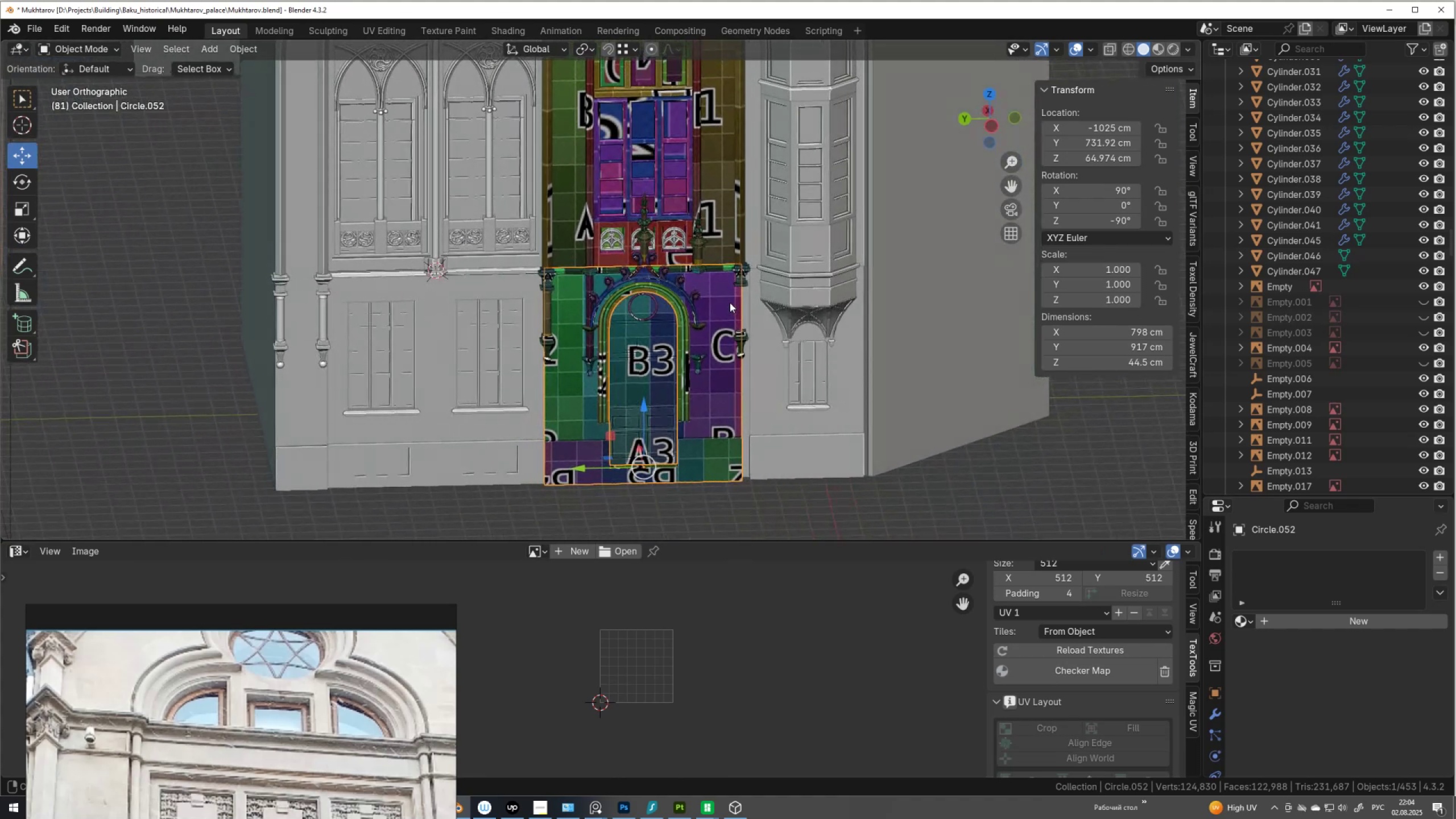 
wait(6.77)
 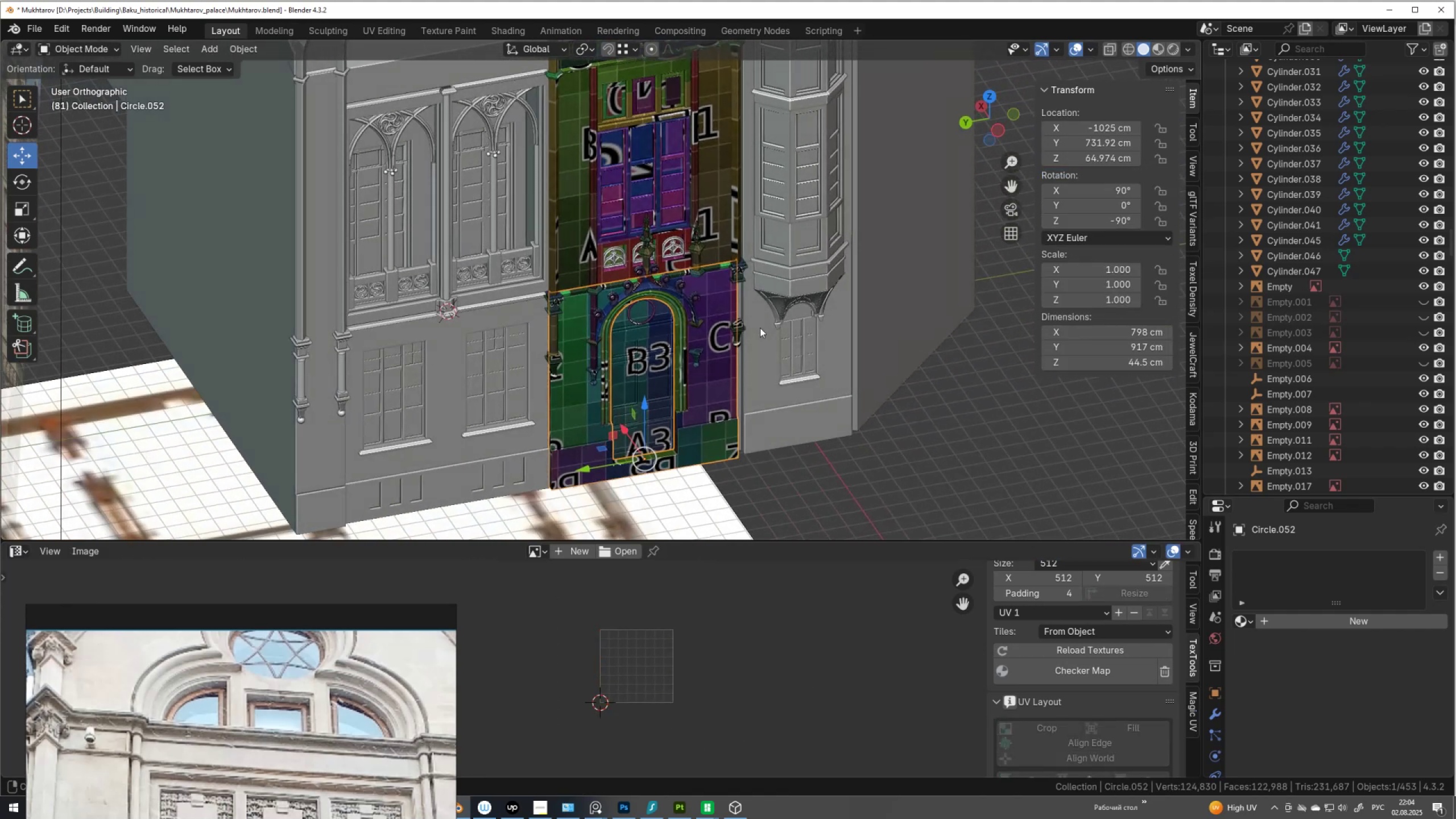 
scroll: coordinate [521, 481], scroll_direction: down, amount: 7.0
 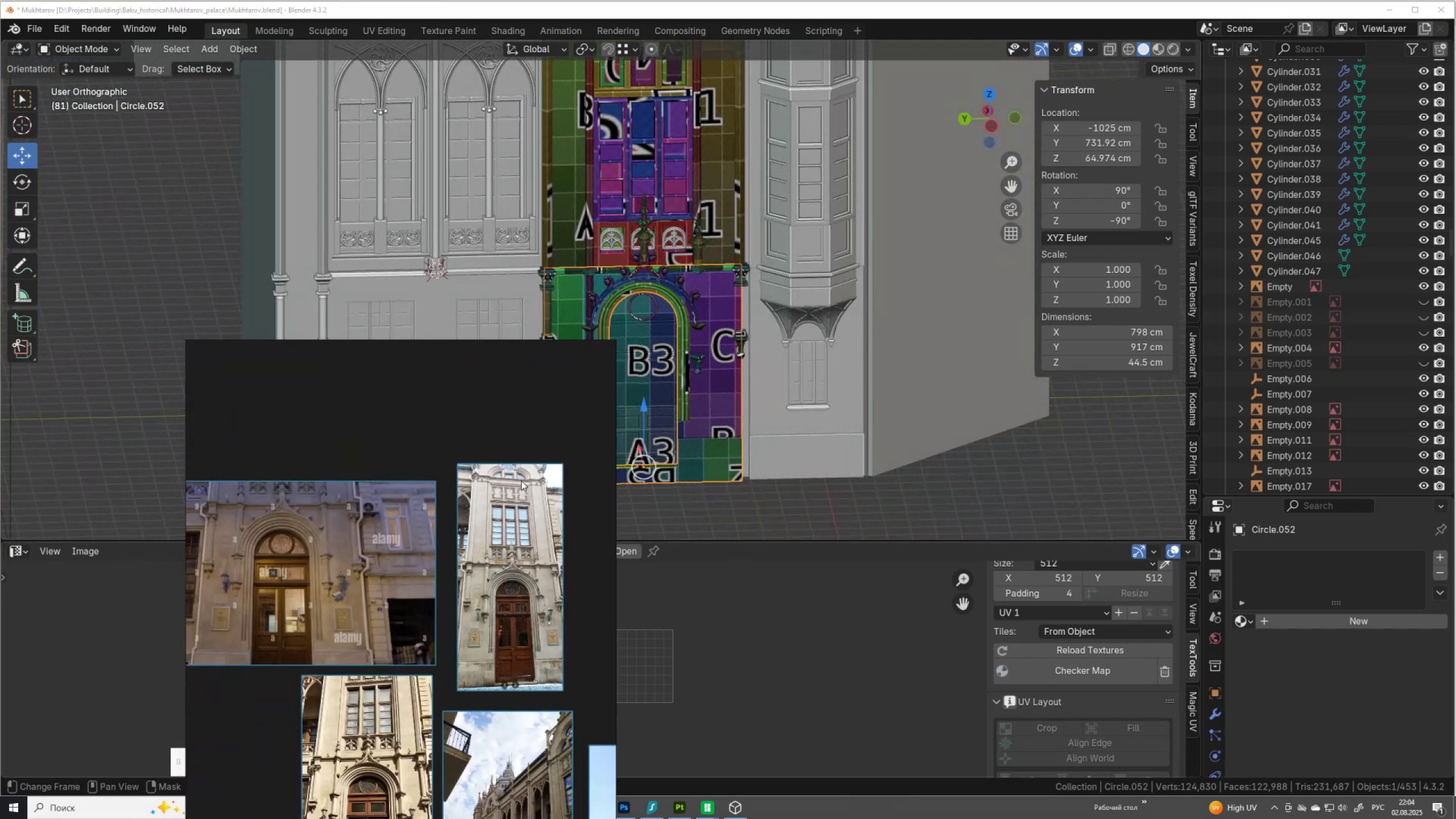 
scroll: coordinate [511, 619], scroll_direction: up, amount: 2.0
 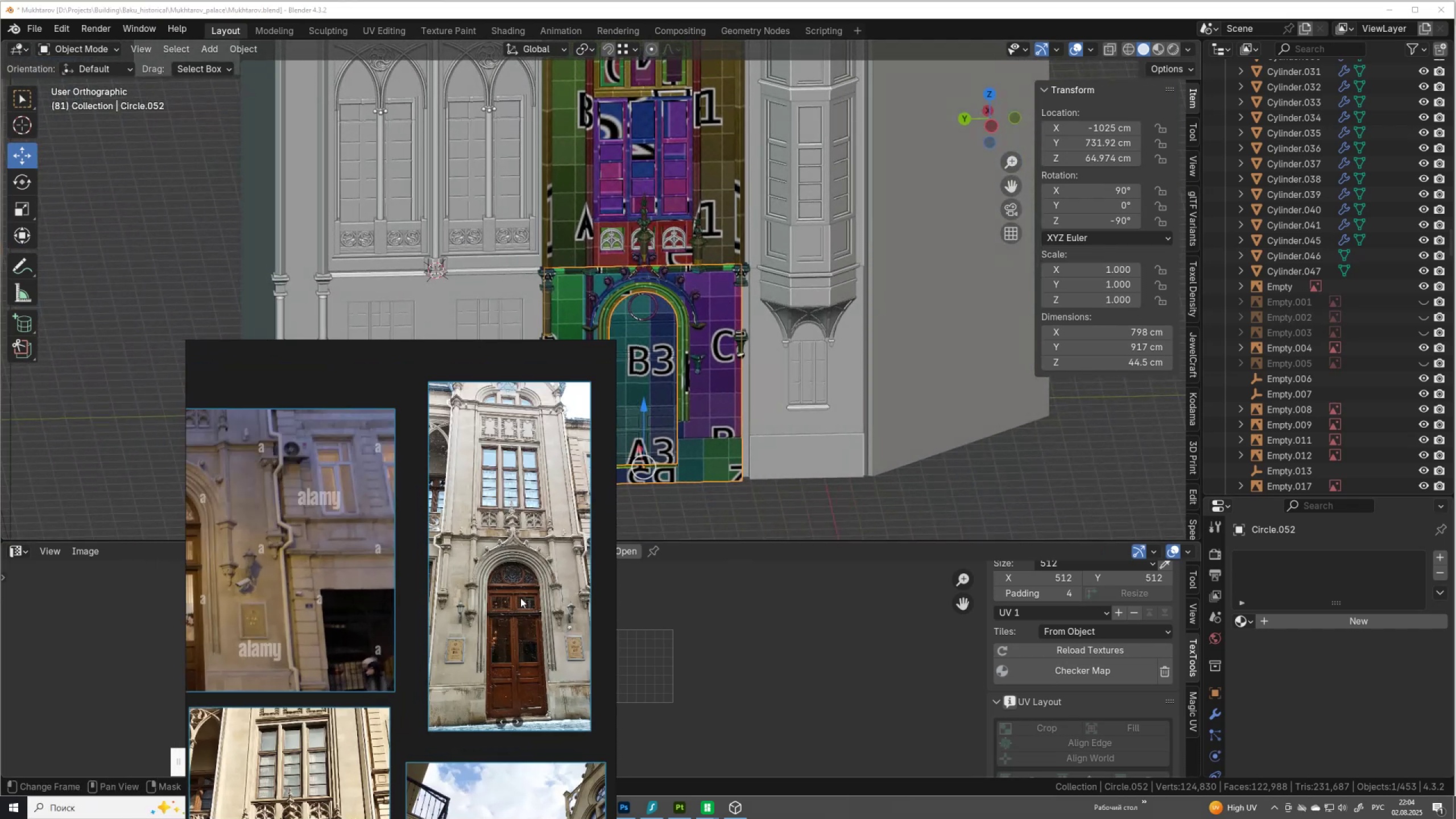 
scroll: coordinate [575, 606], scroll_direction: down, amount: 4.0
 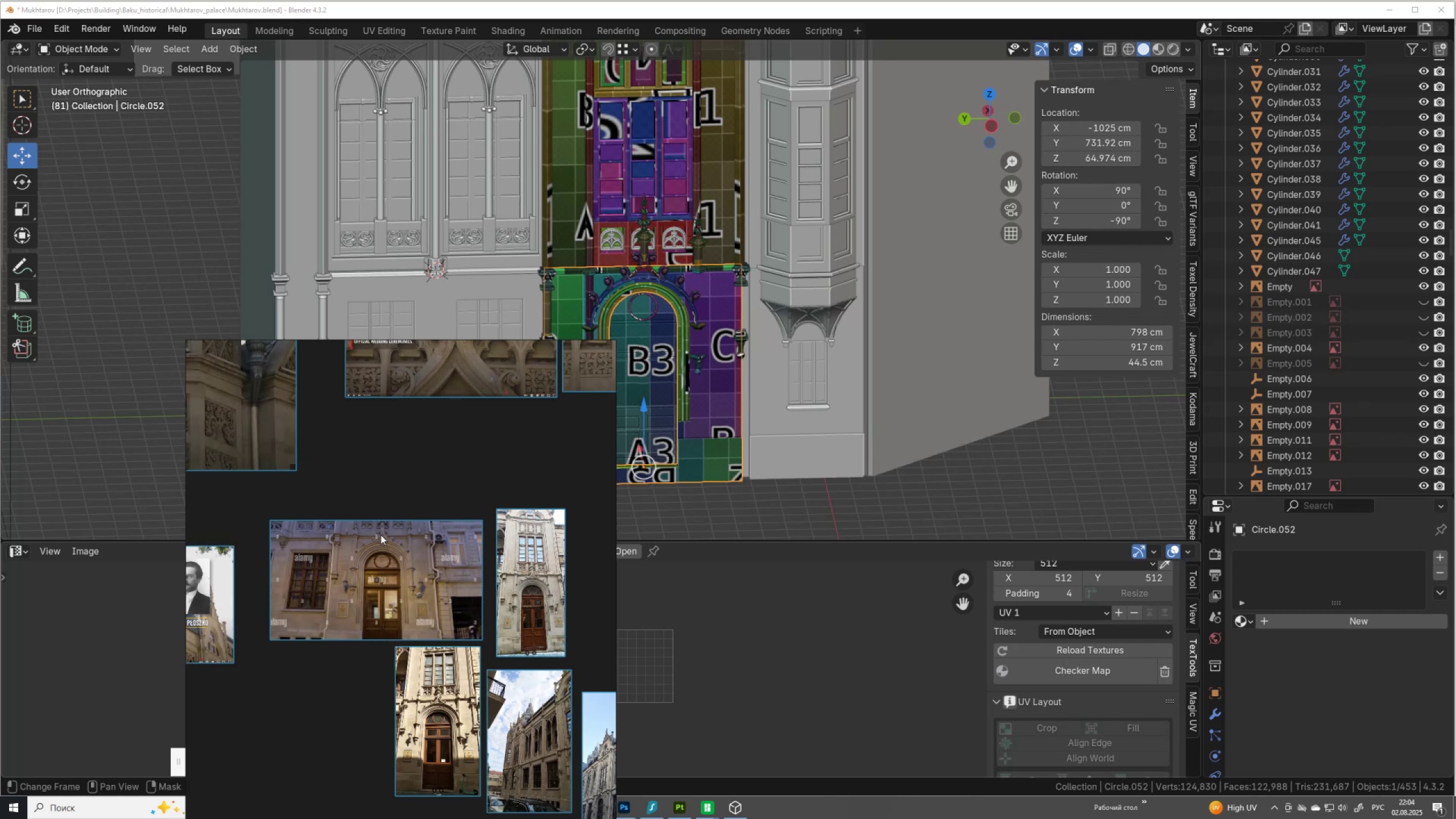 
scroll: coordinate [697, 247], scroll_direction: up, amount: 7.0
 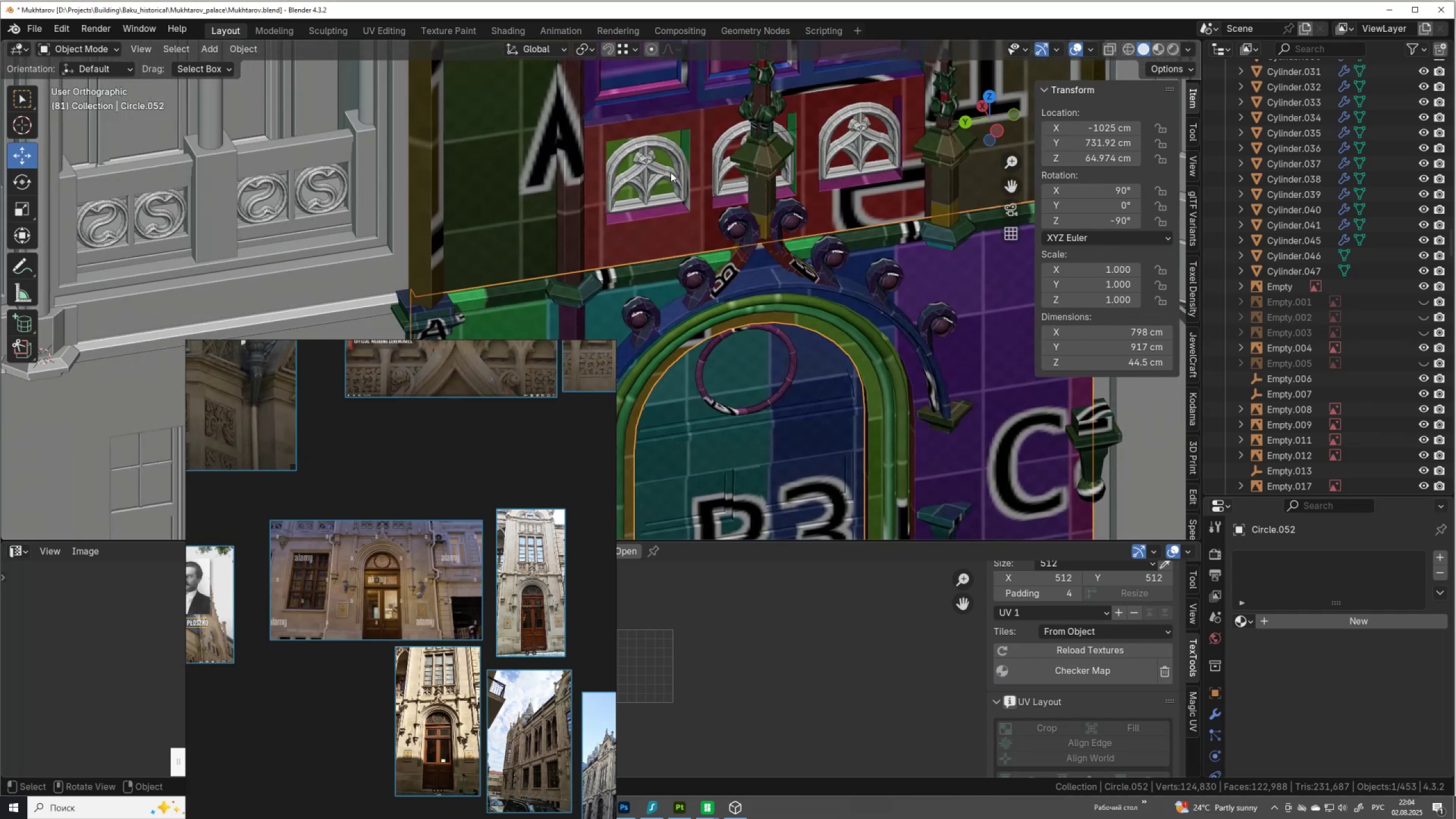 
left_click([671, 172])
 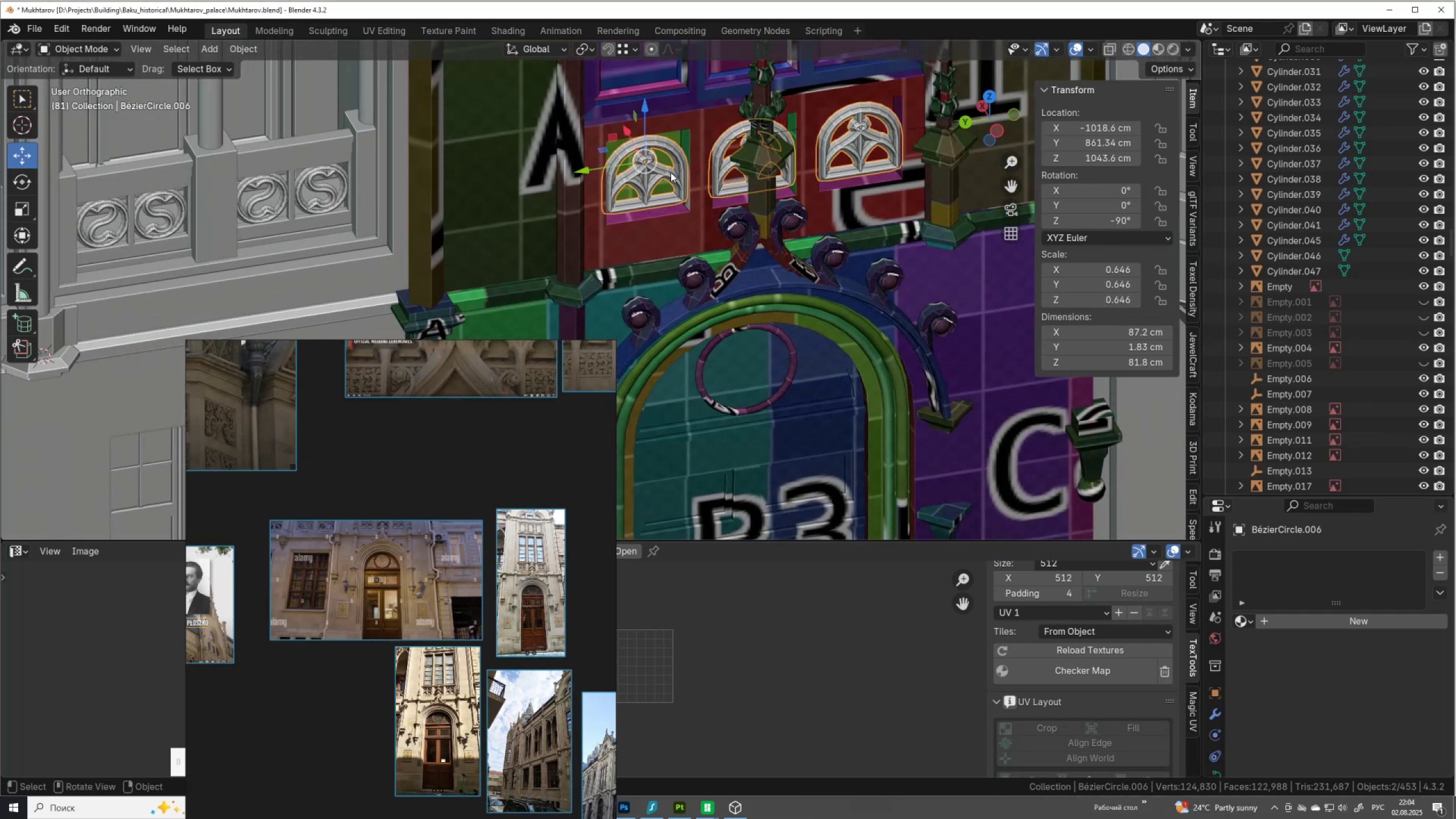 
scroll: coordinate [675, 258], scroll_direction: up, amount: 1.0
 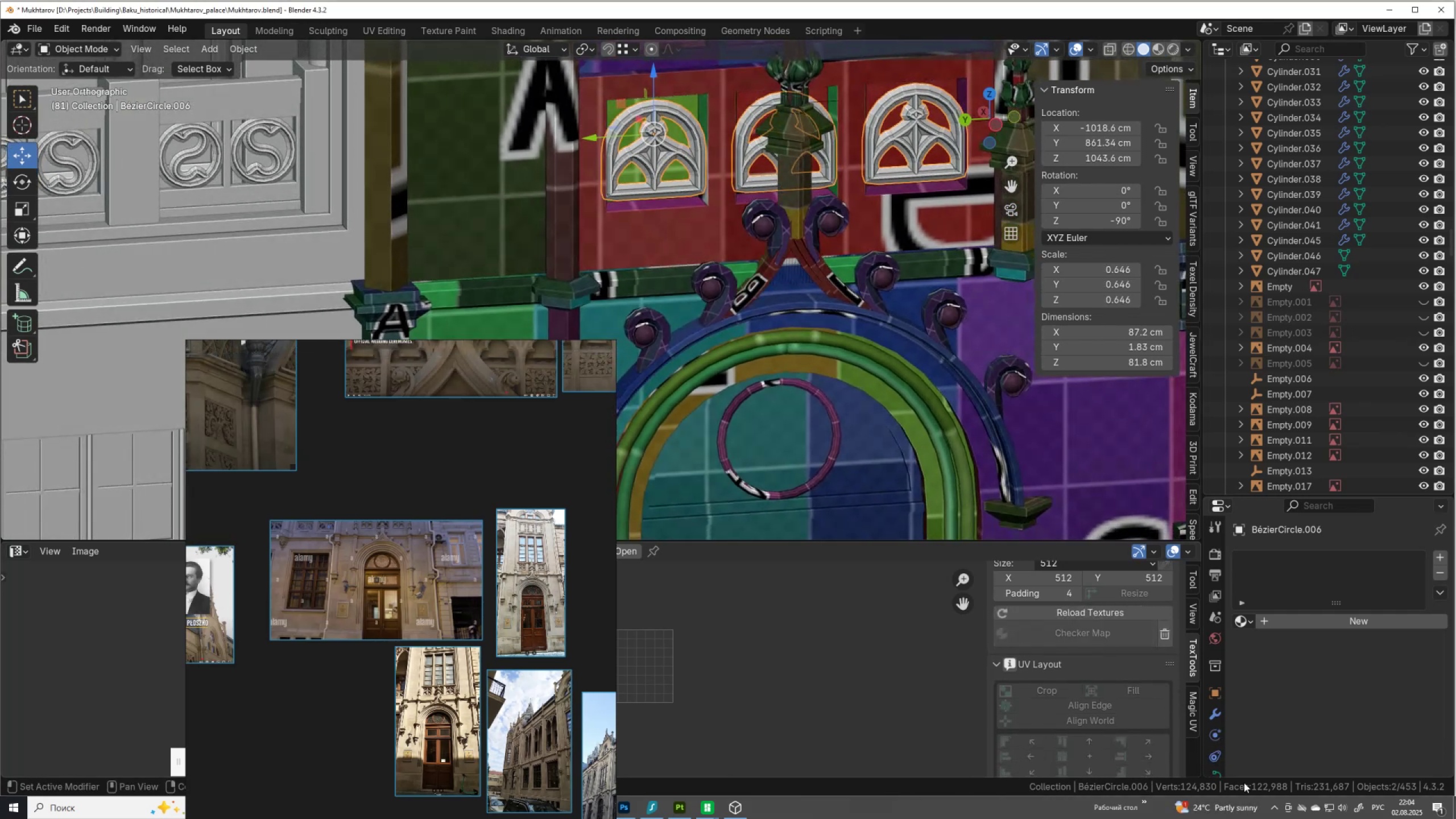 
scroll: coordinate [1213, 752], scroll_direction: down, amount: 5.0
 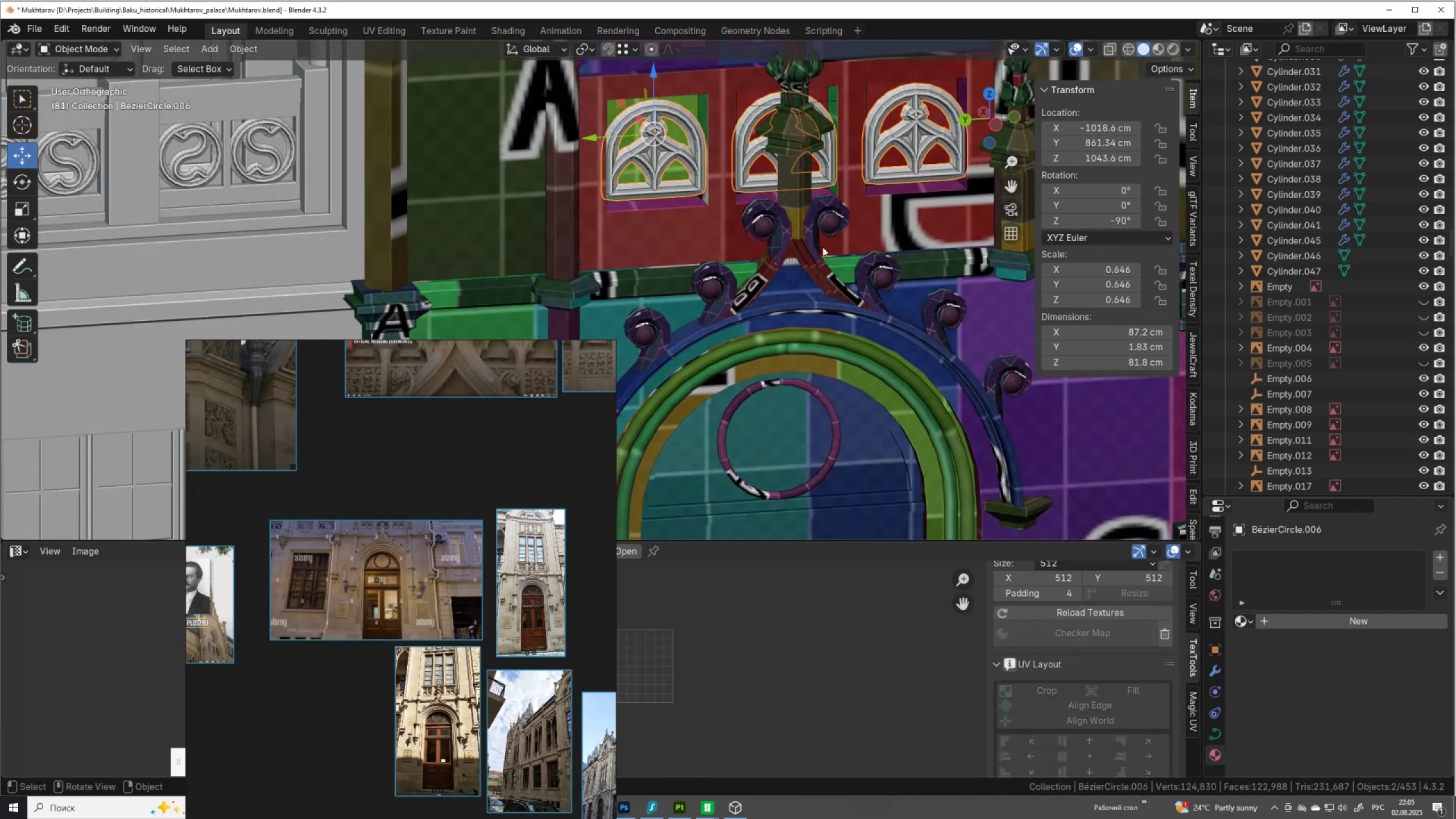 
key(Shift+D)
 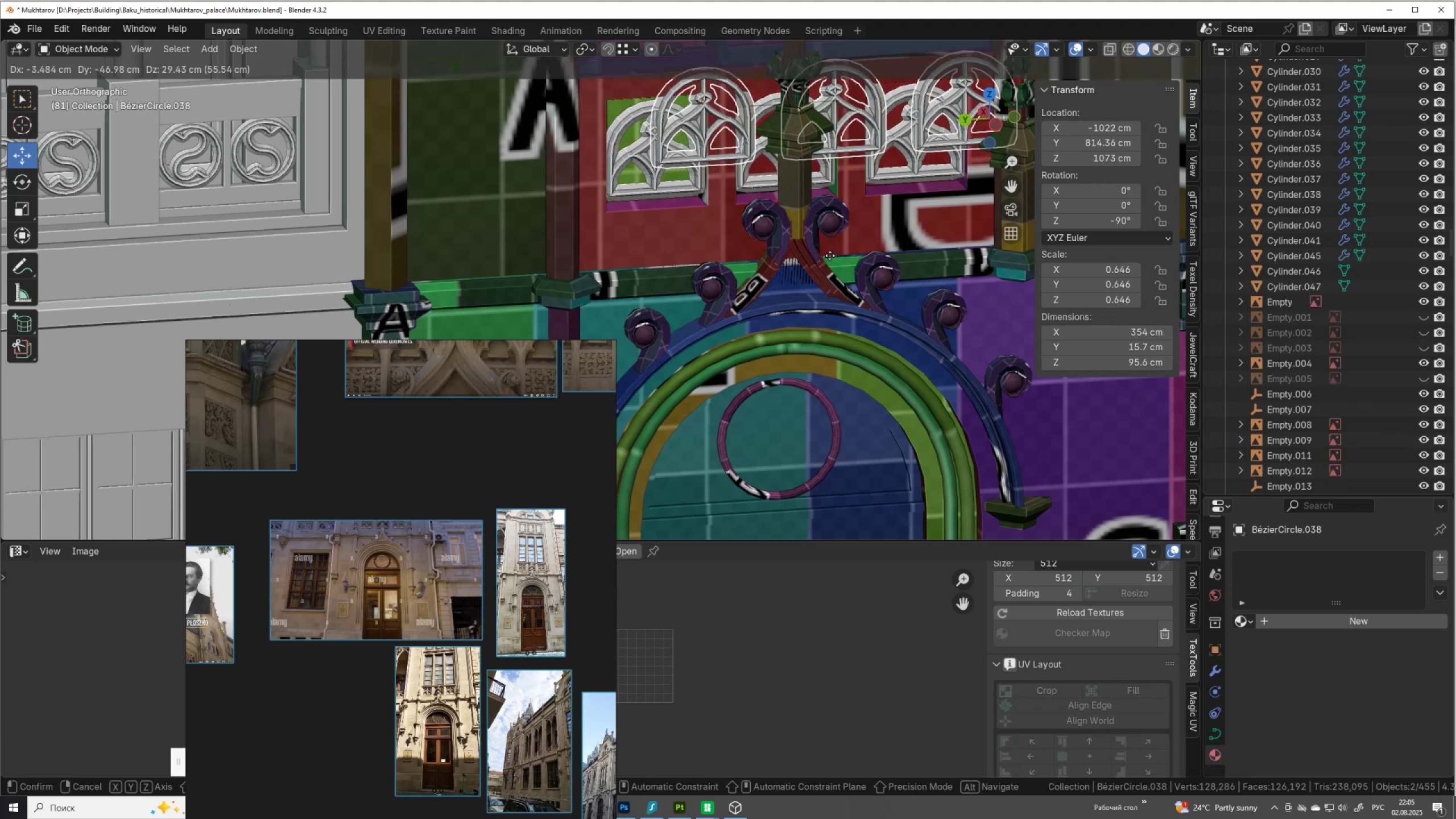 
right_click([829, 255])
 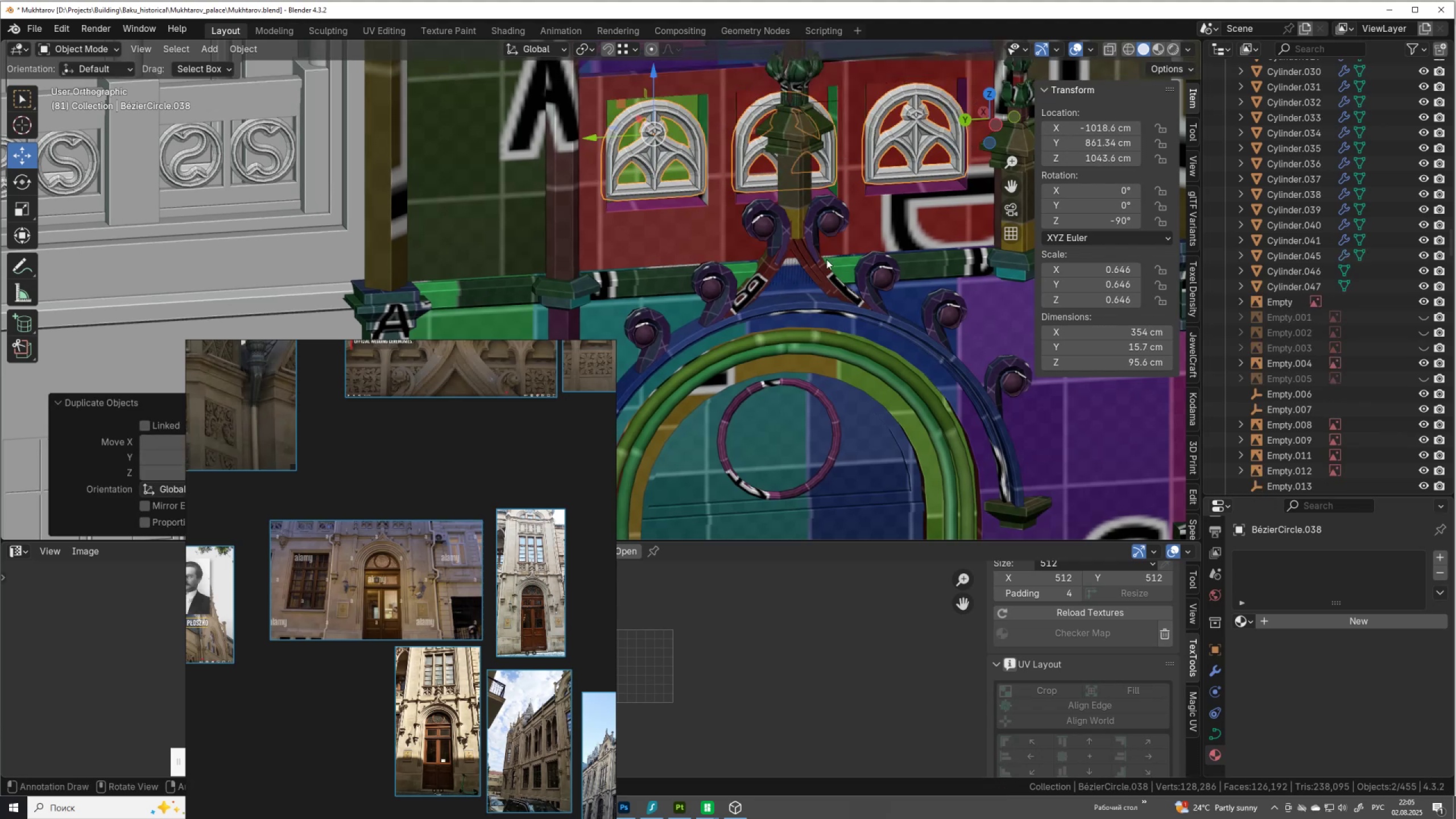 
key(M)
 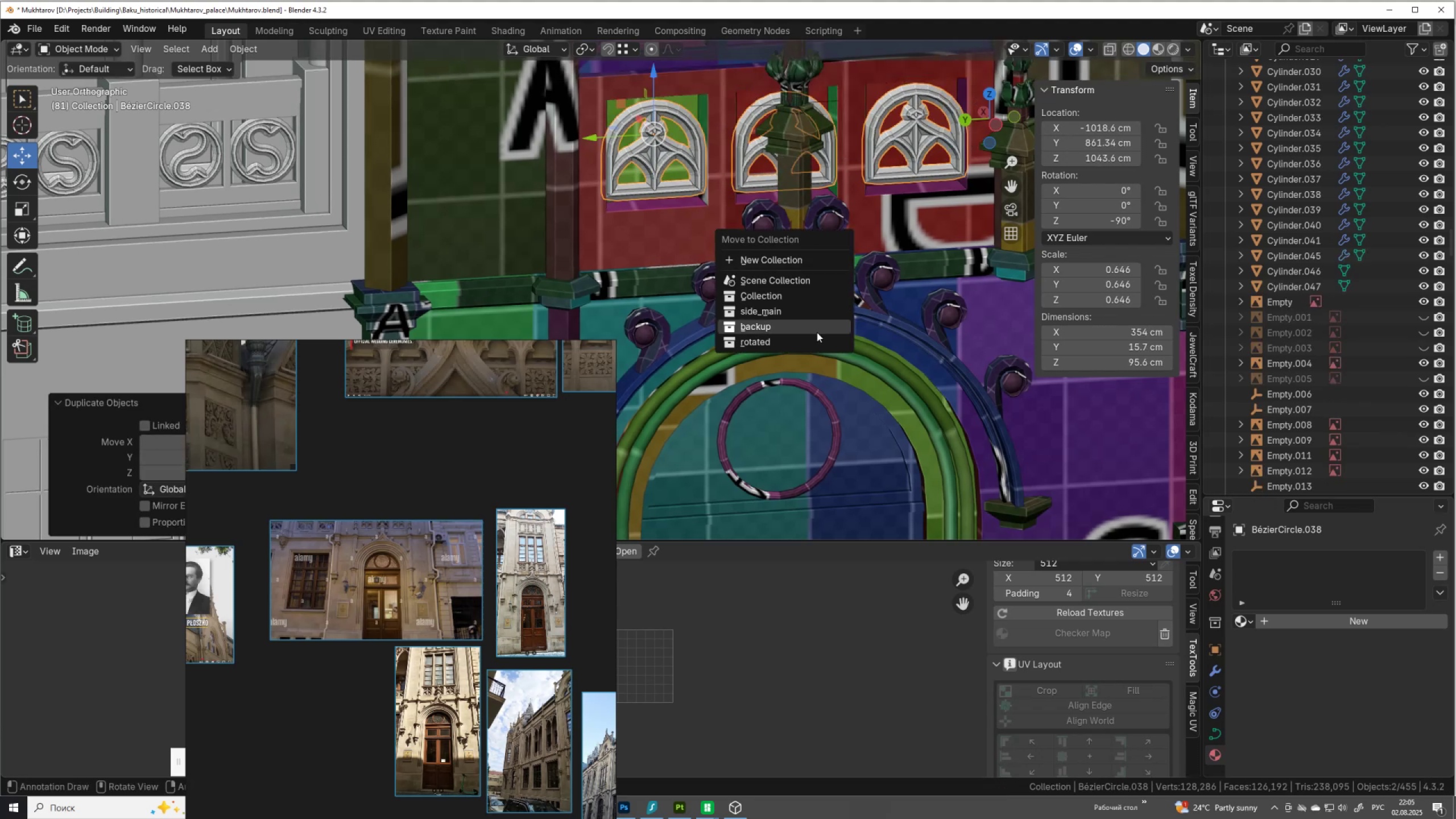 
left_click([817, 332])
 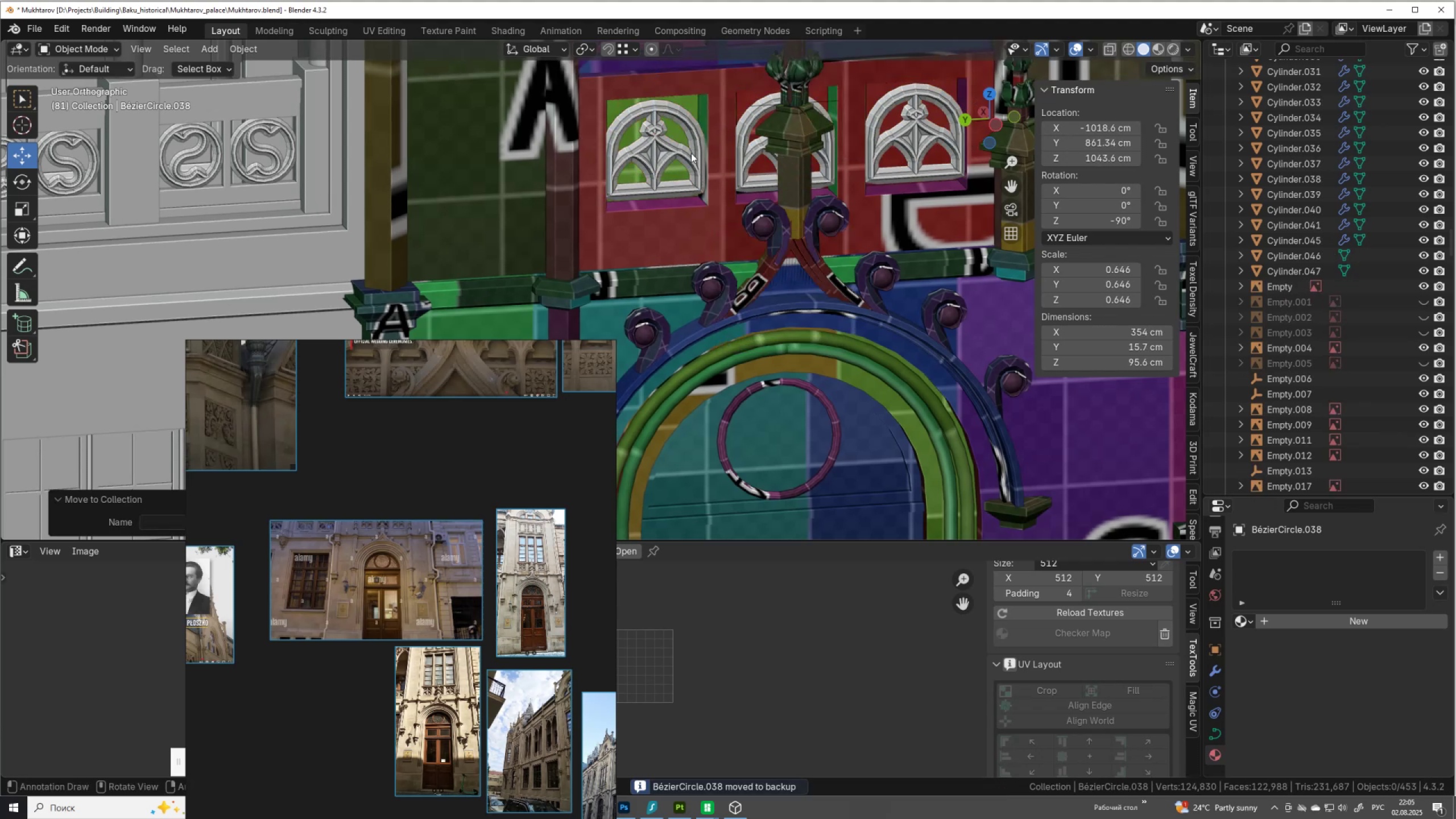 
left_click([690, 153])
 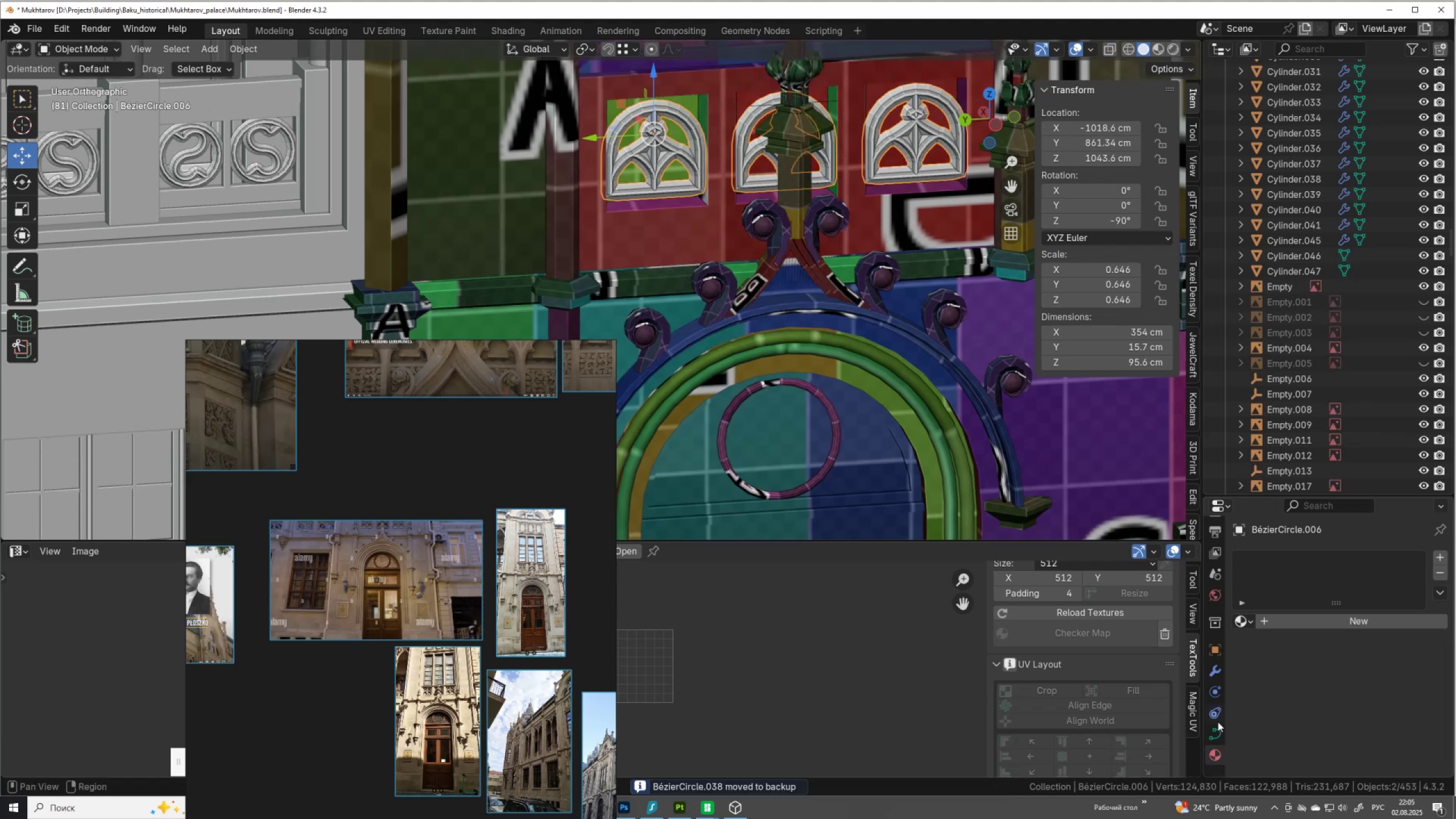 
left_click([1216, 729])
 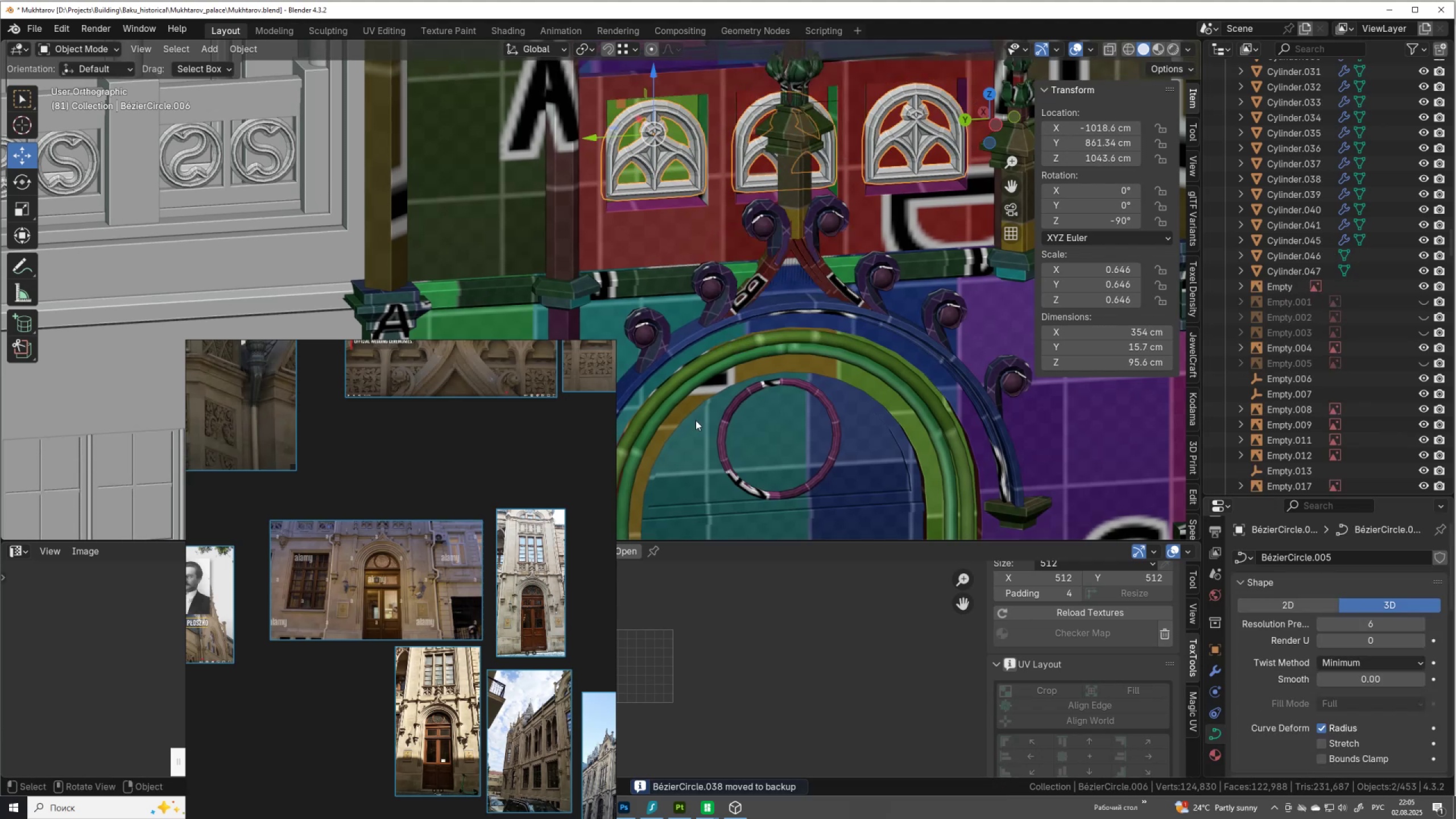 
right_click([709, 282])
 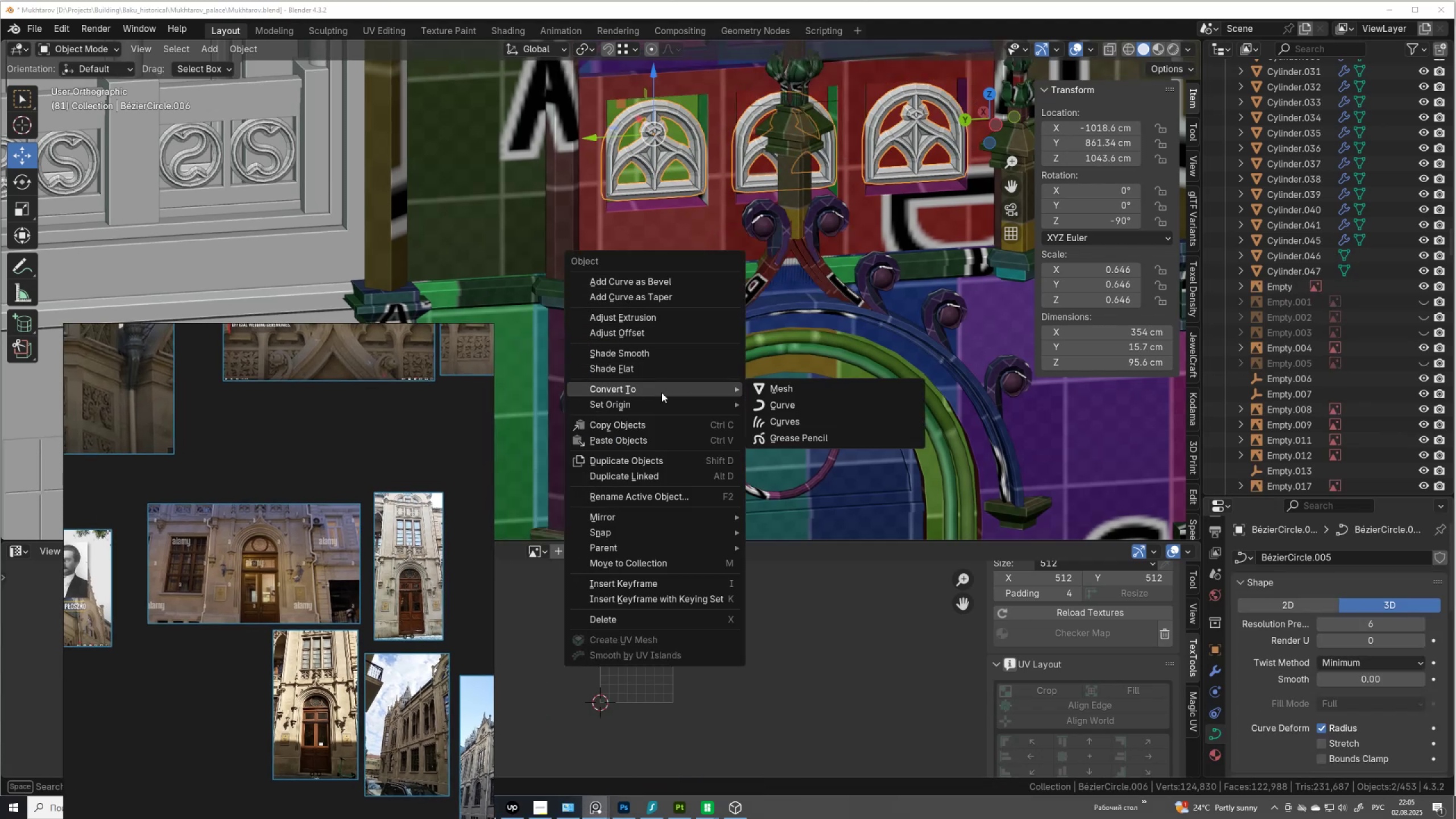 
left_click([804, 386])
 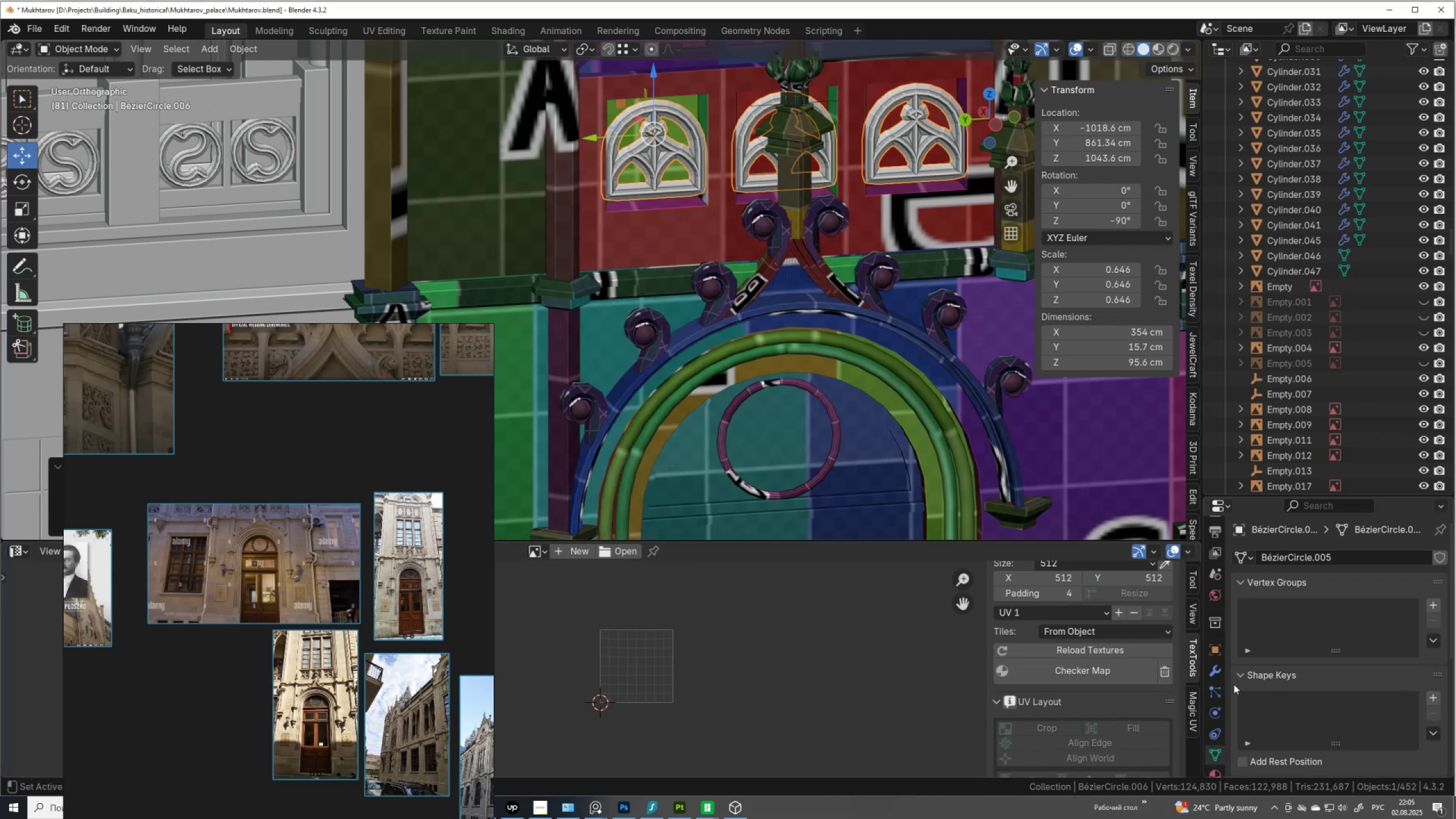 
left_click([1214, 669])
 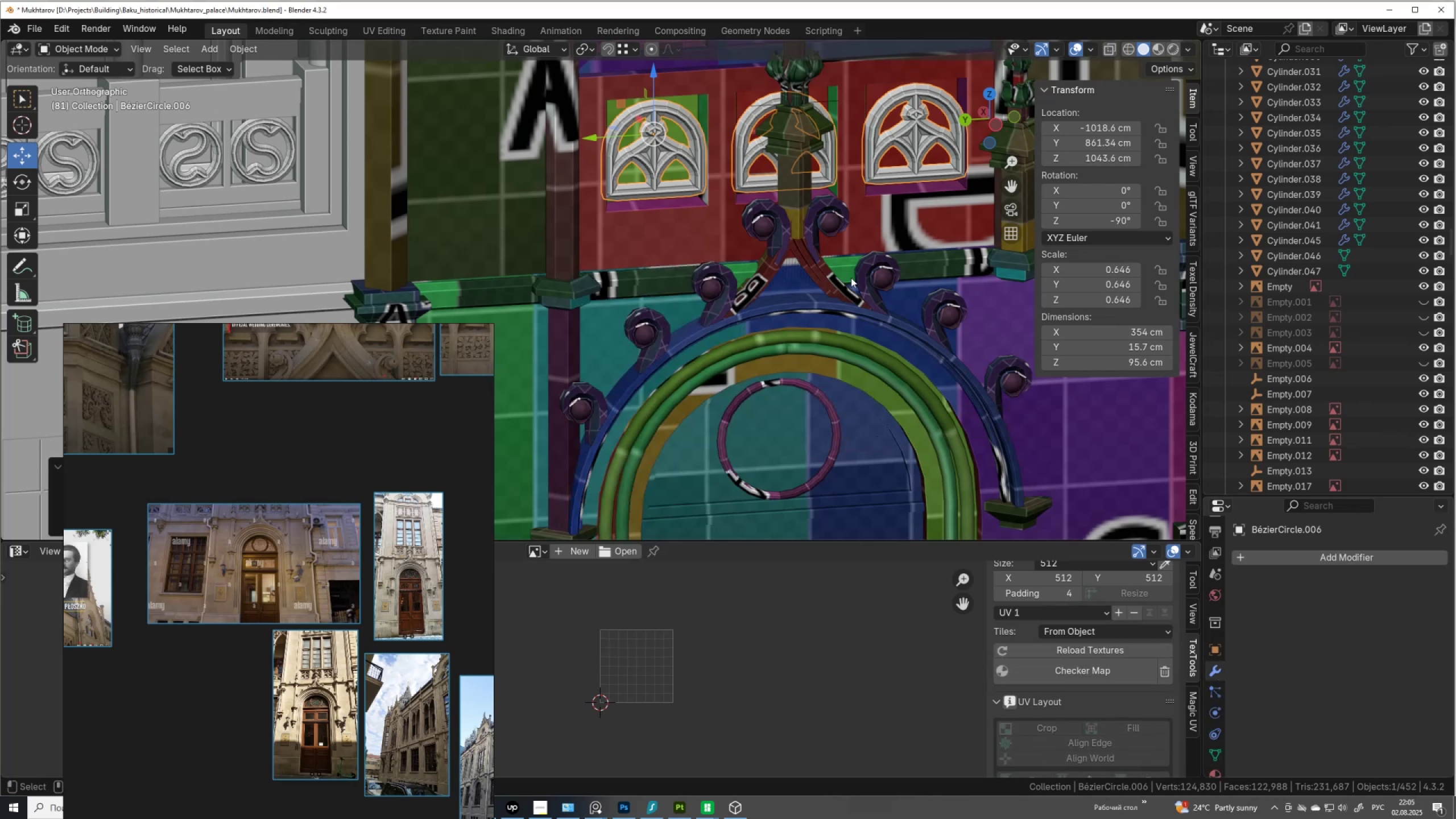 
hold_key(key=ShiftLeft, duration=0.55)
 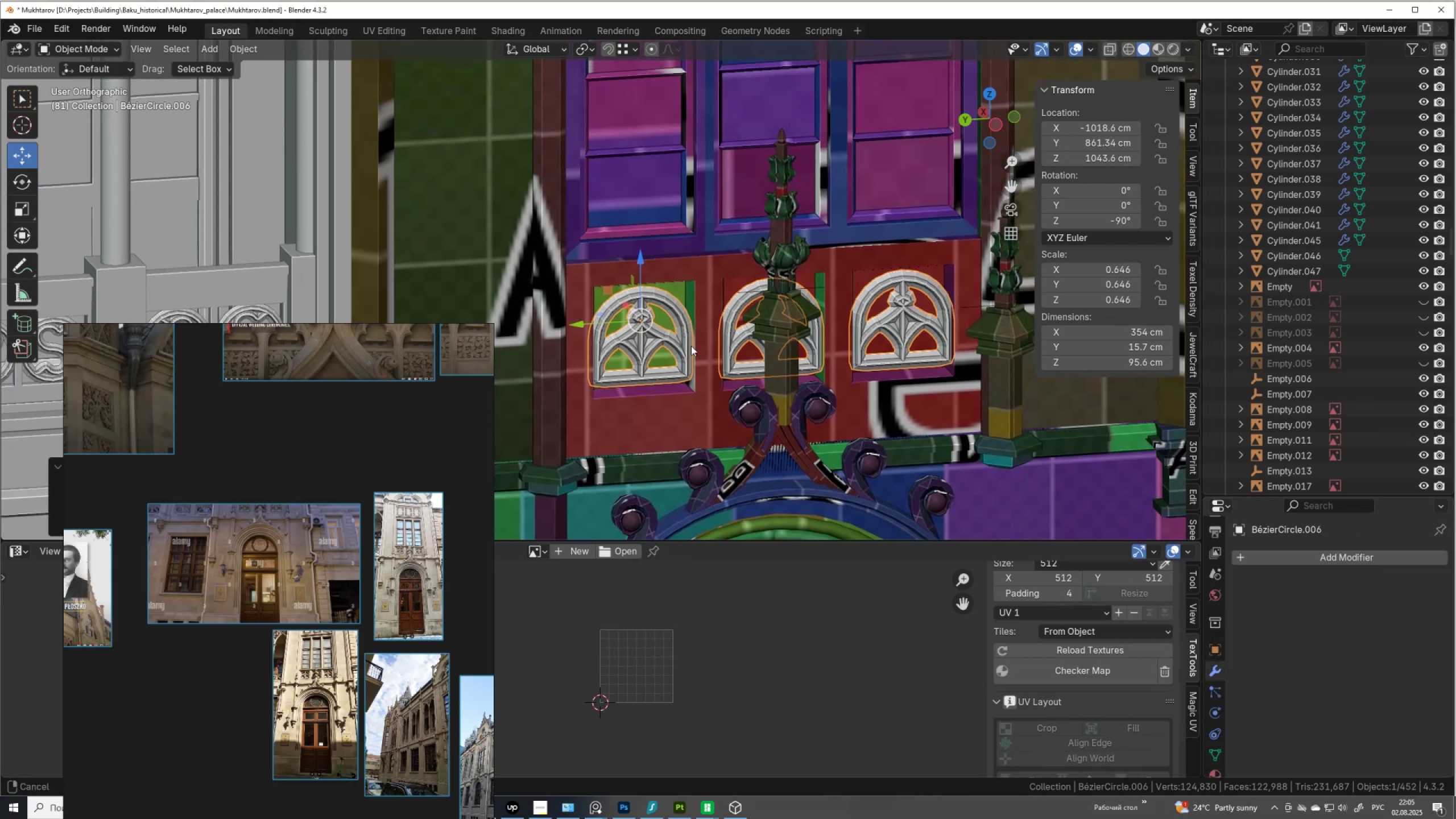 
scroll: coordinate [691, 346], scroll_direction: up, amount: 2.0
 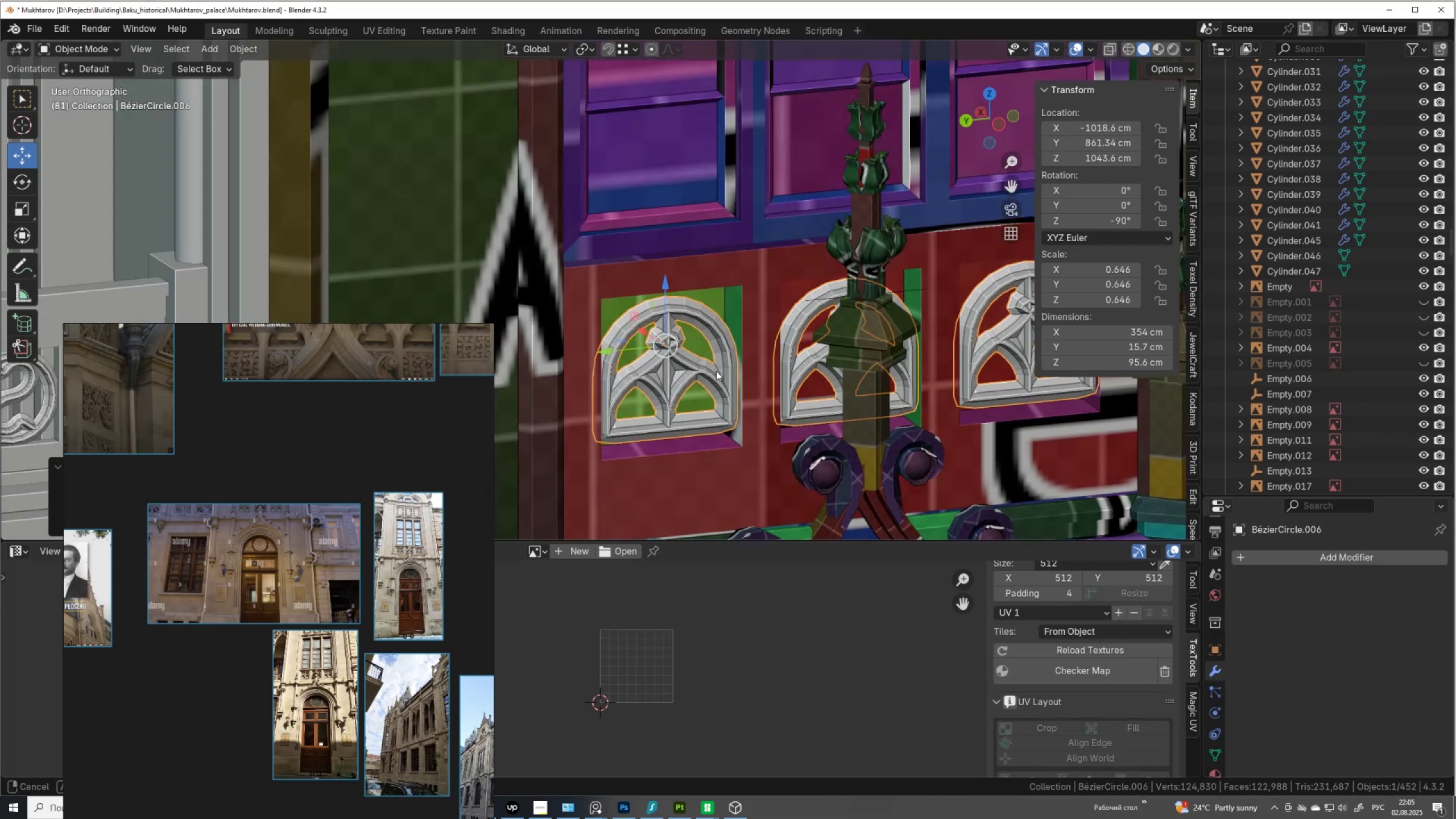 
key(Tab)
 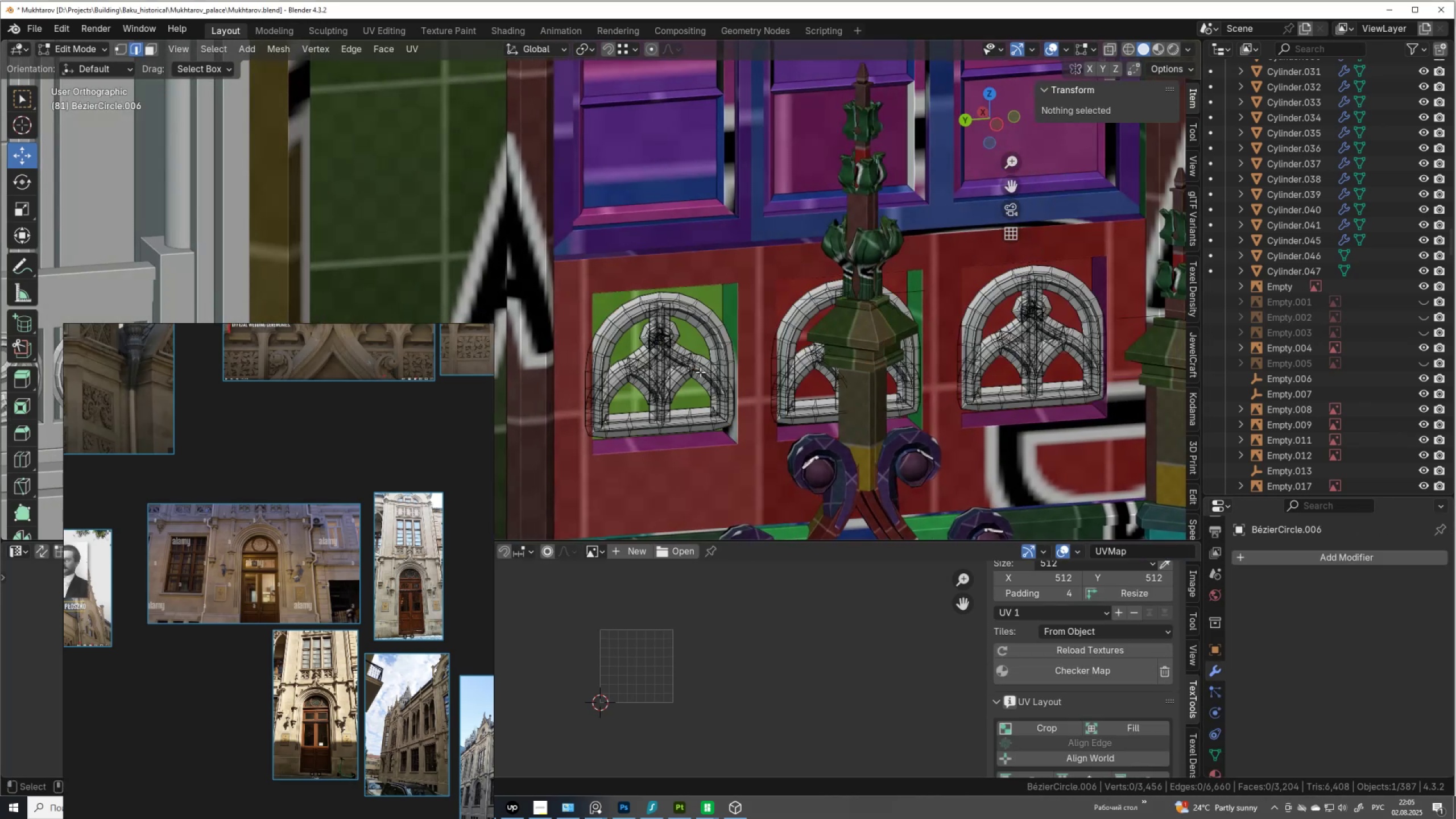 
scroll: coordinate [700, 372], scroll_direction: down, amount: 2.0
 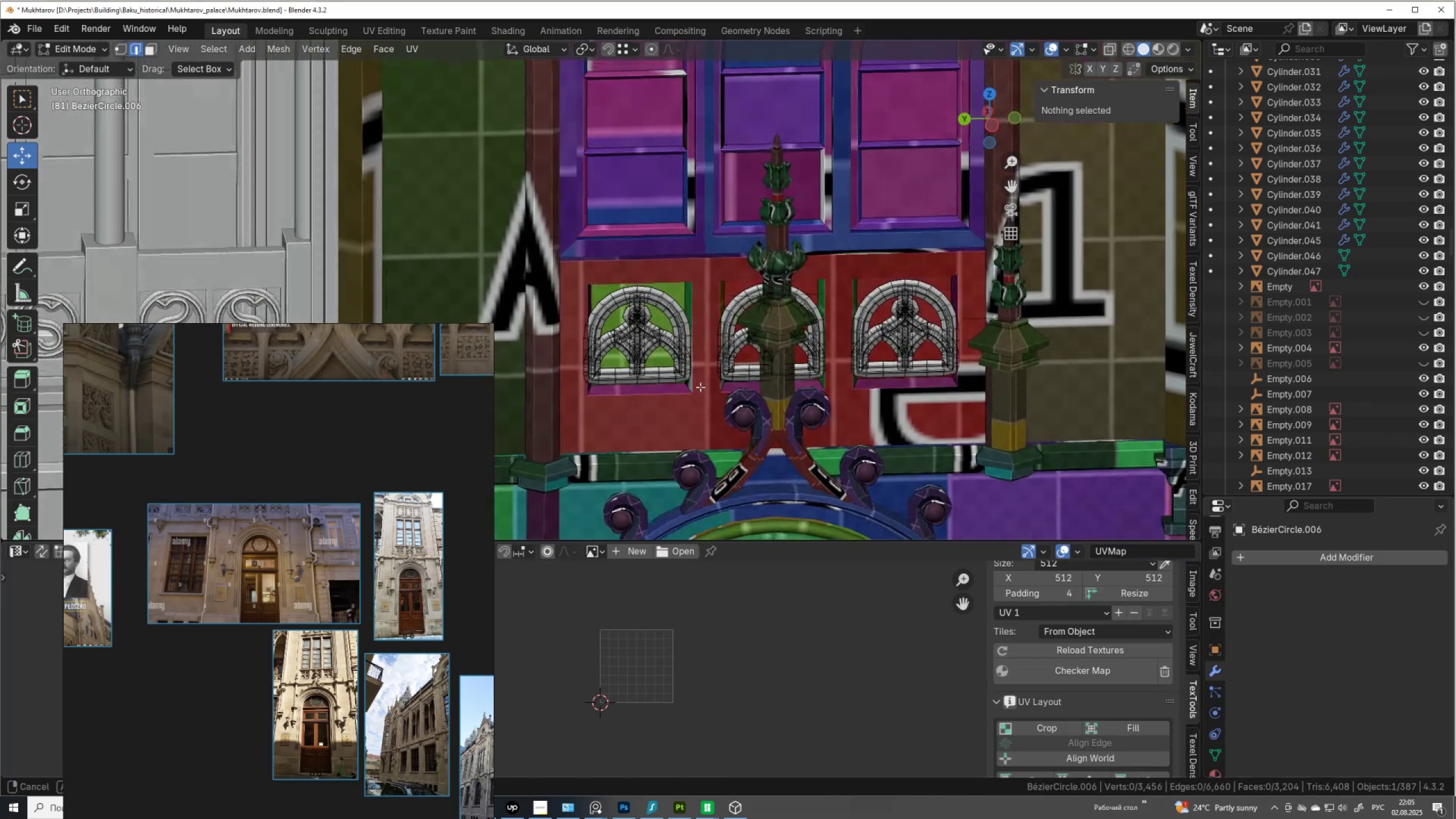 
key(Control+Z)
 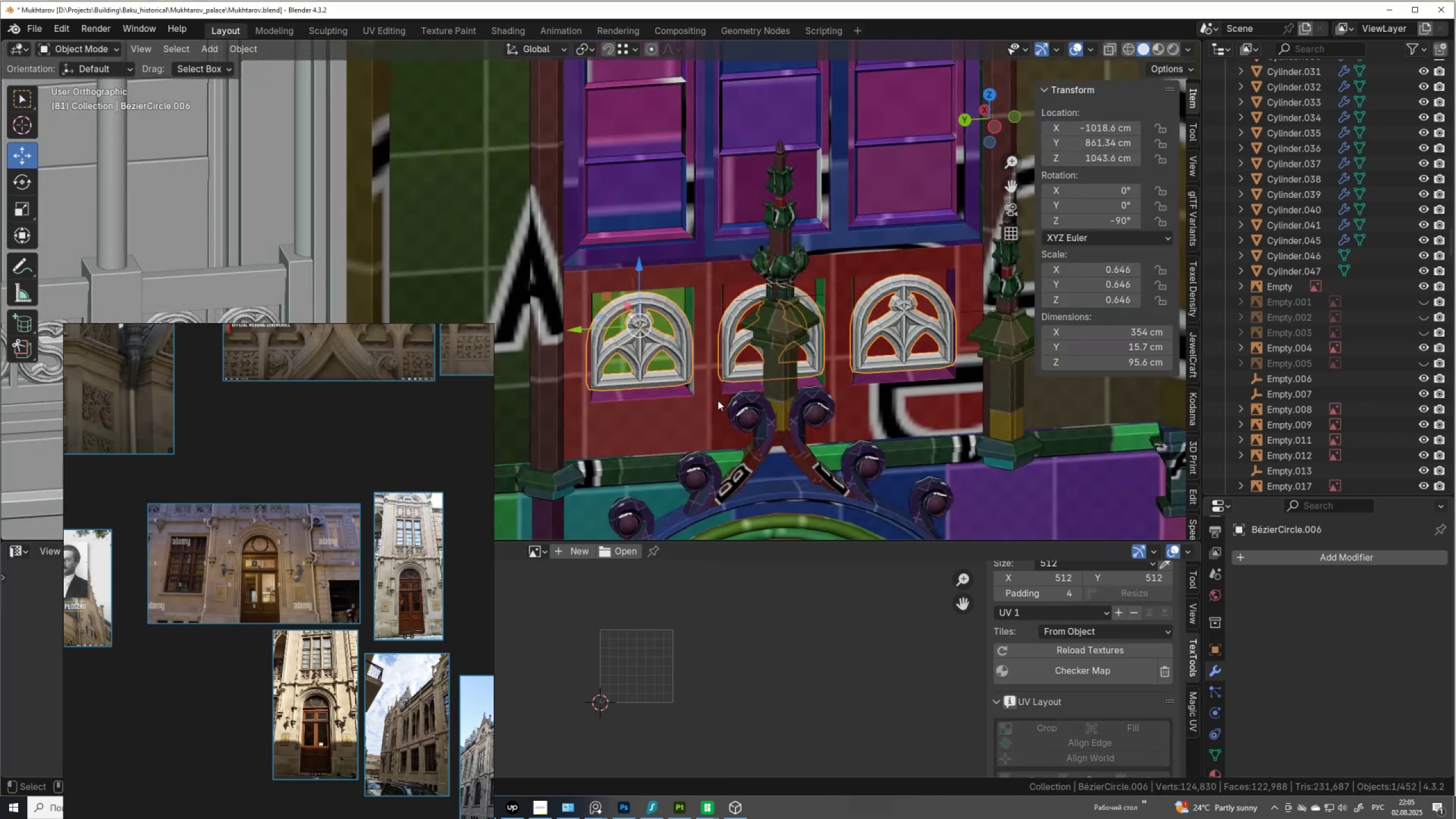 
key(Control+Z)
 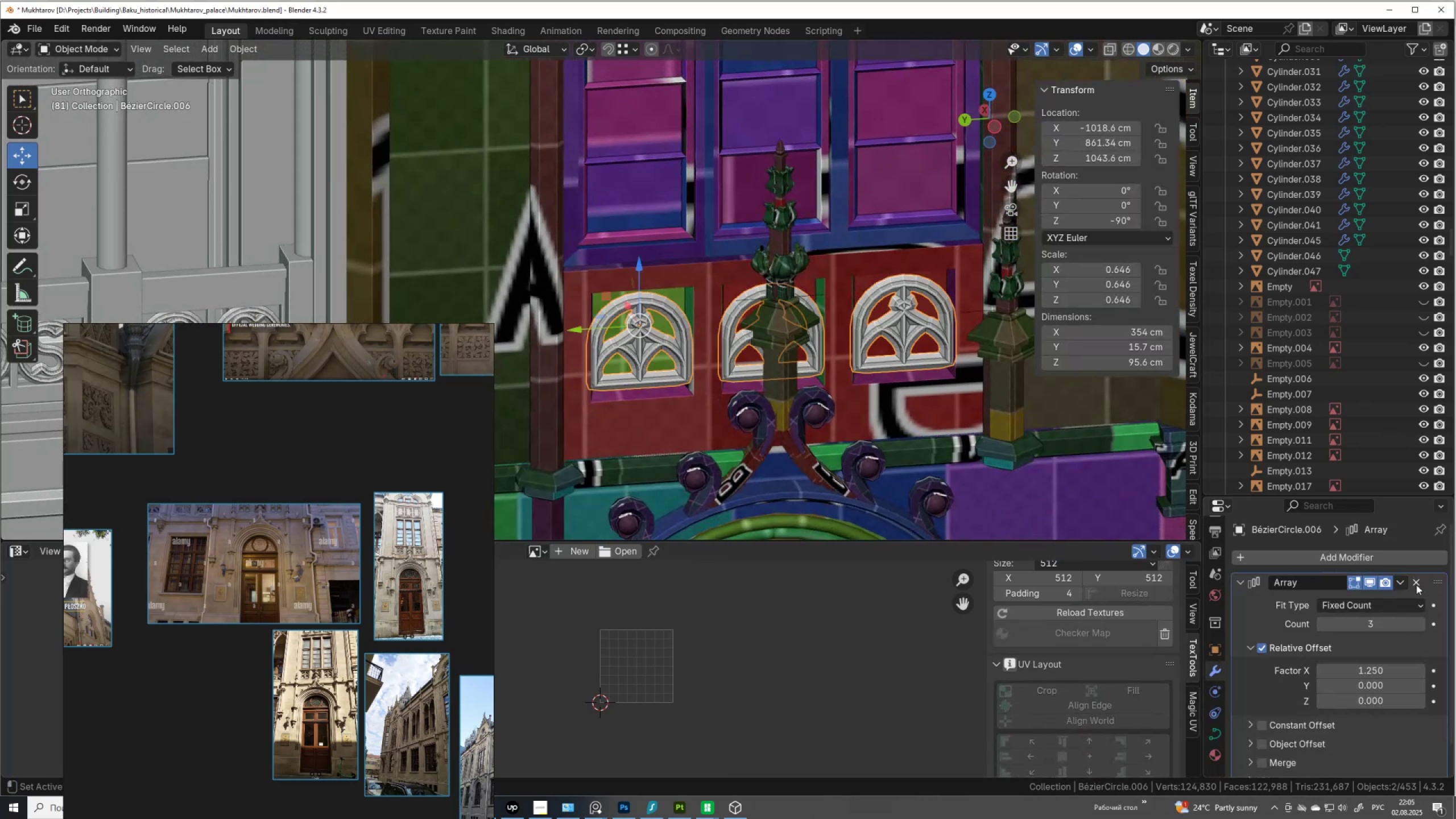 
mouse_move([1420, 585])
 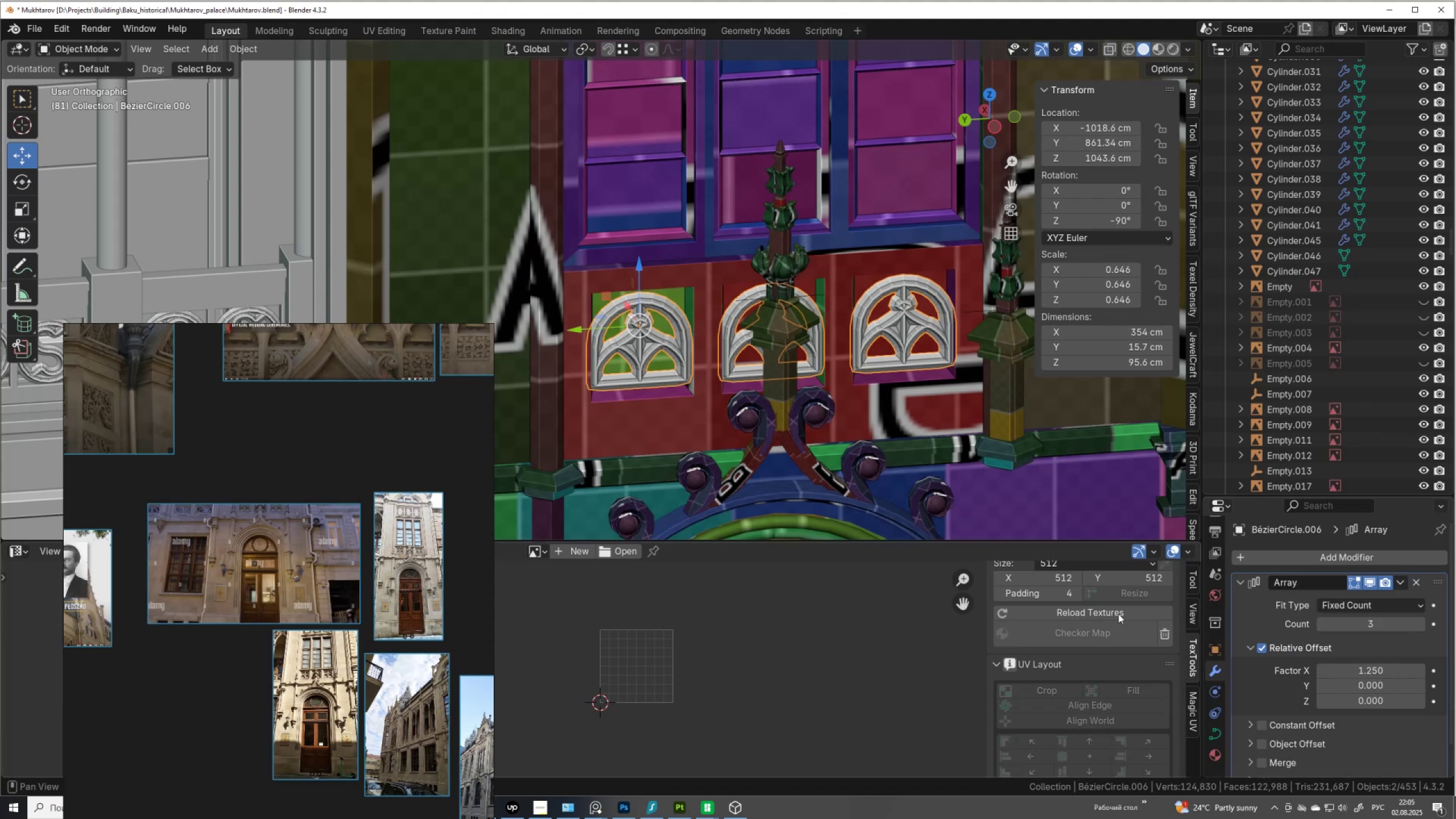 
mouse_move([1377, 582])
 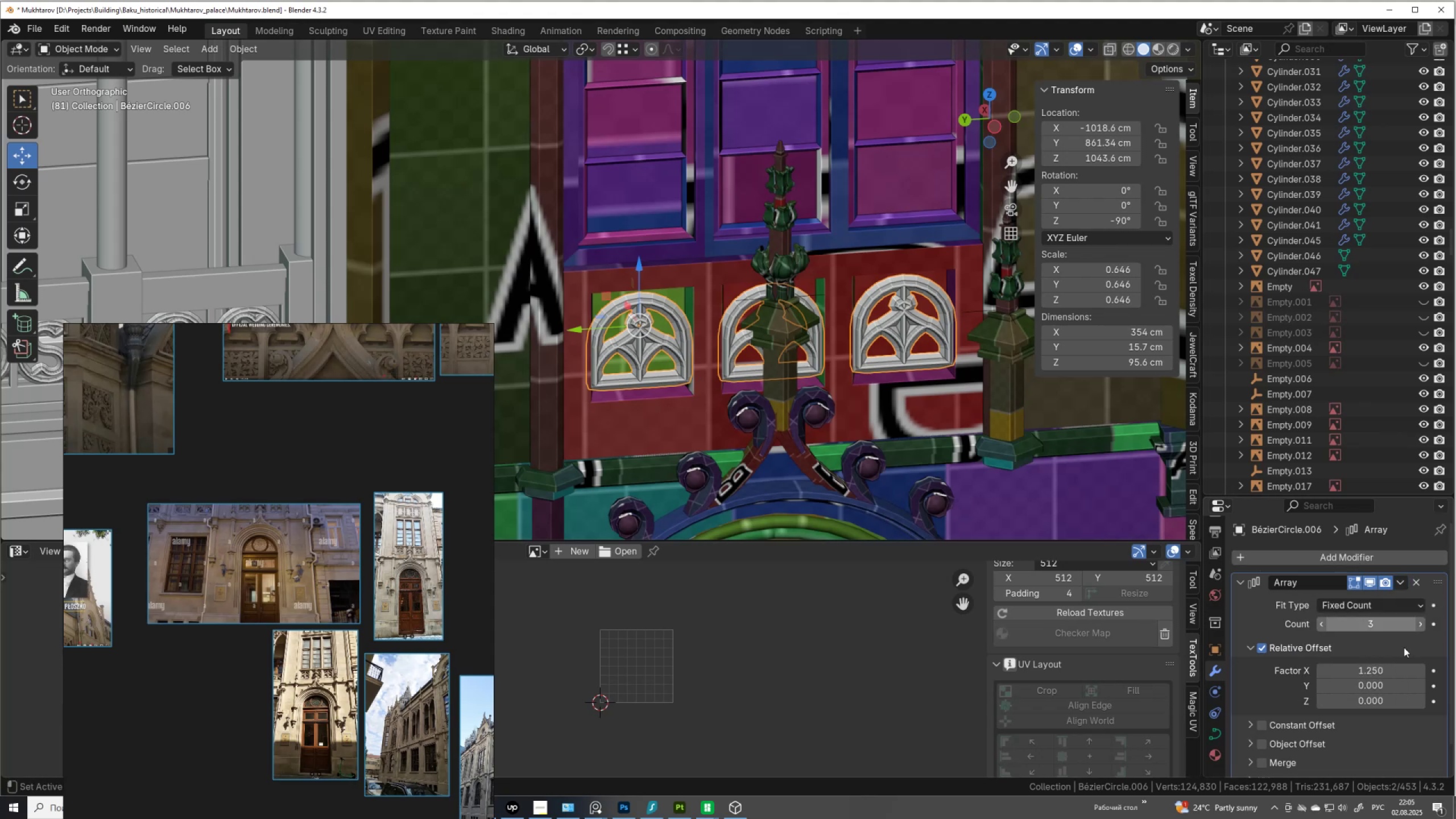 
mouse_move([1405, 655])
 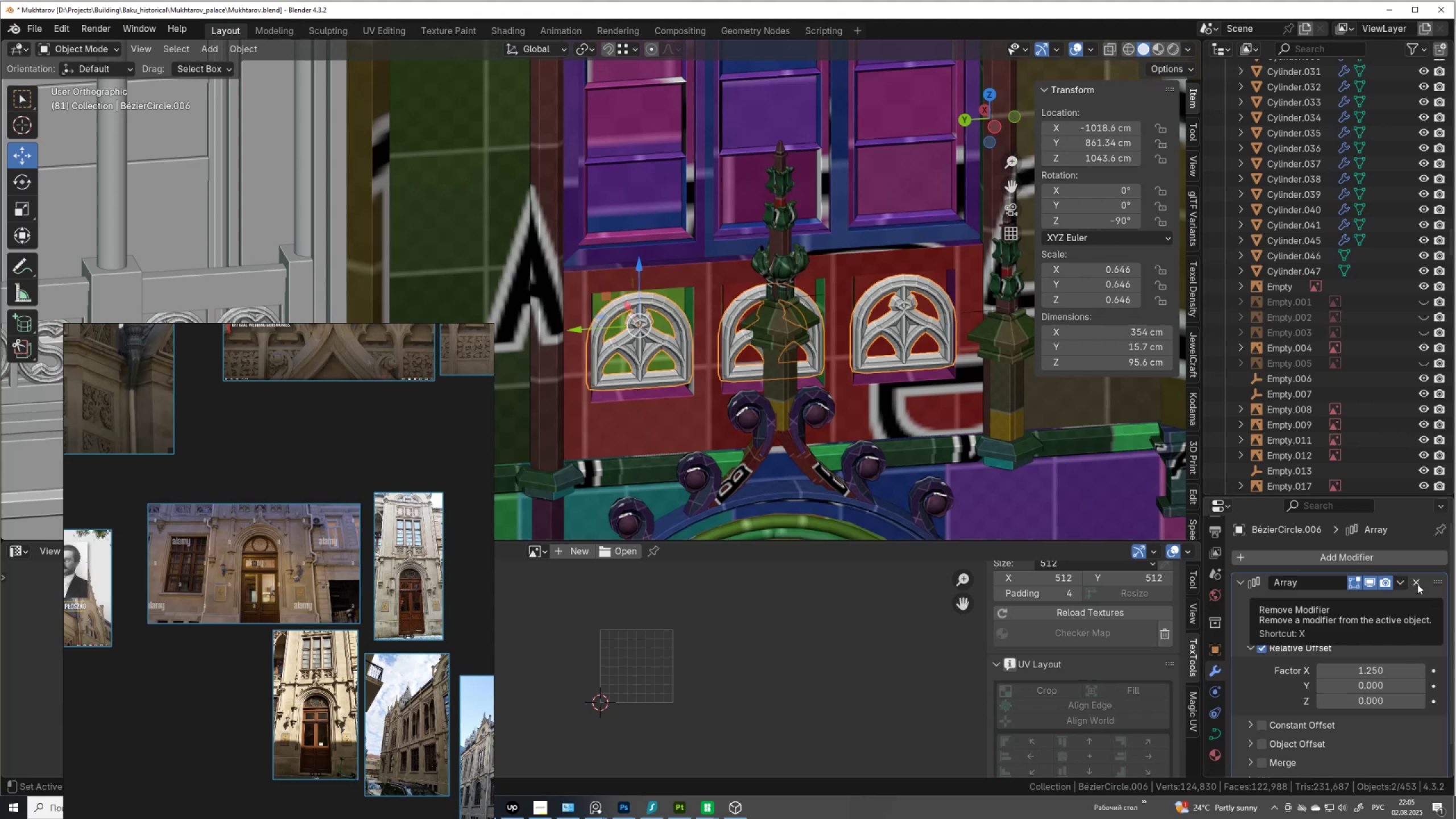 
wait(6.58)
 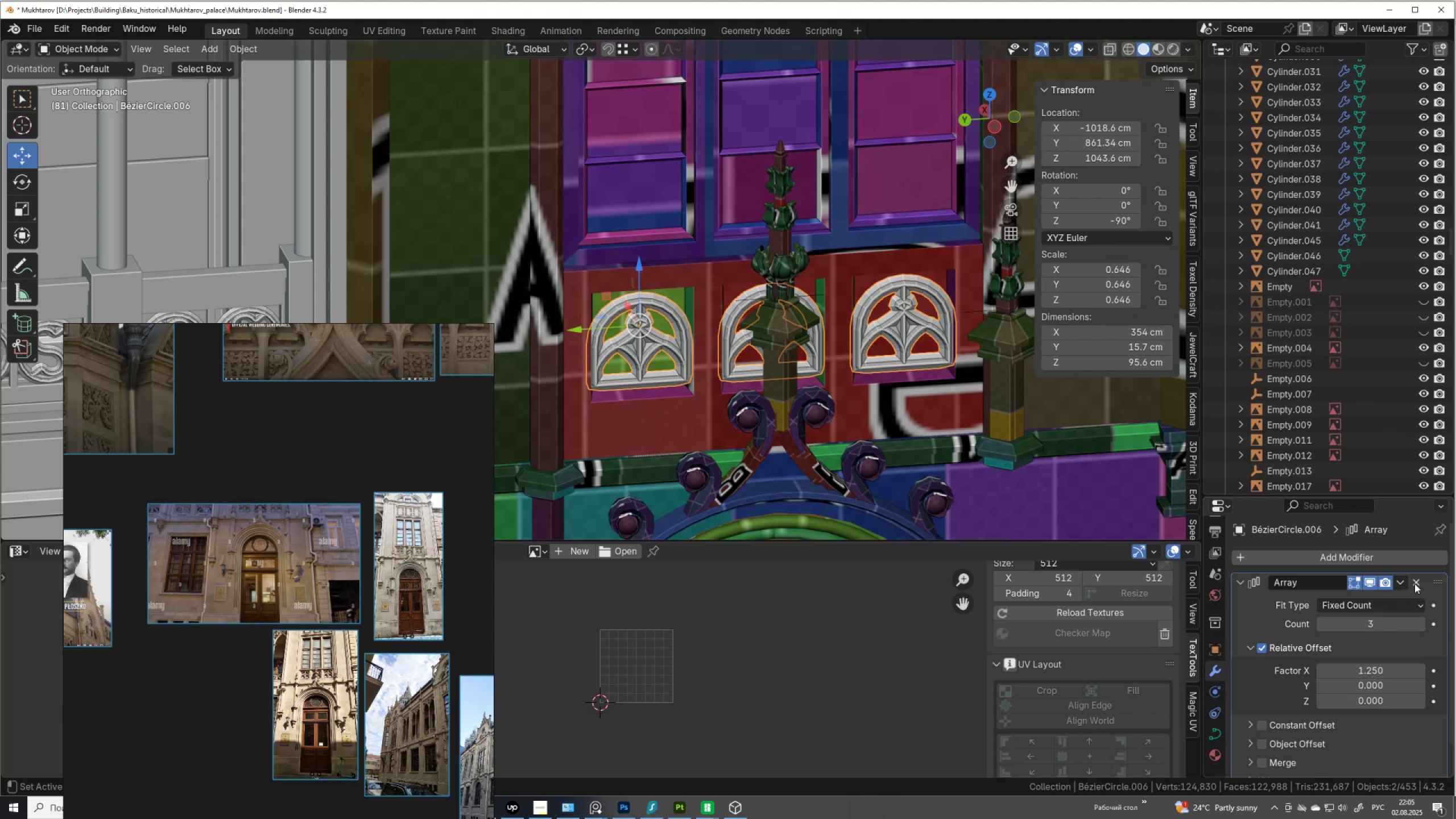 
left_click([1417, 584])
 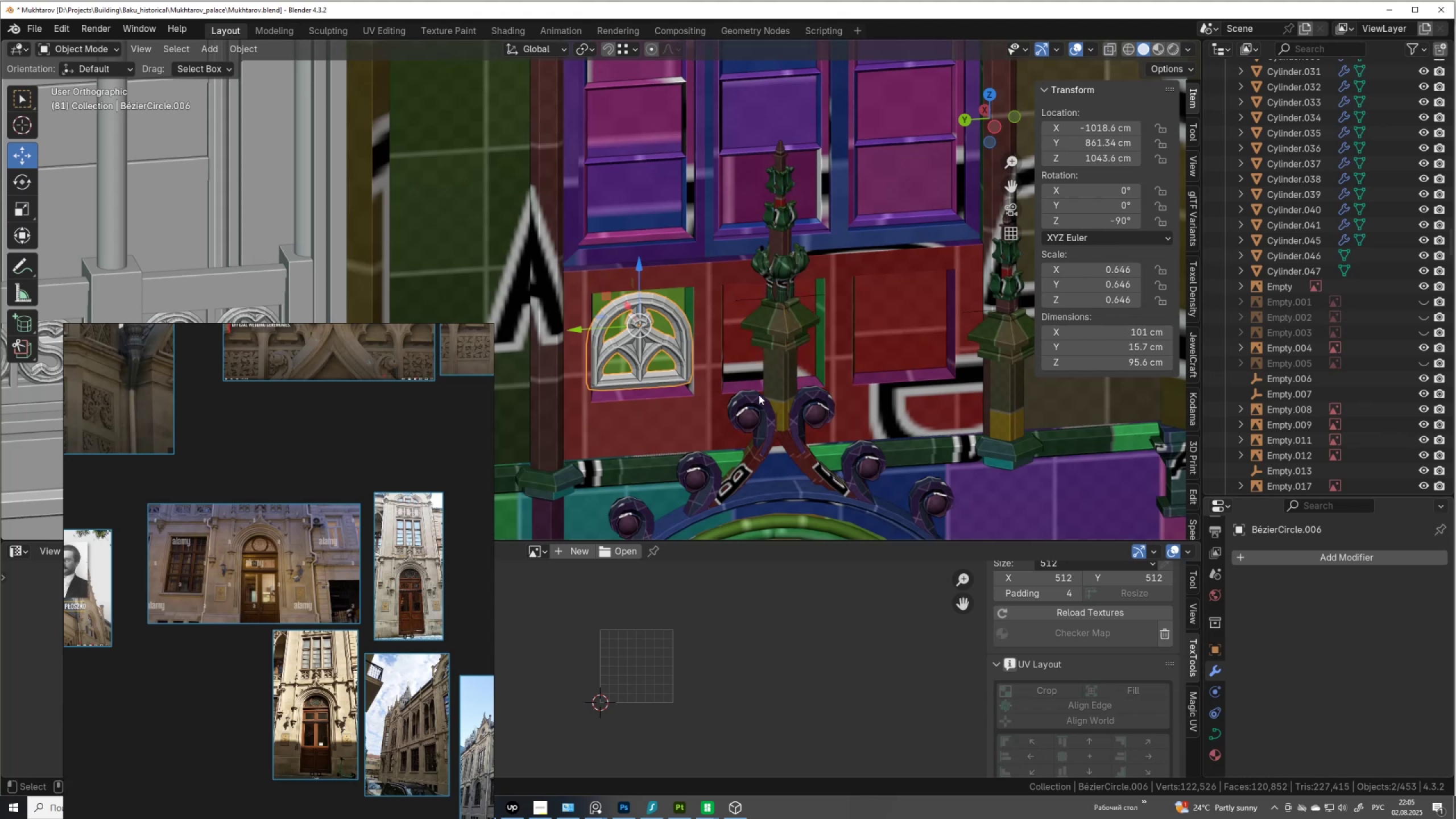 
scroll: coordinate [685, 298], scroll_direction: up, amount: 3.0
 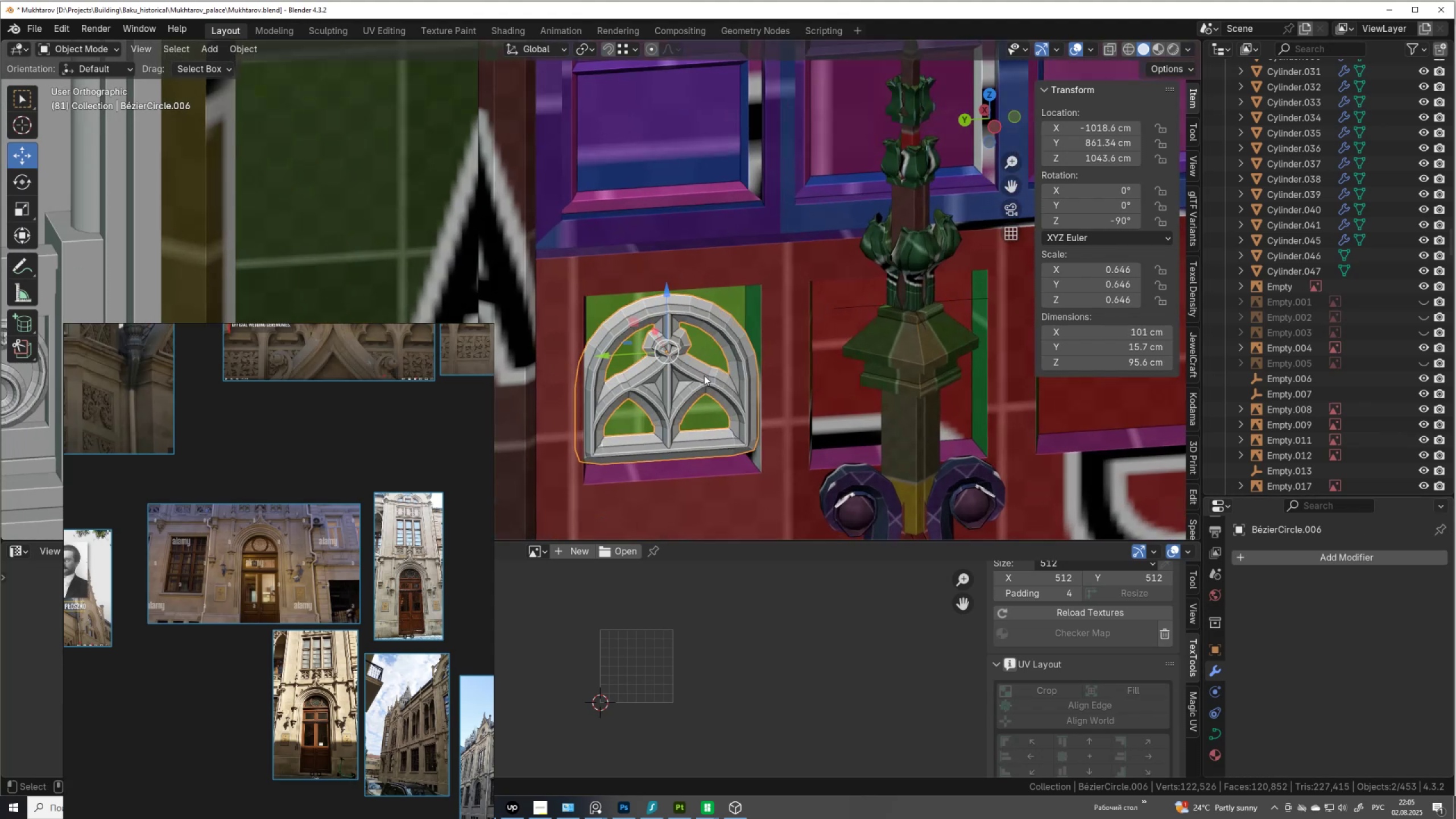 
right_click([704, 377])
 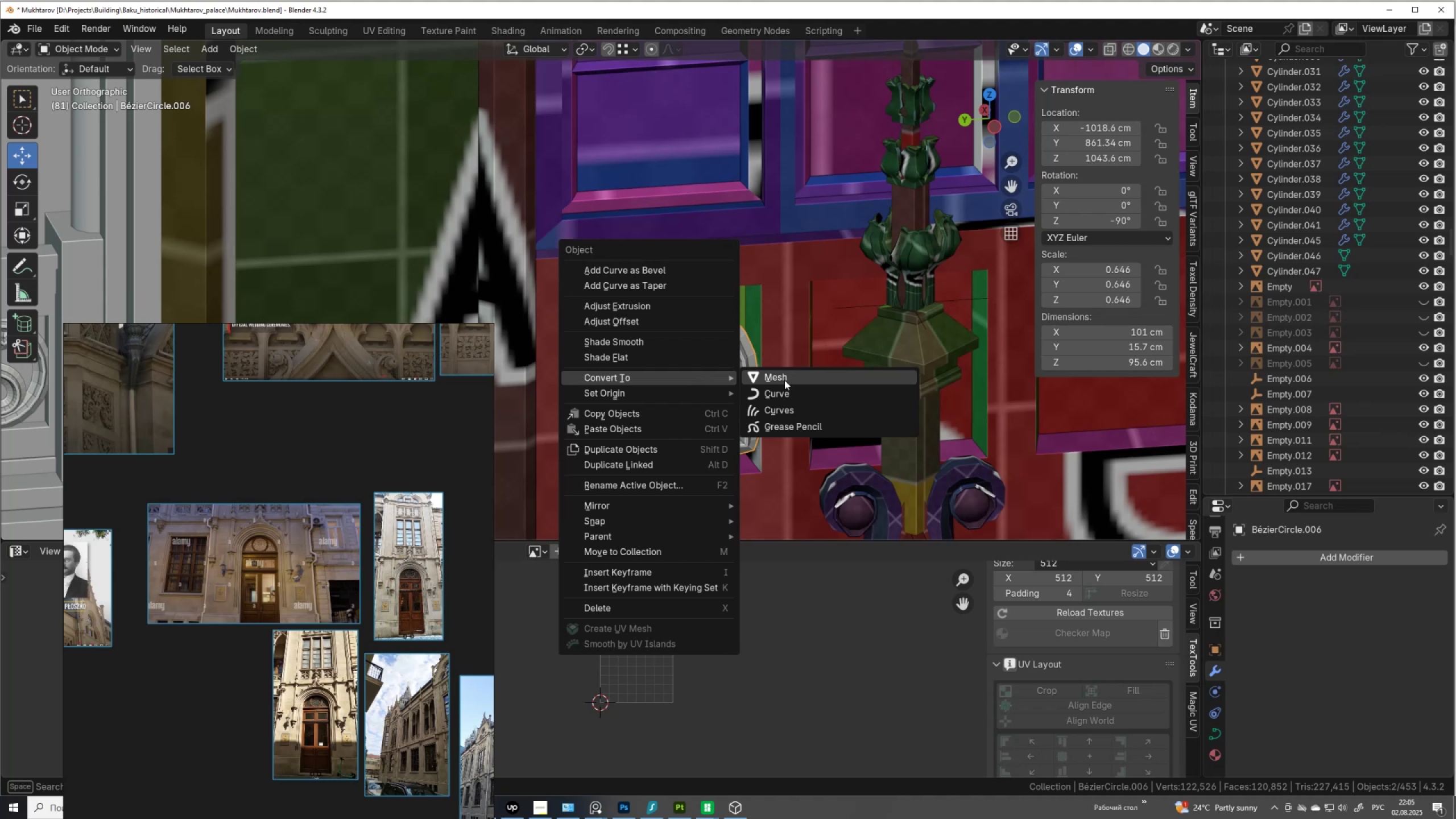 
left_click([784, 380])
 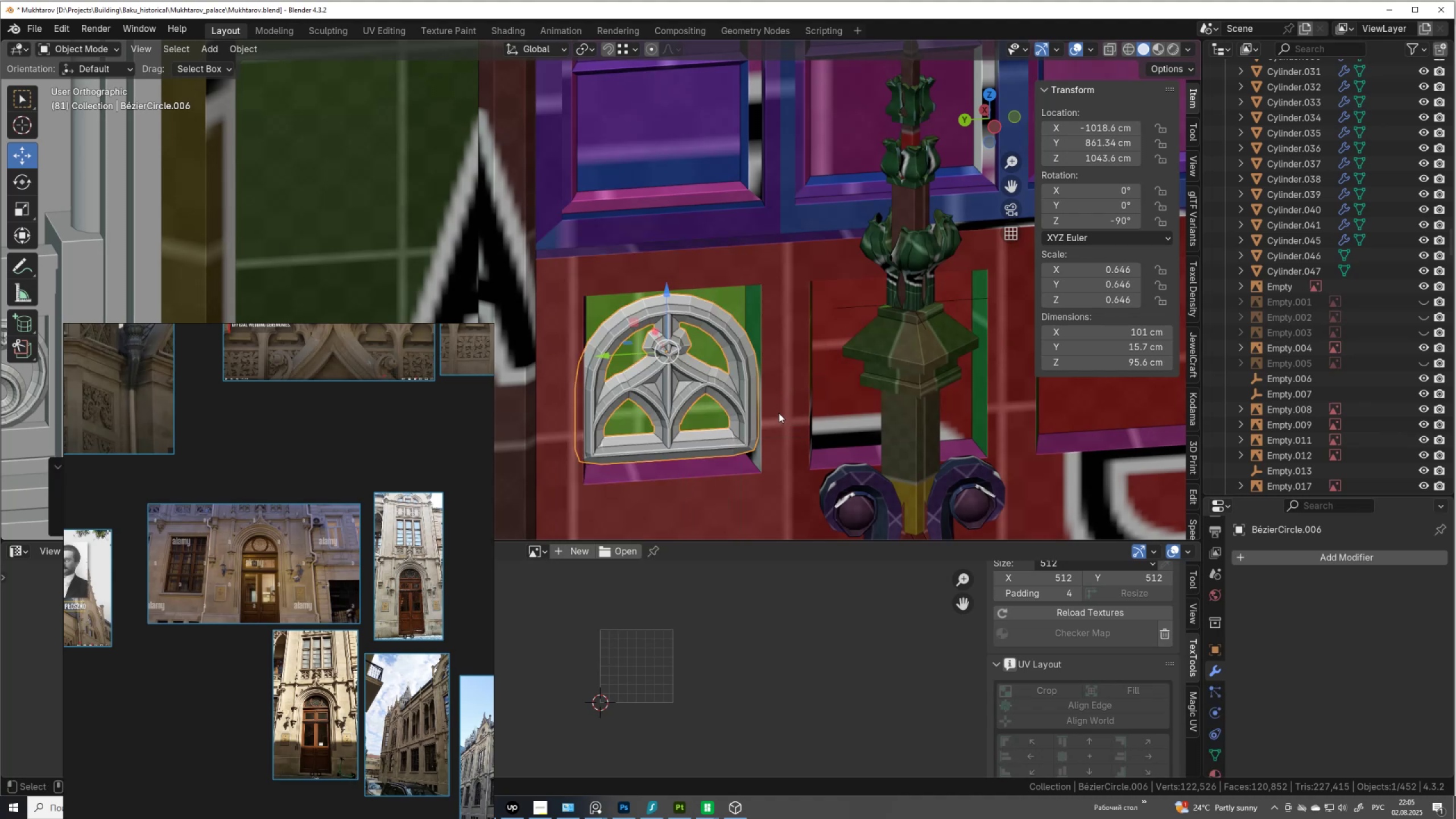 
left_click([768, 377])
 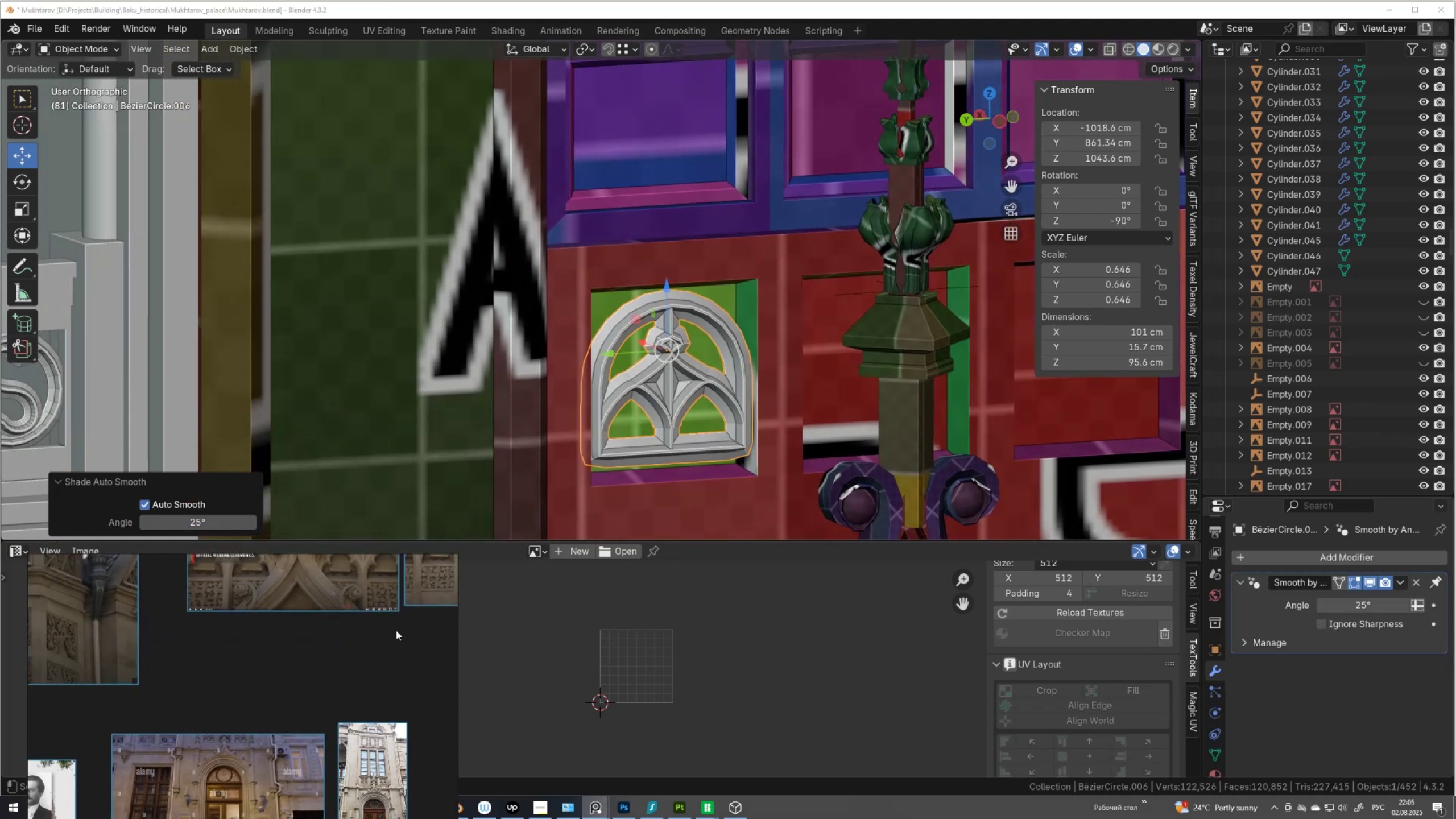 
key(Tab)
 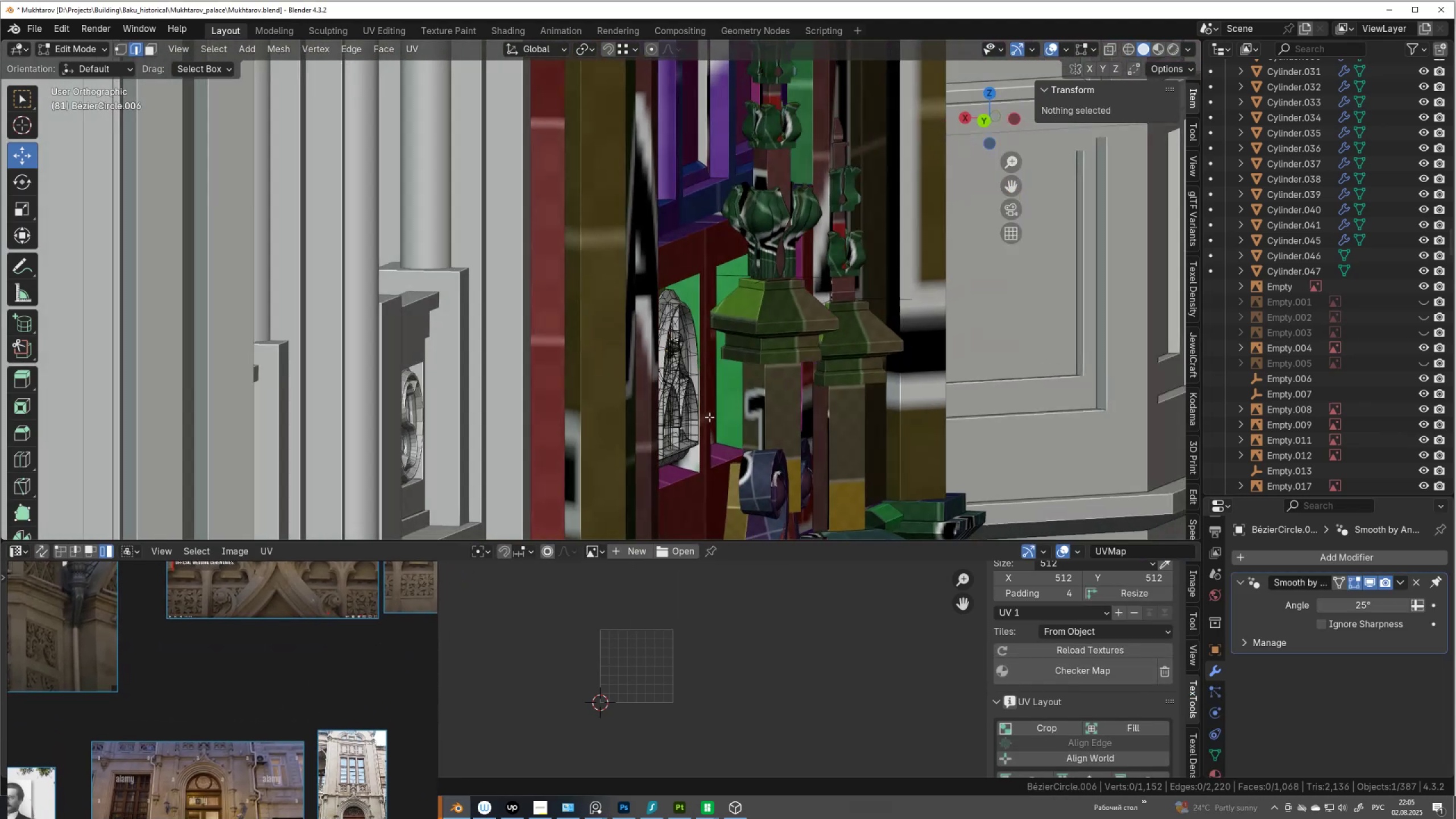 
key(Alt+Z)
 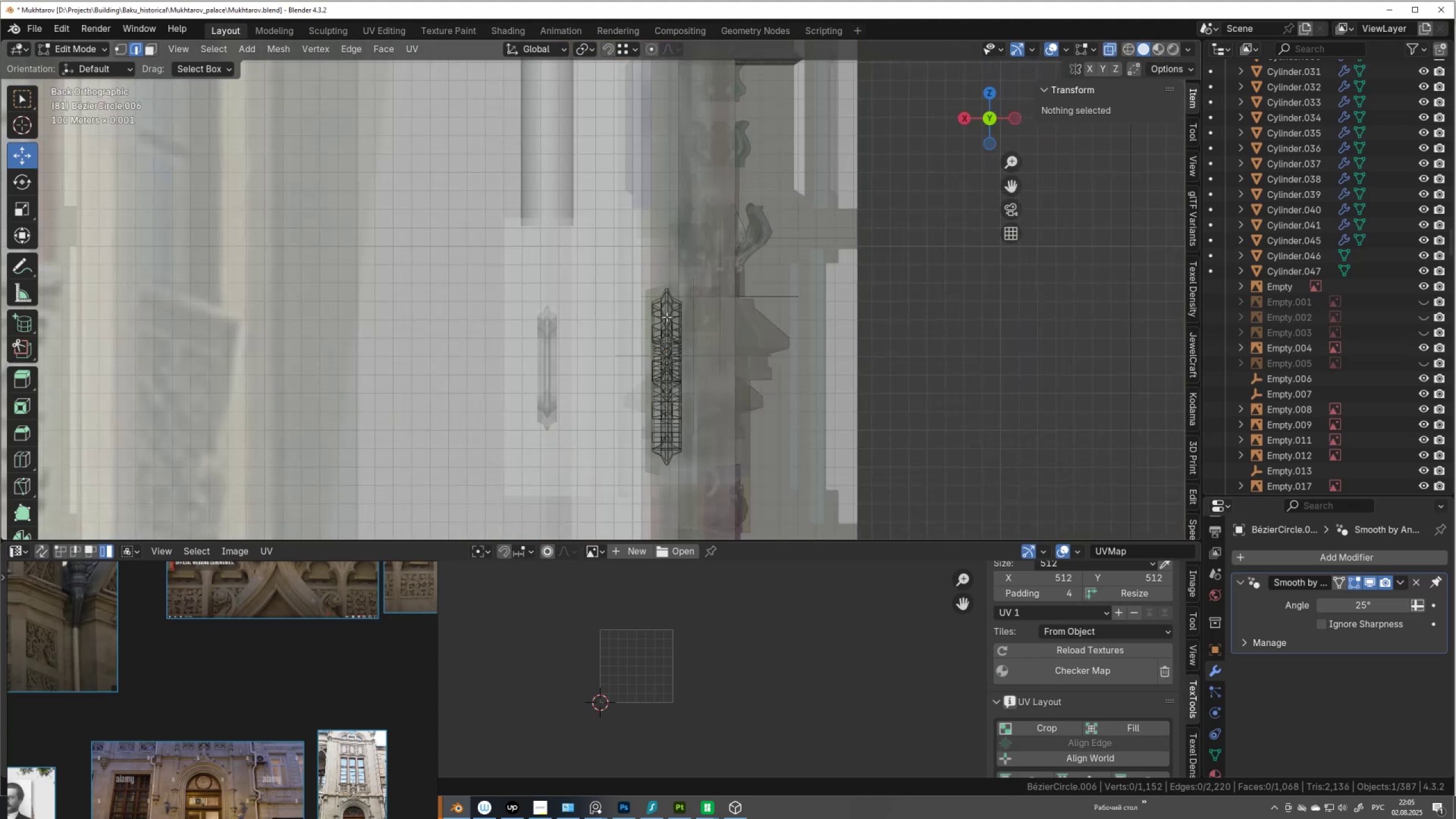 
key(1)
 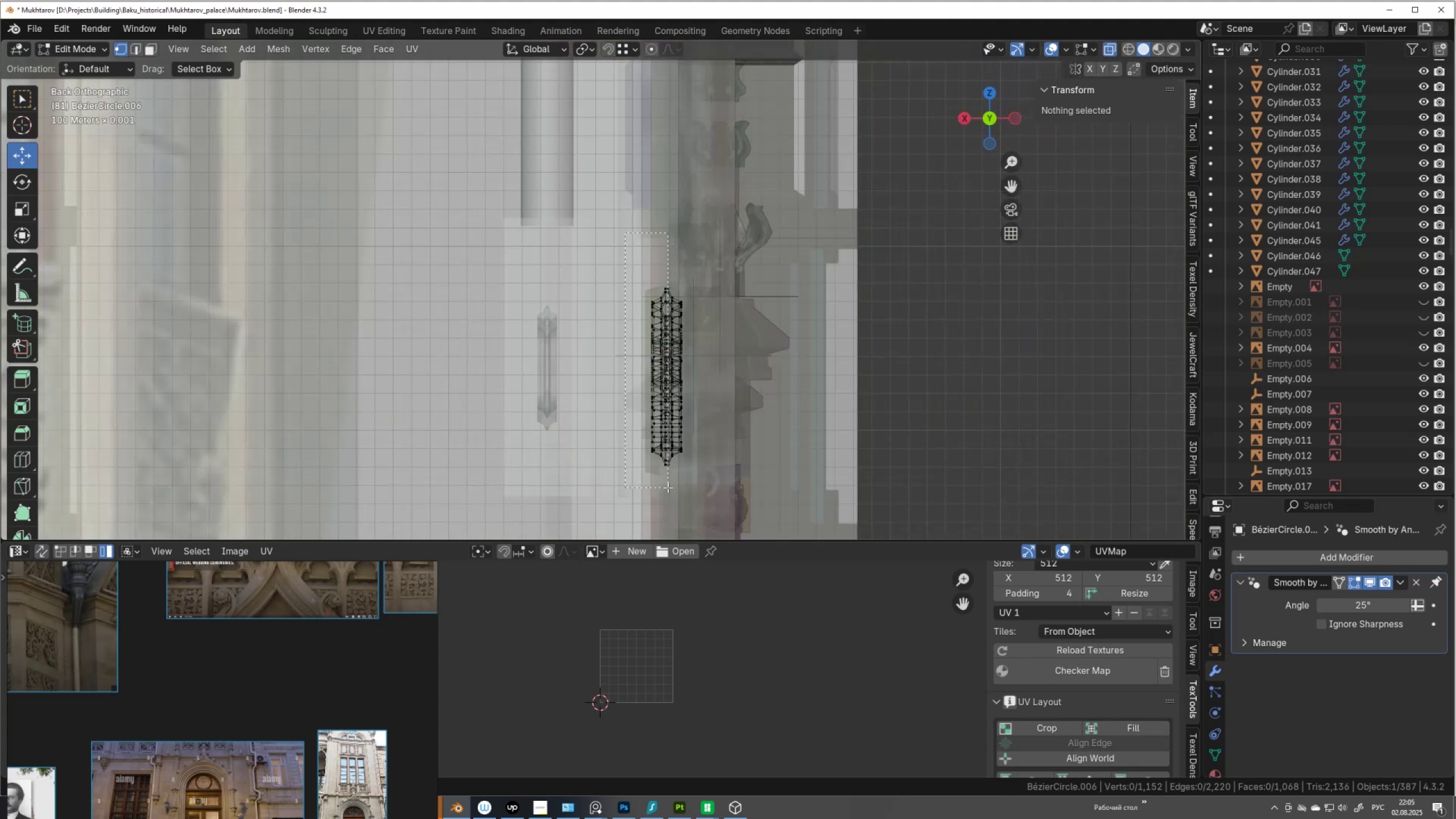 
scroll: coordinate [670, 477], scroll_direction: up, amount: 2.0
 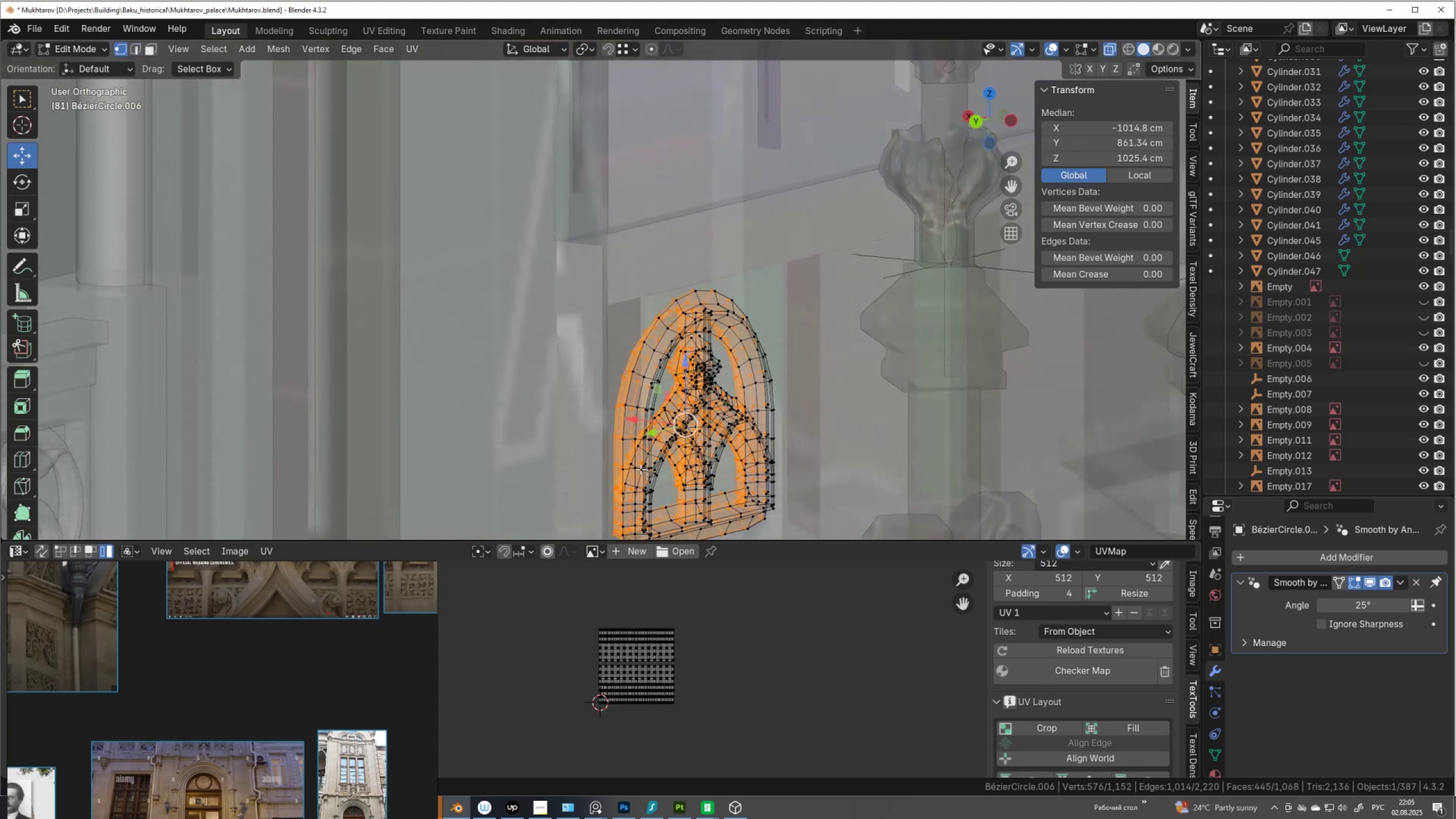 
hold_key(key=ShiftLeft, duration=0.39)
 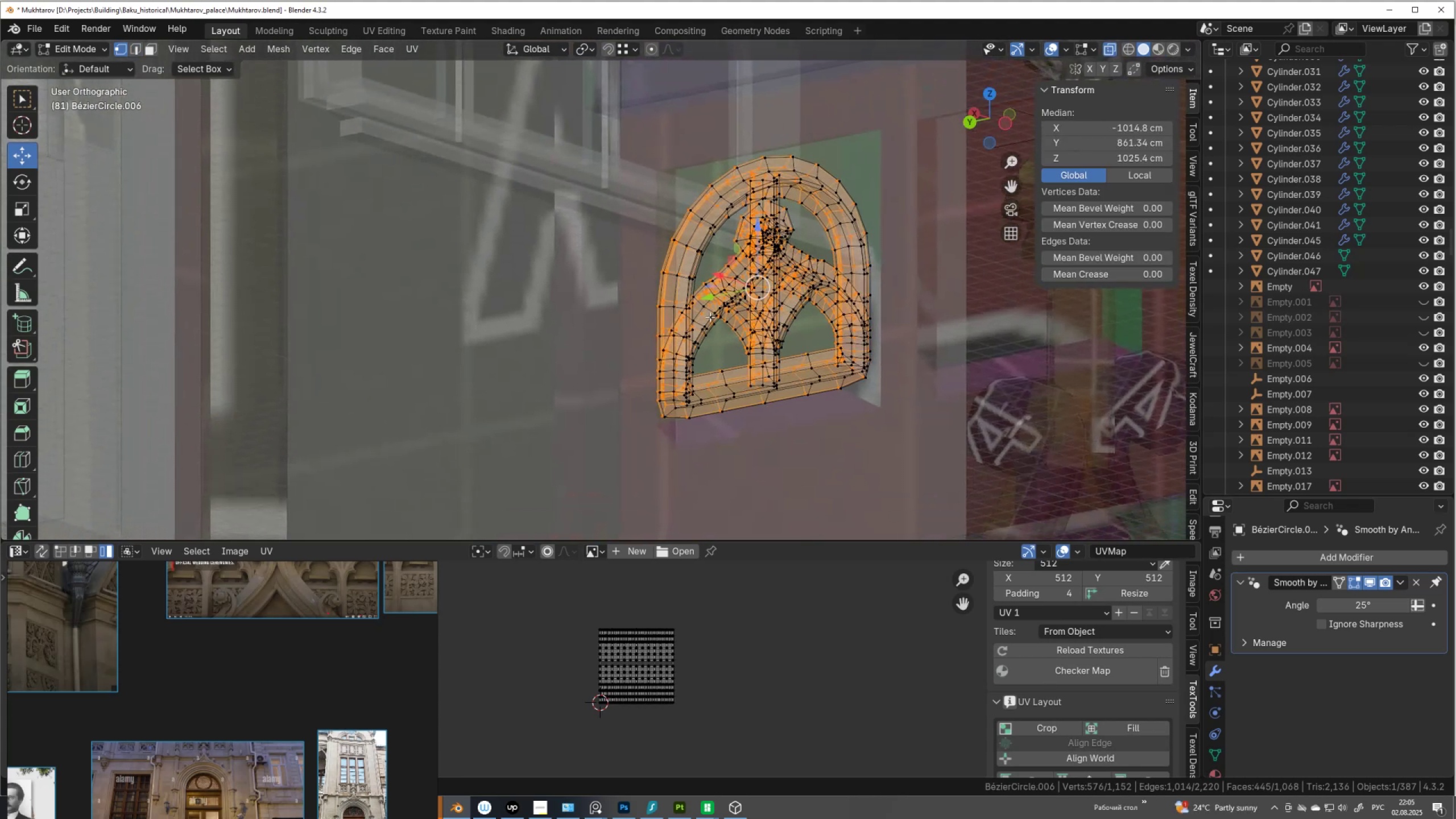 
scroll: coordinate [710, 317], scroll_direction: up, amount: 3.0
 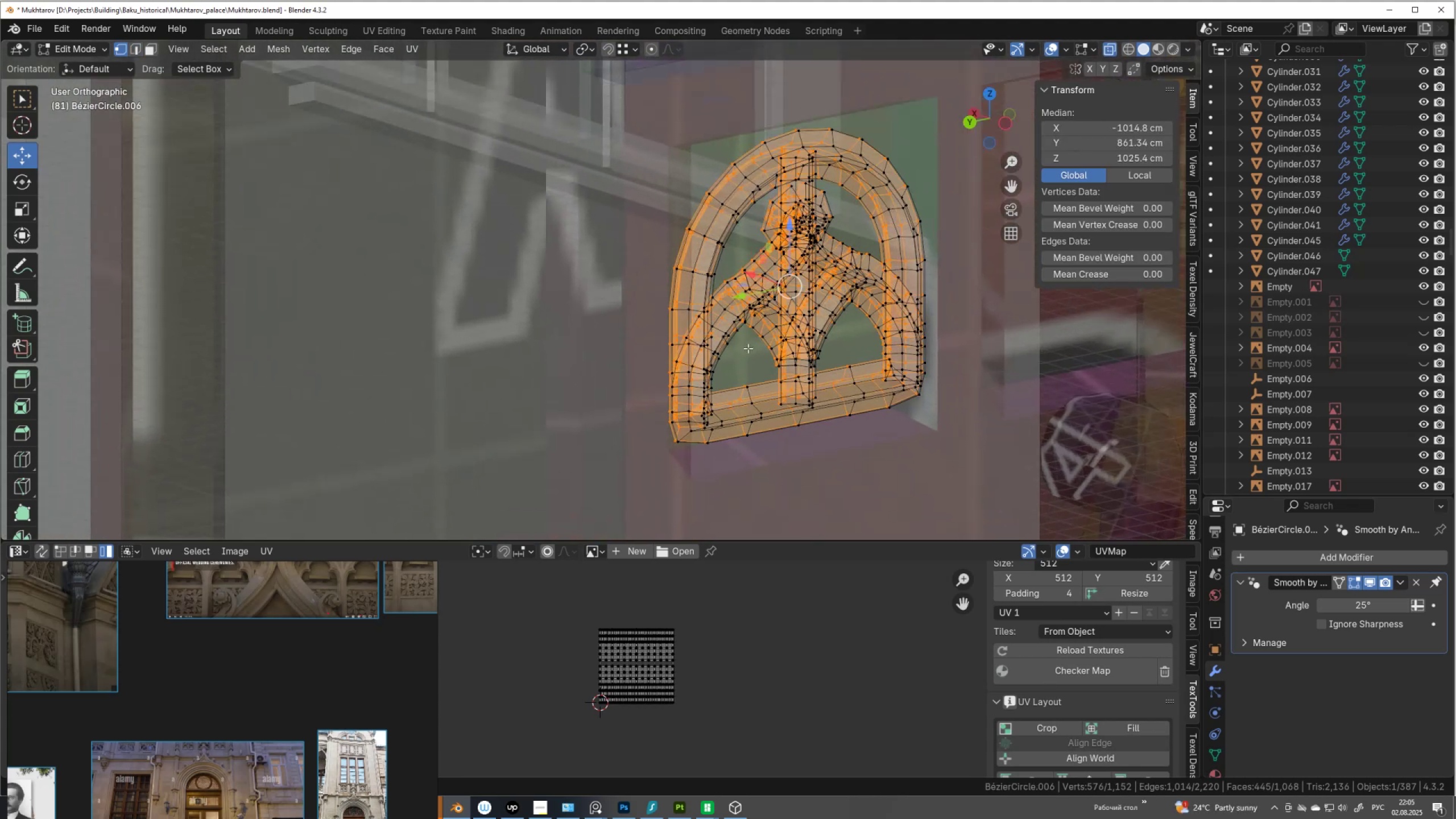 
key(Alt+AltLeft)
 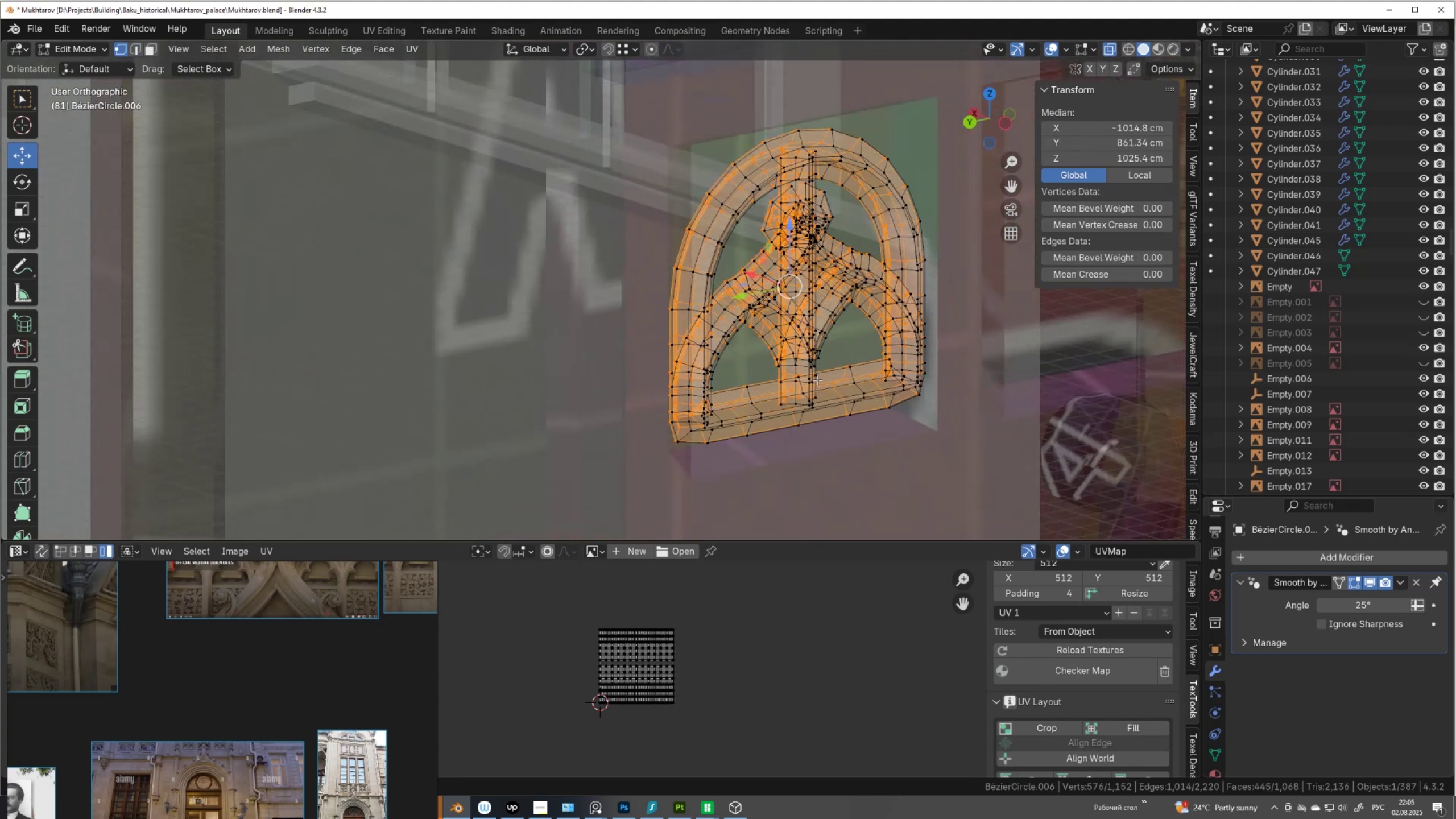 
key(Alt+Z)
 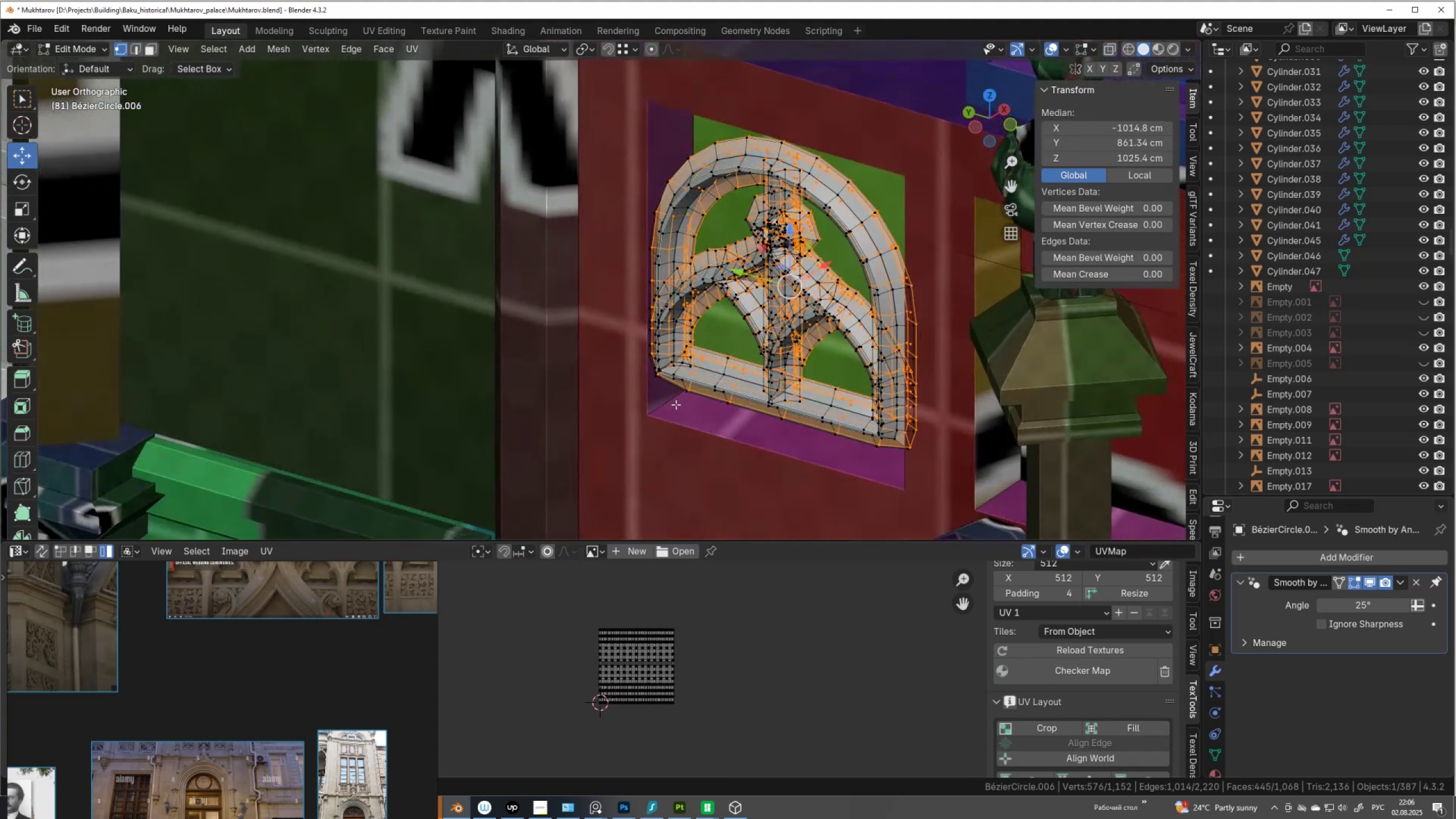 
key(Alt+Z)
 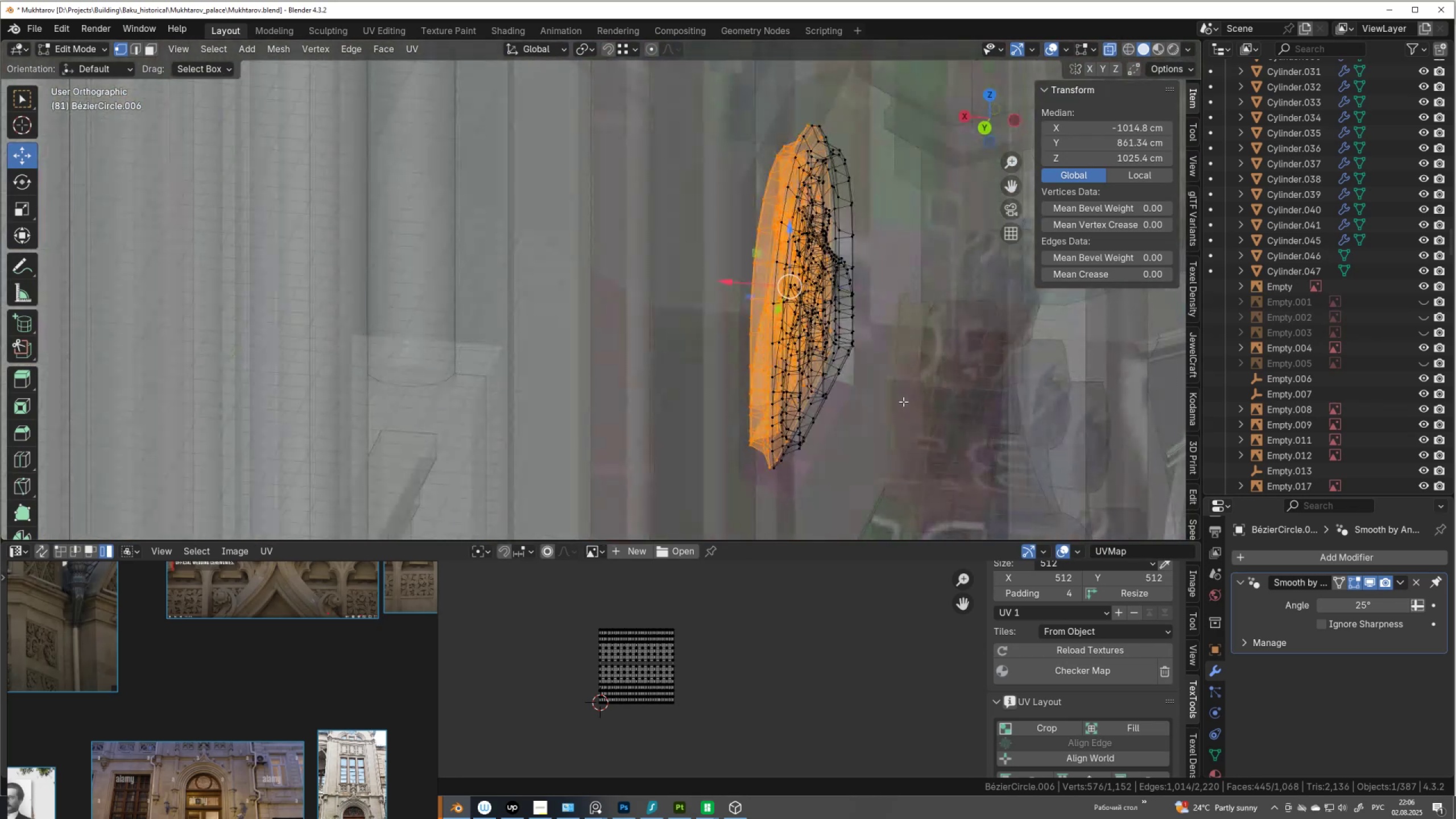 
key(Alt+AltLeft)
 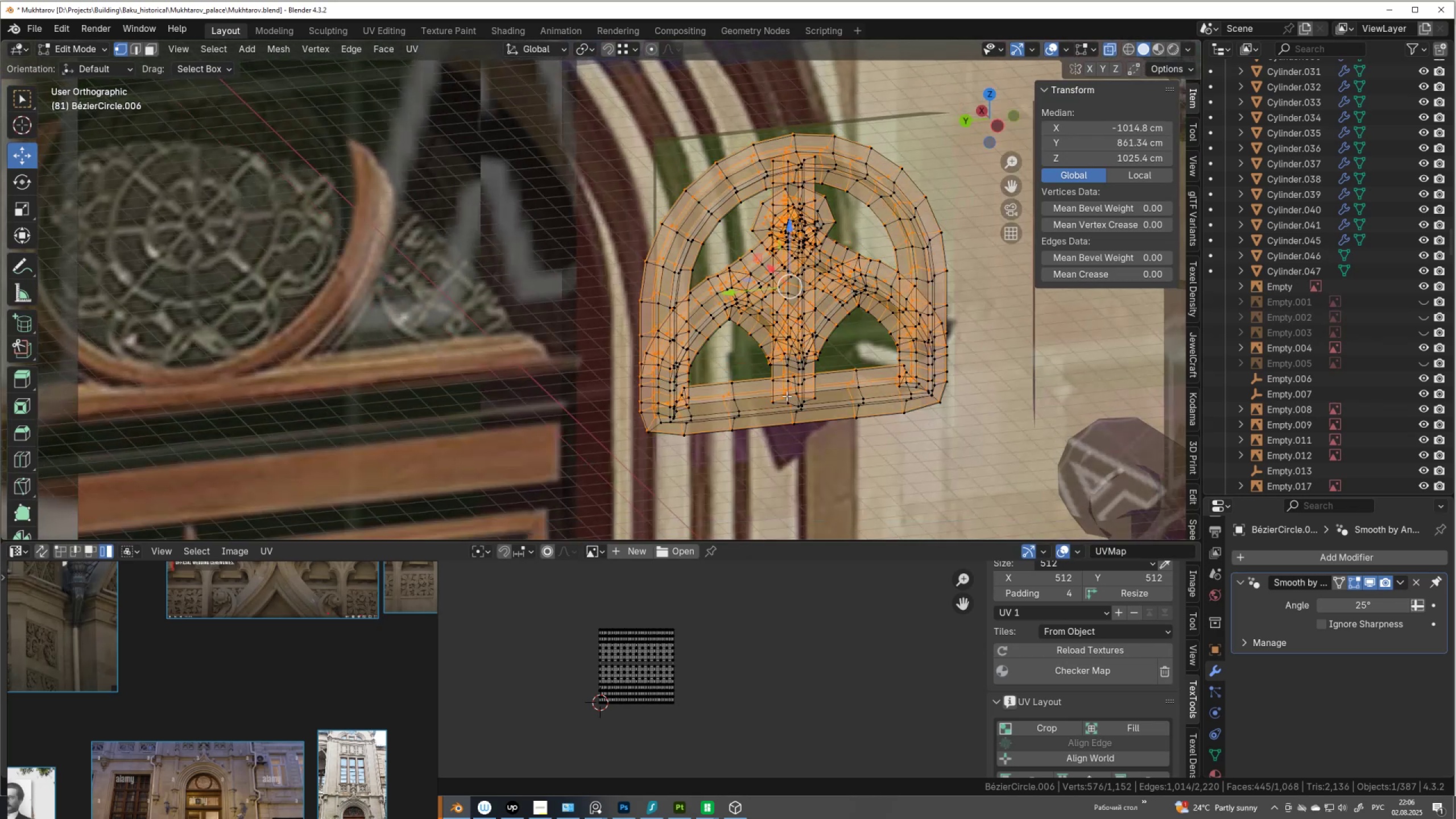 
hold_key(key=AltLeft, duration=0.7)
 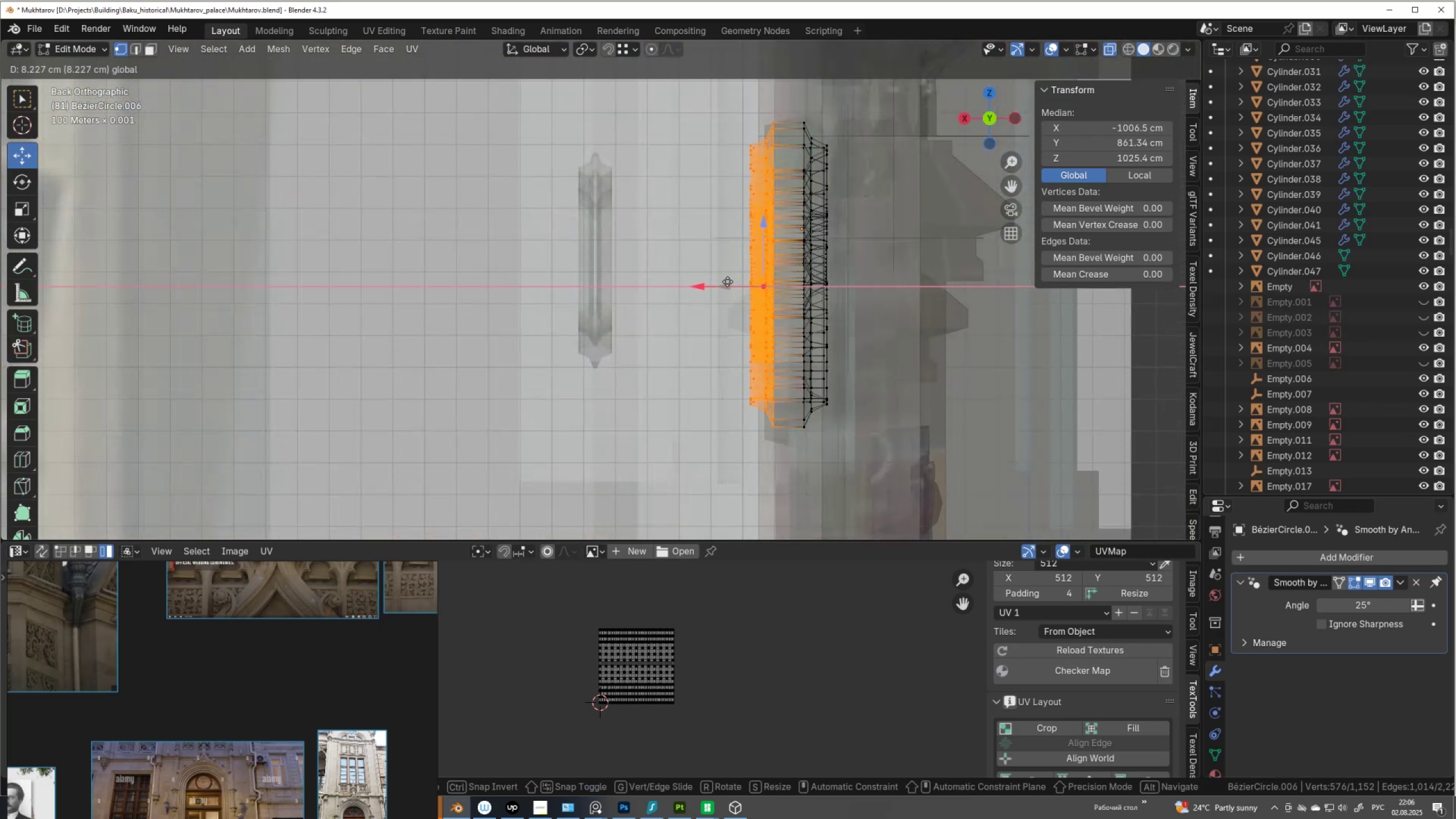 
key(Alt+AltLeft)
 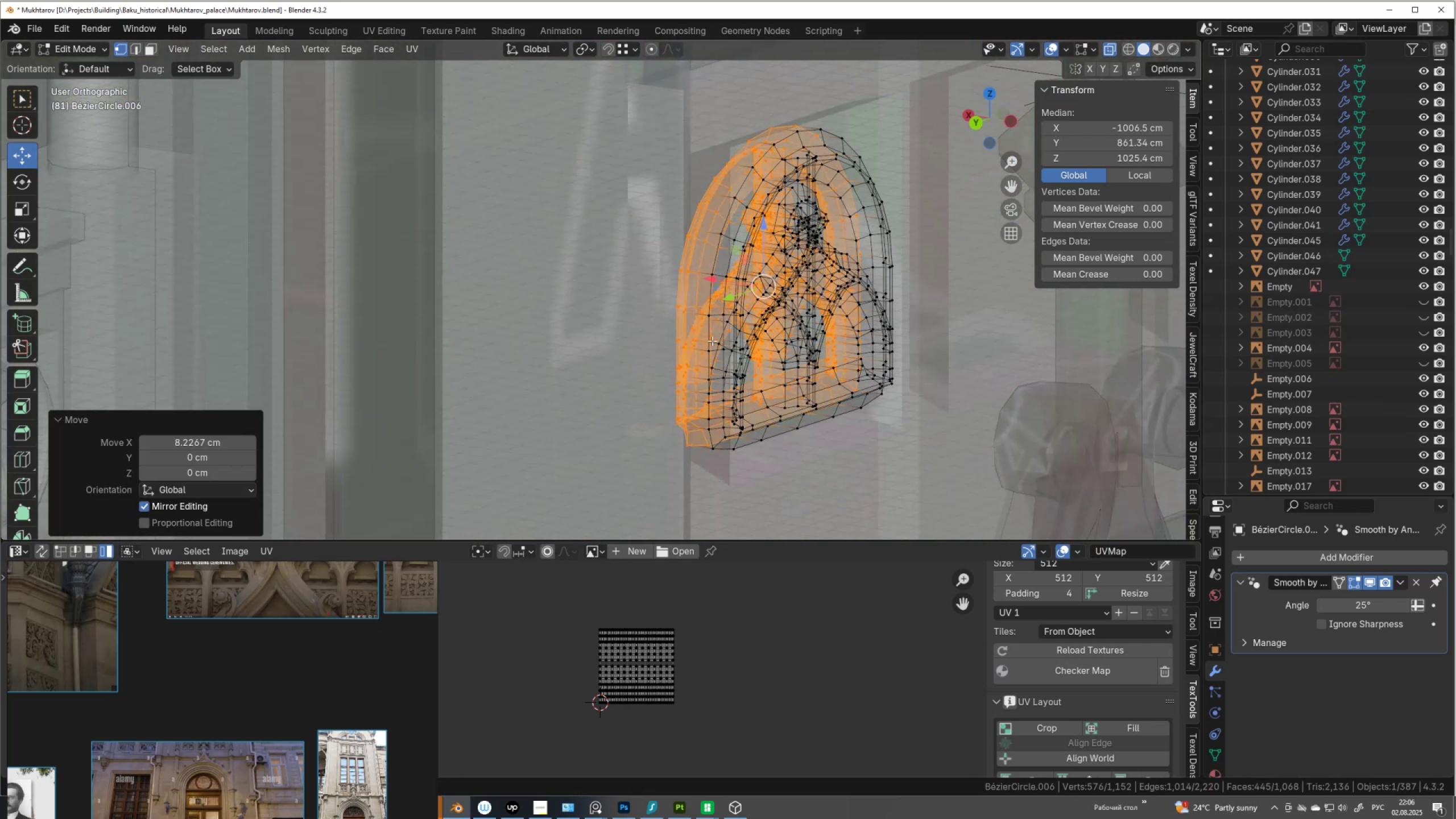 
key(Alt+Z)
 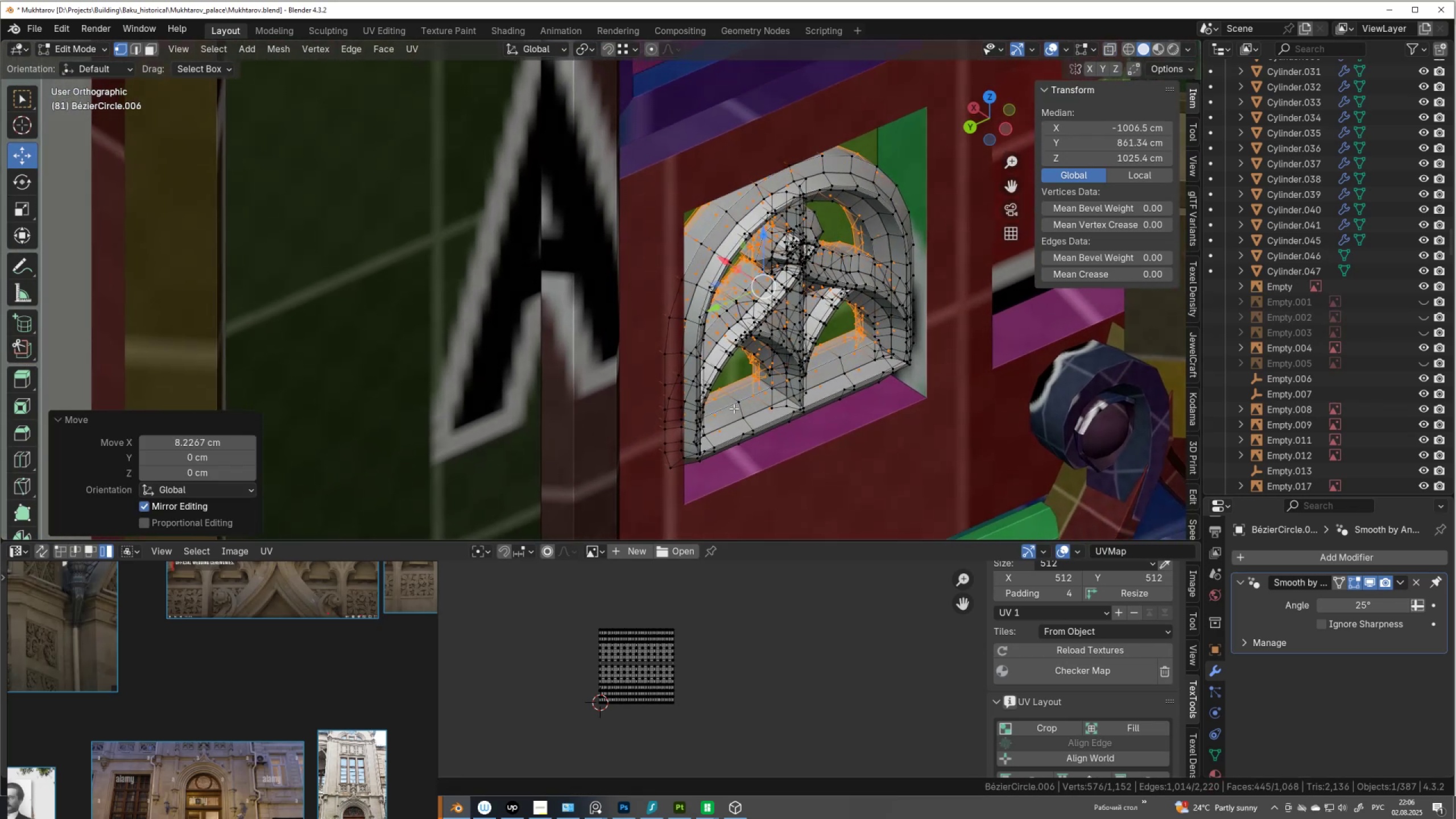 
key(X)
 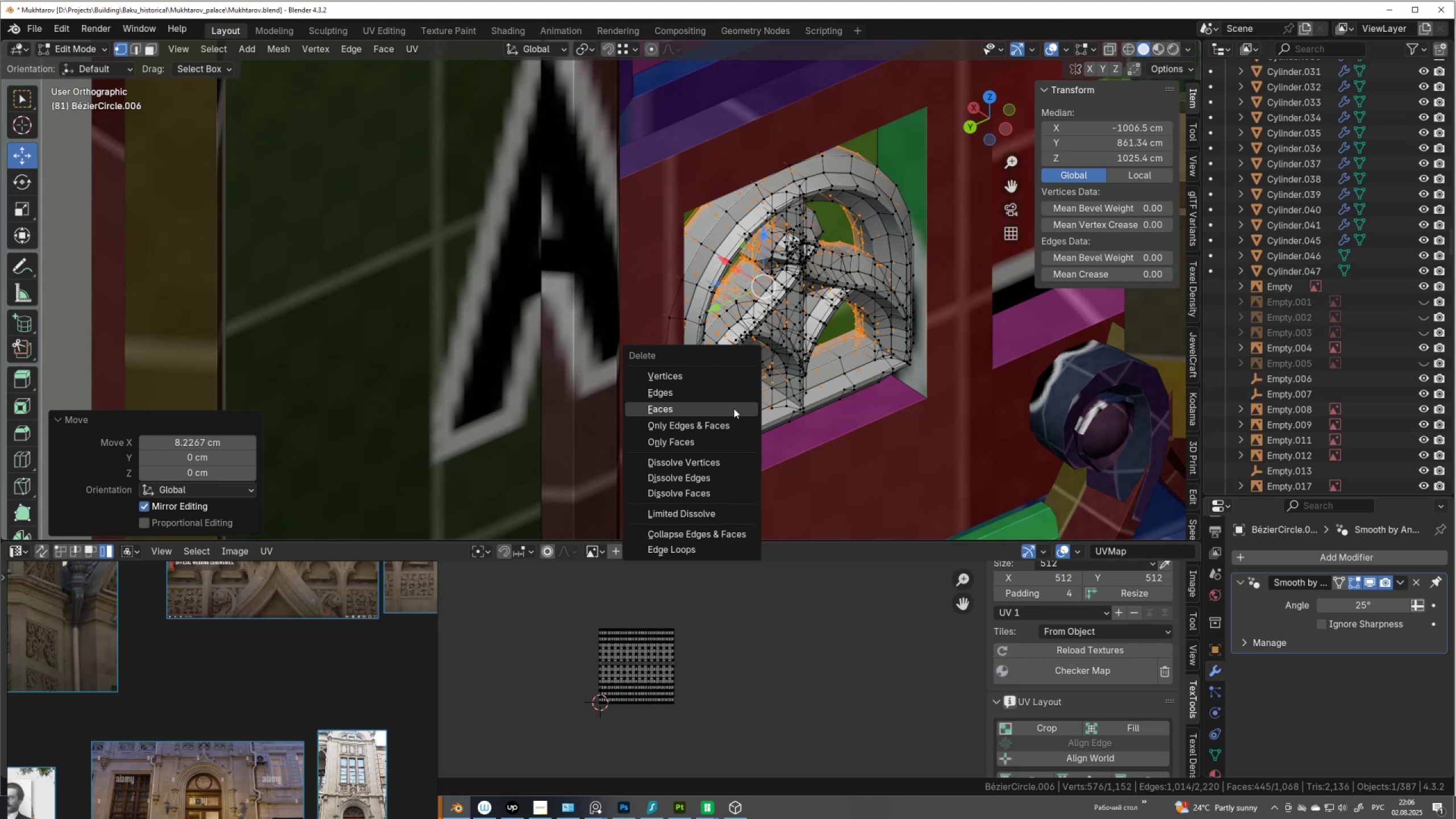 
left_click([734, 408])
 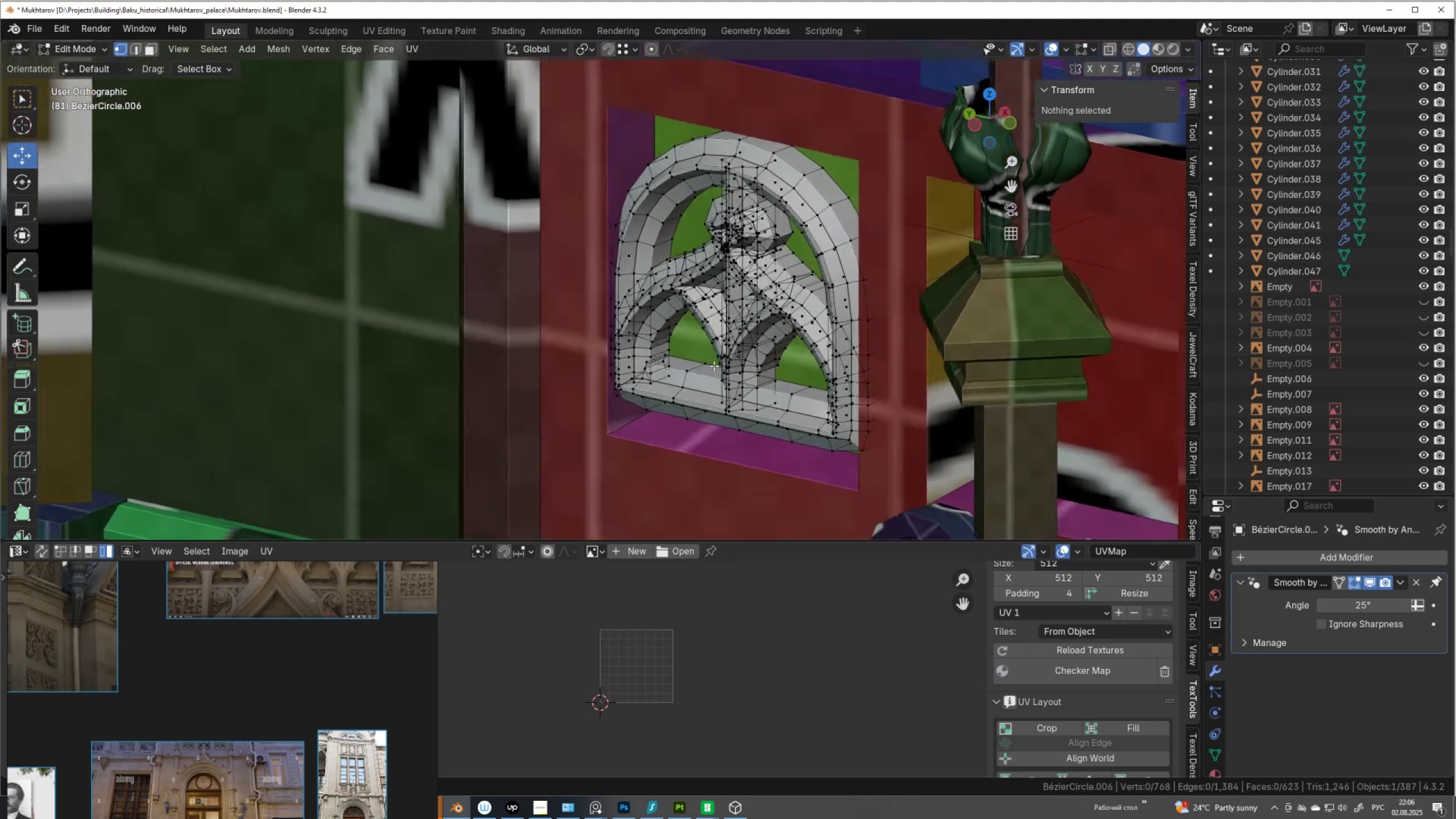 
key(Alt+AltLeft)
 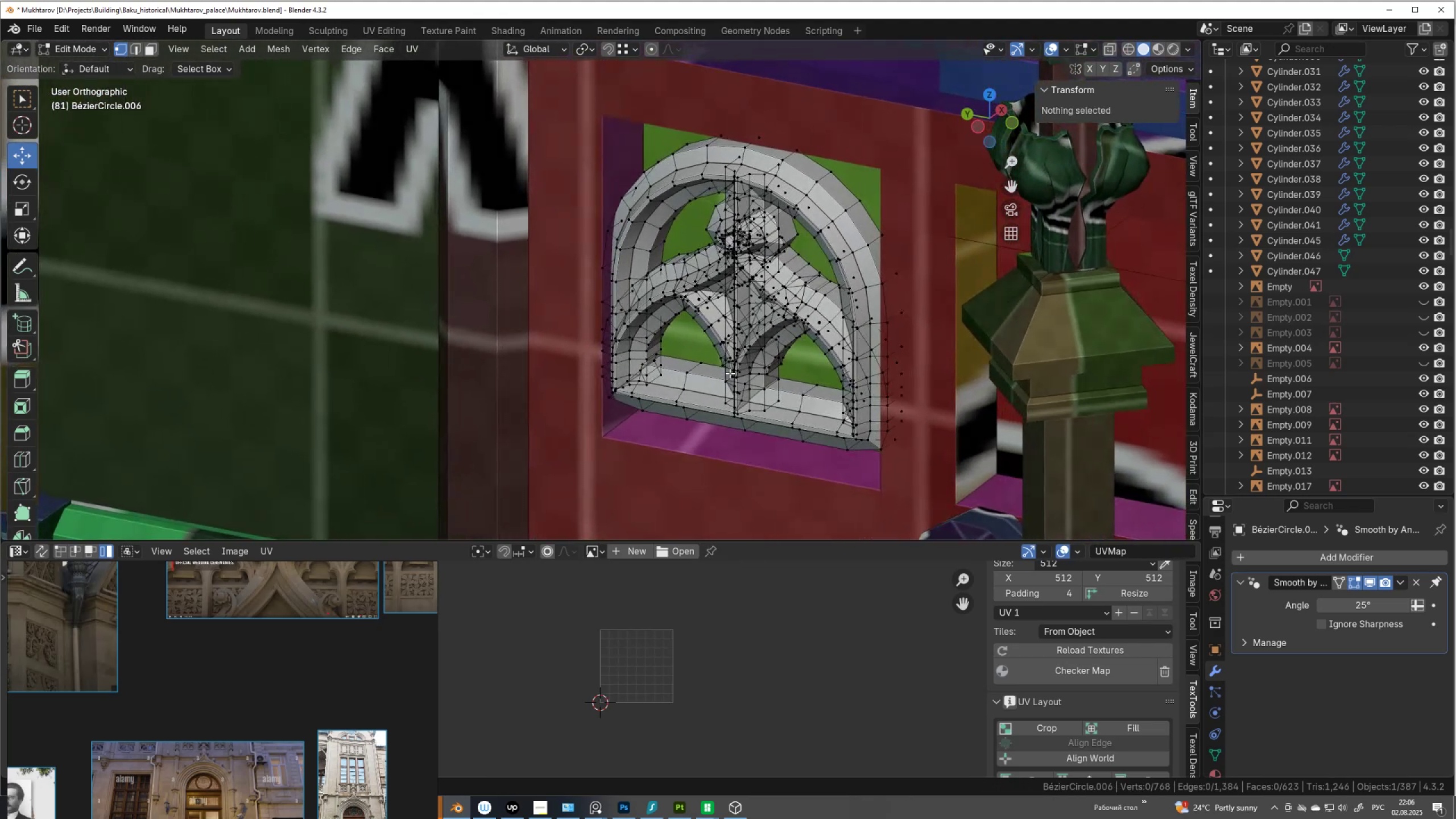 
key(Alt+Z)
 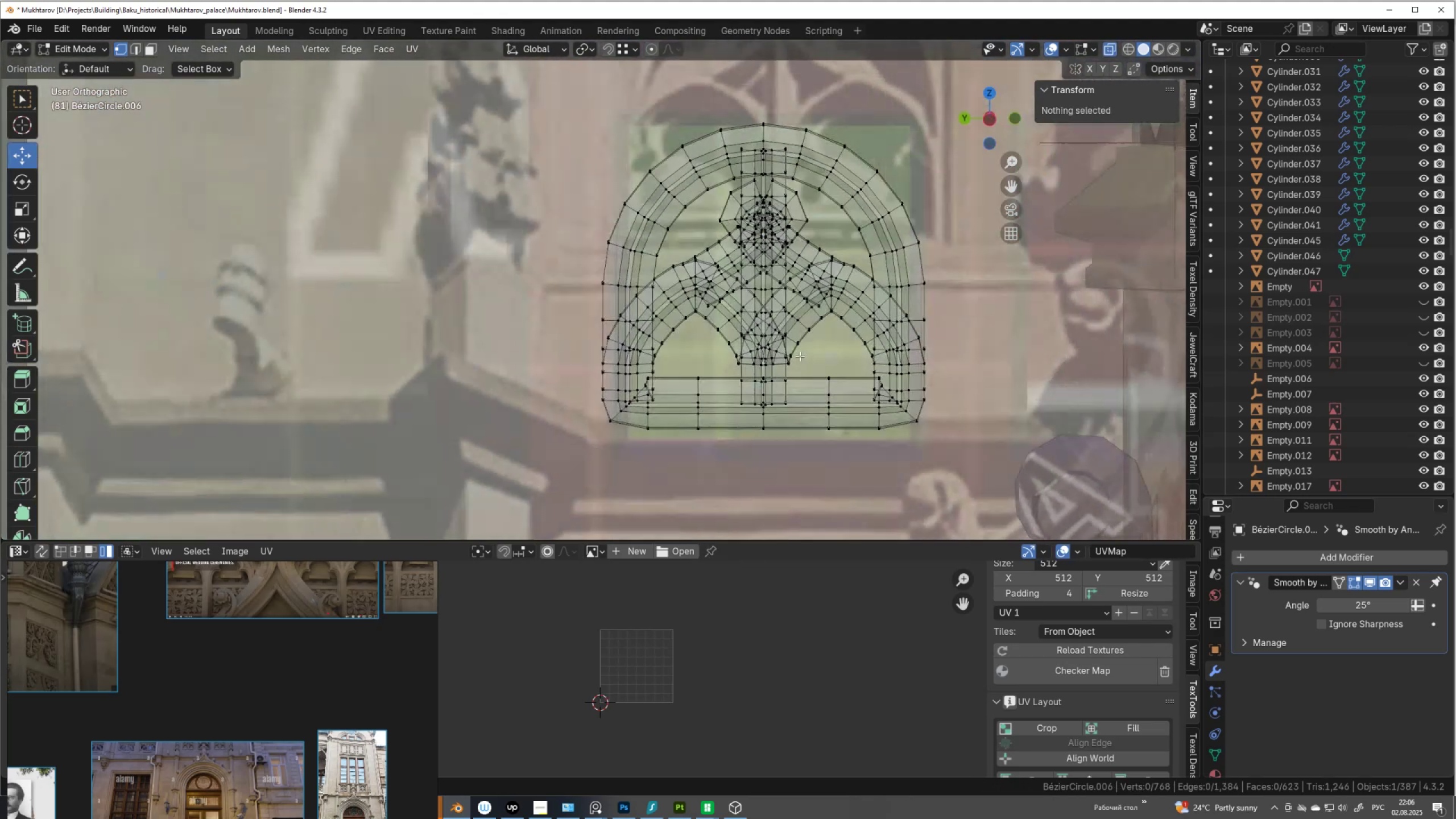 
key(Alt+AltLeft)
 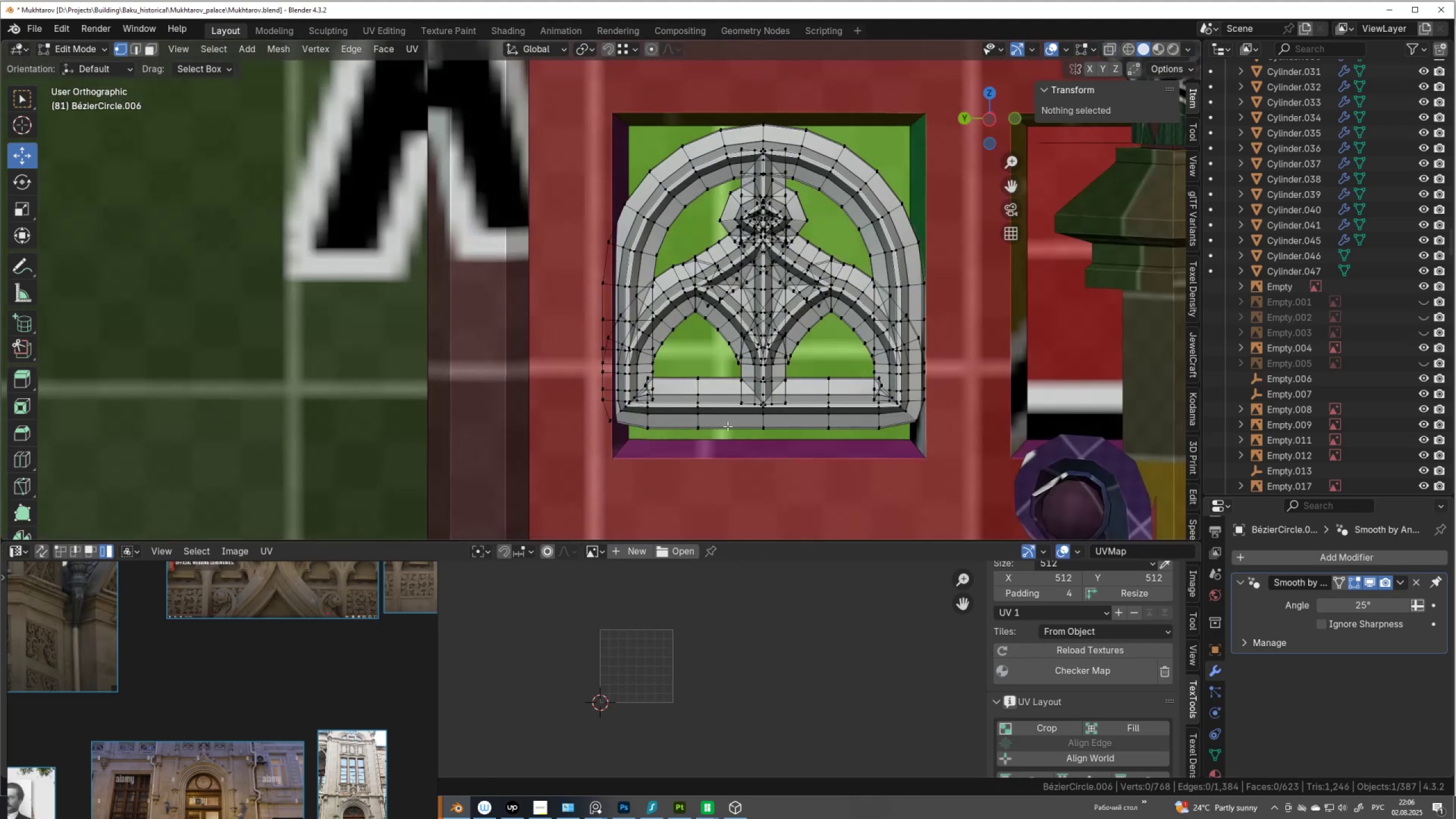 
key(Alt+Z)
 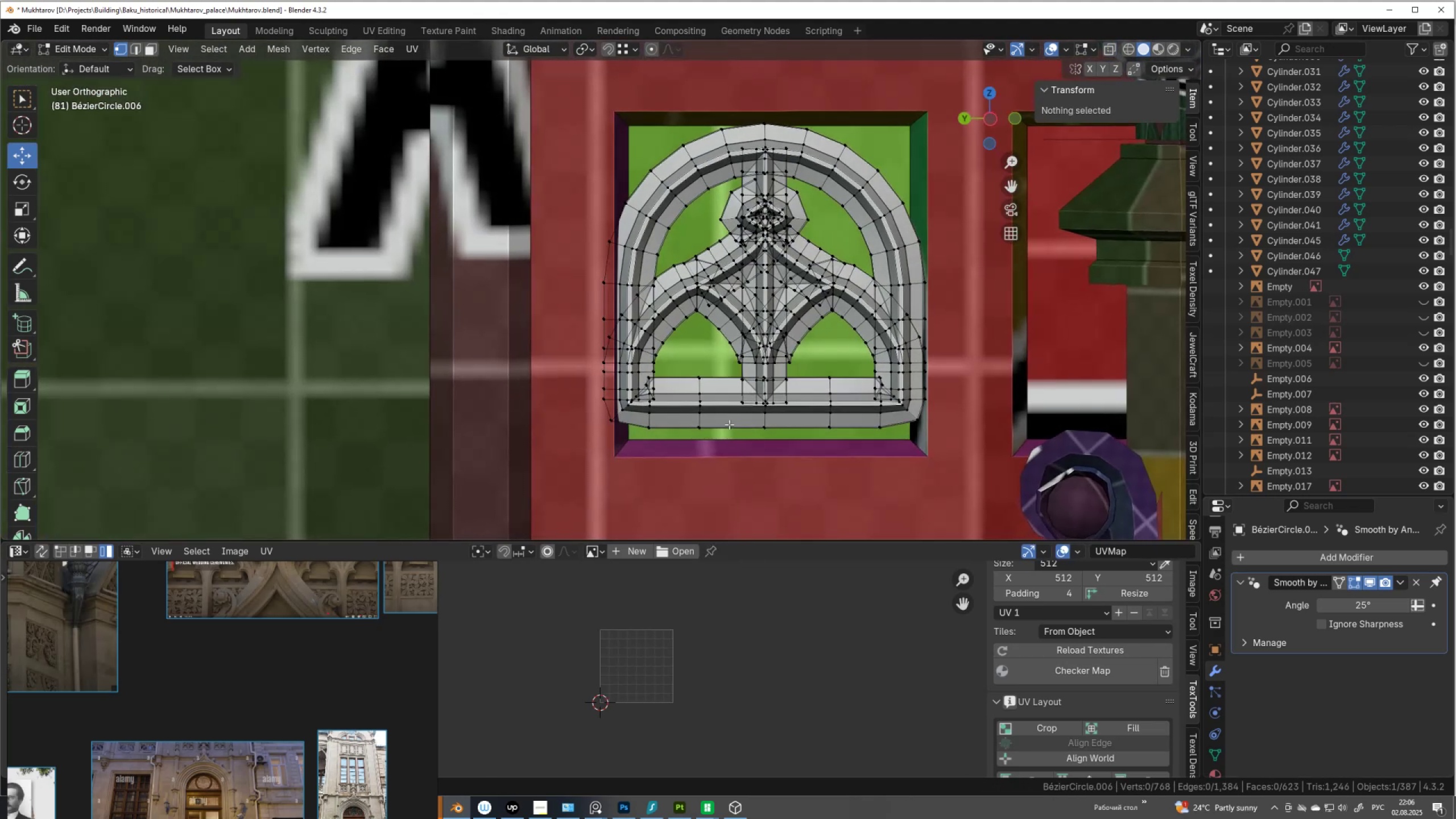 
key(Alt+AltLeft)
 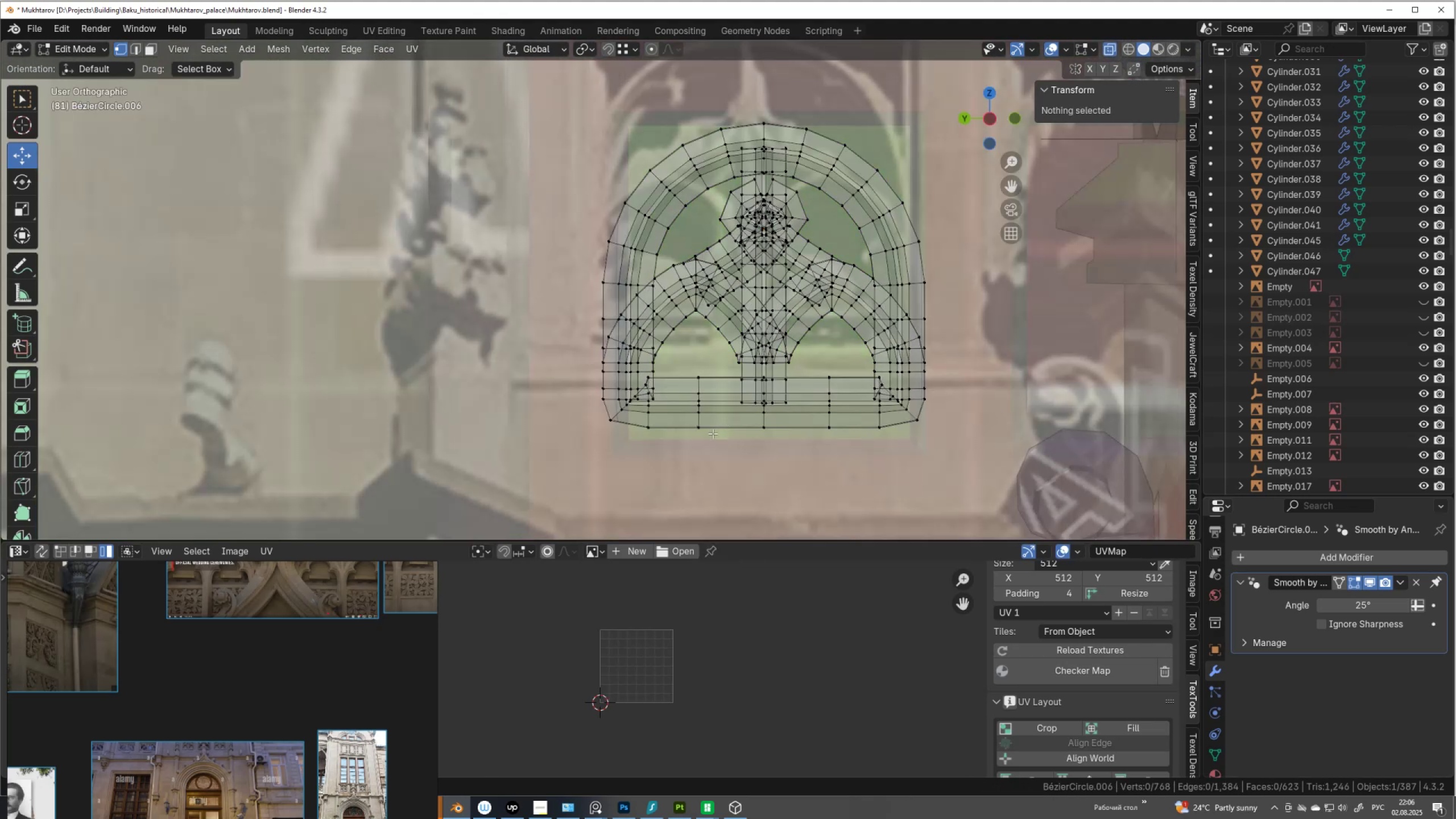 
hold_key(key=AltLeft, duration=0.46)
 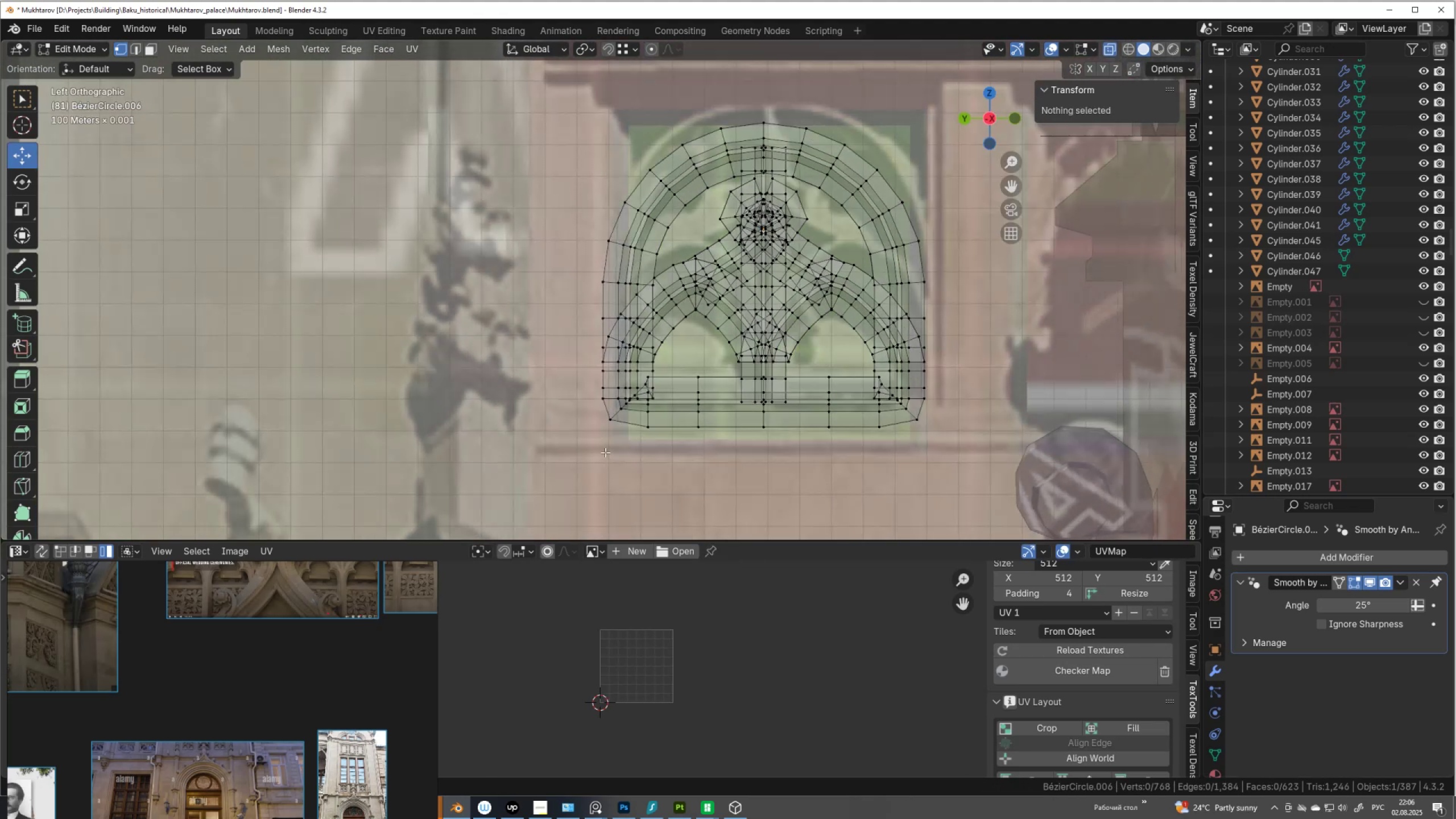 
key(1)
 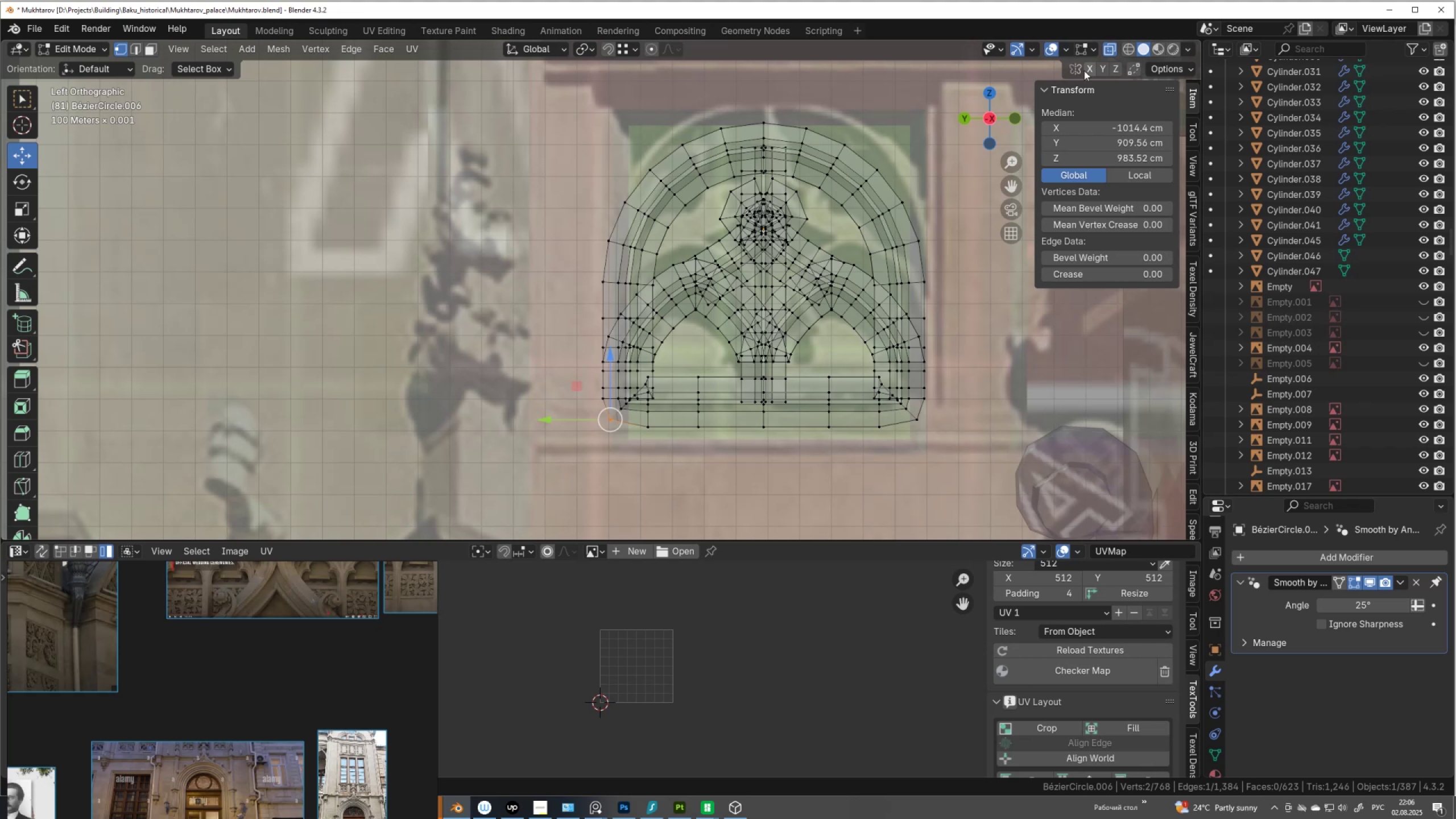 
left_click([1102, 69])
 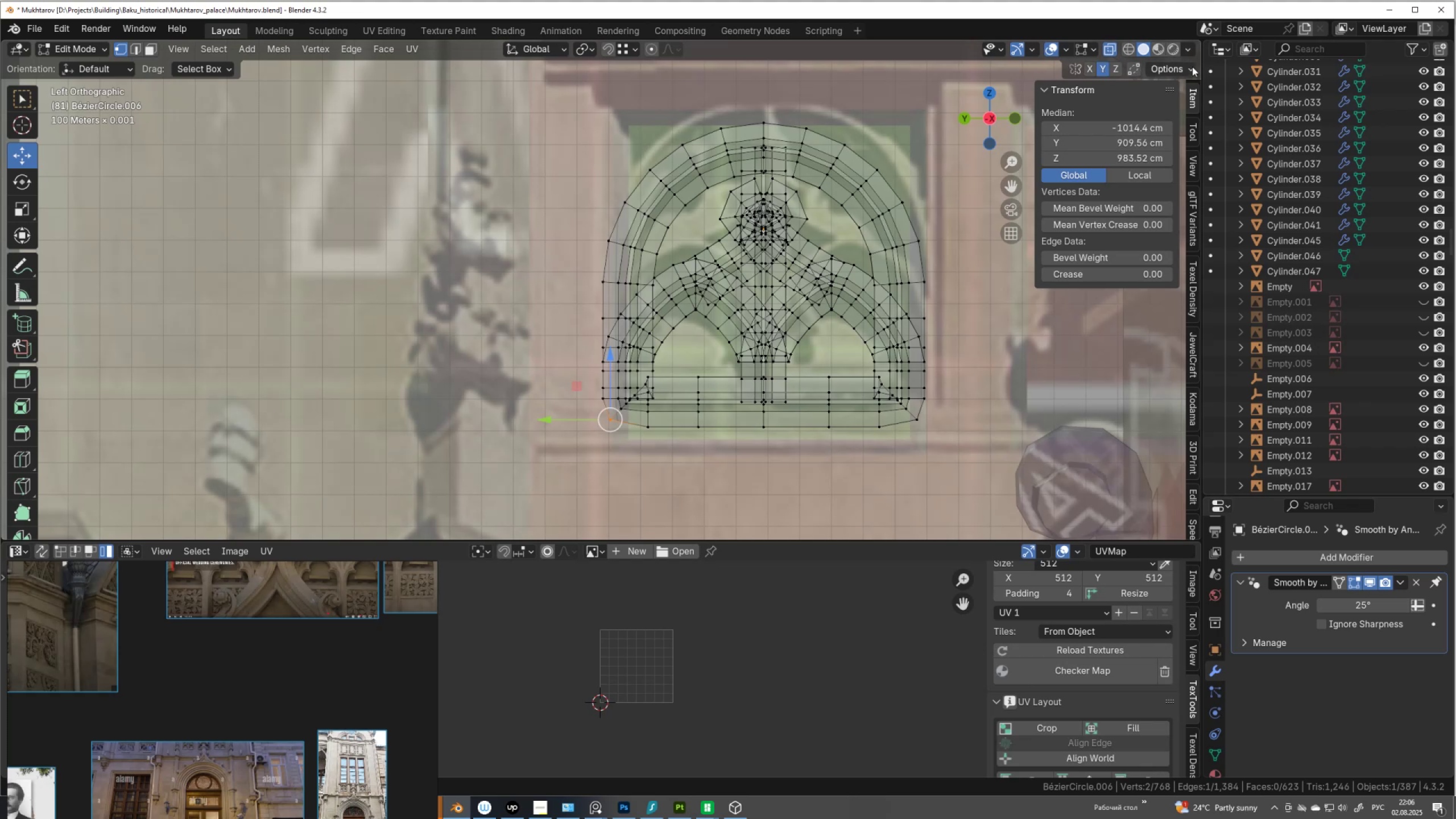 
left_click([1191, 67])
 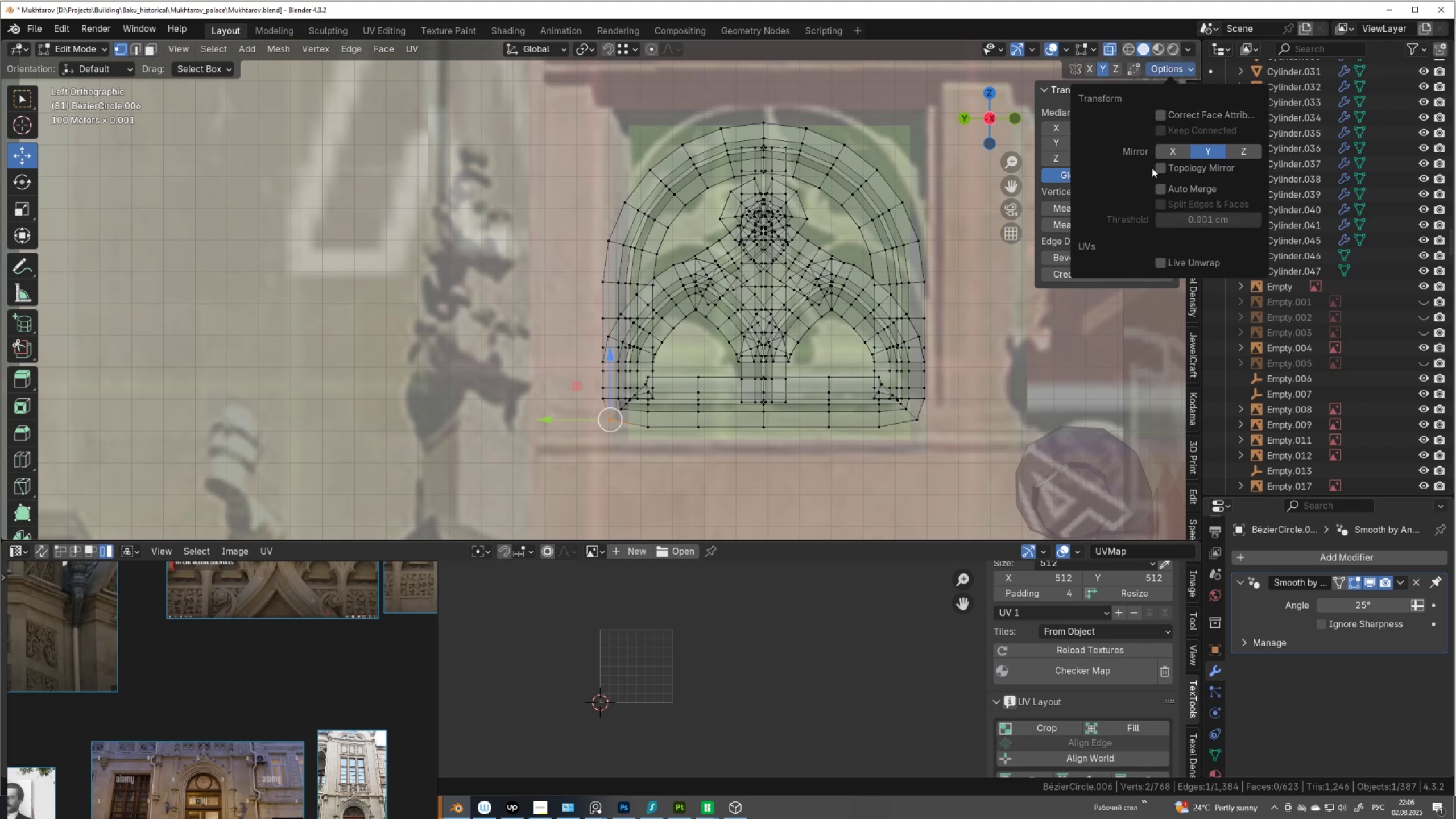 
left_click([1159, 168])
 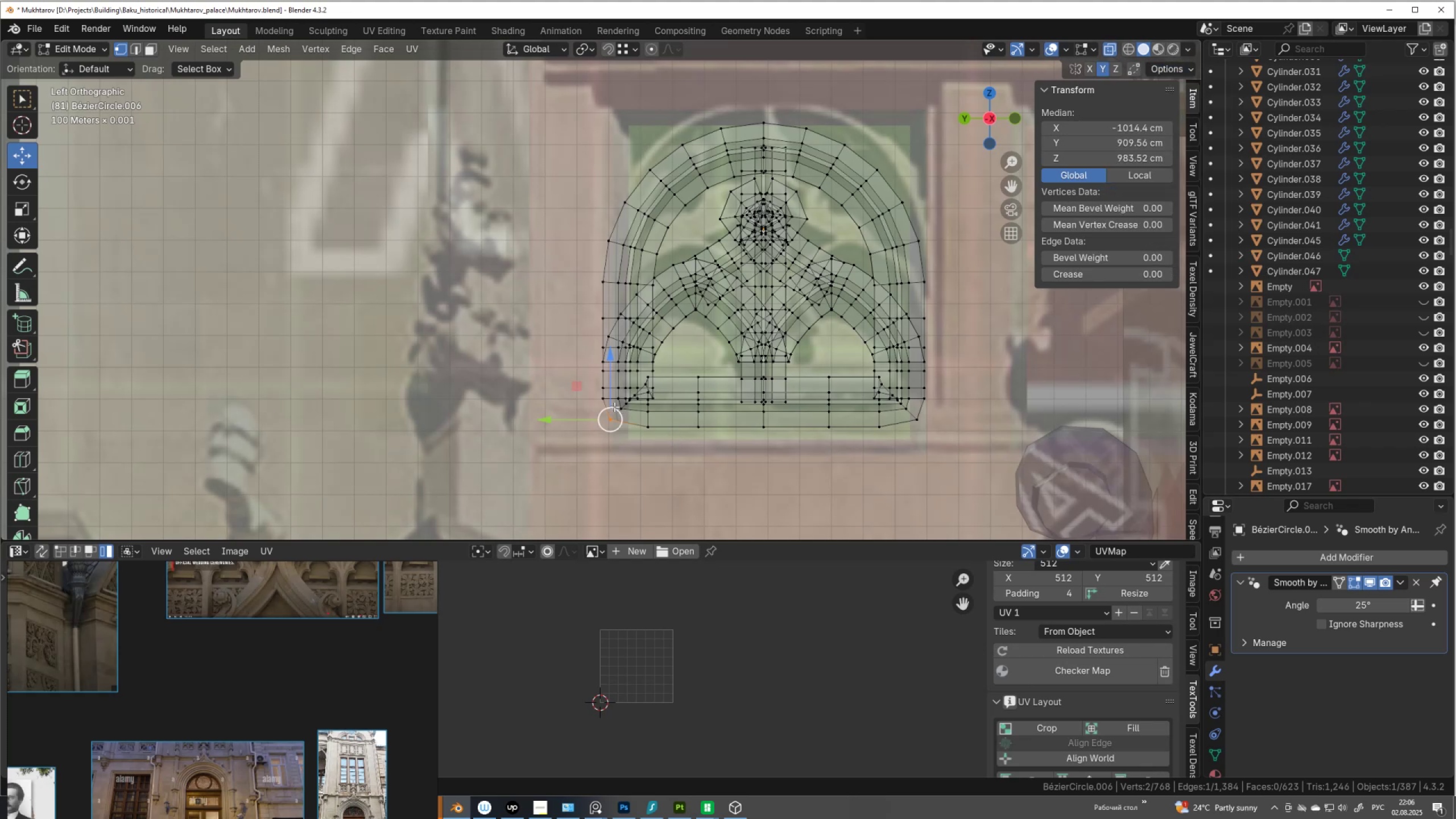 
hold_key(key=ControlLeft, duration=0.5)
 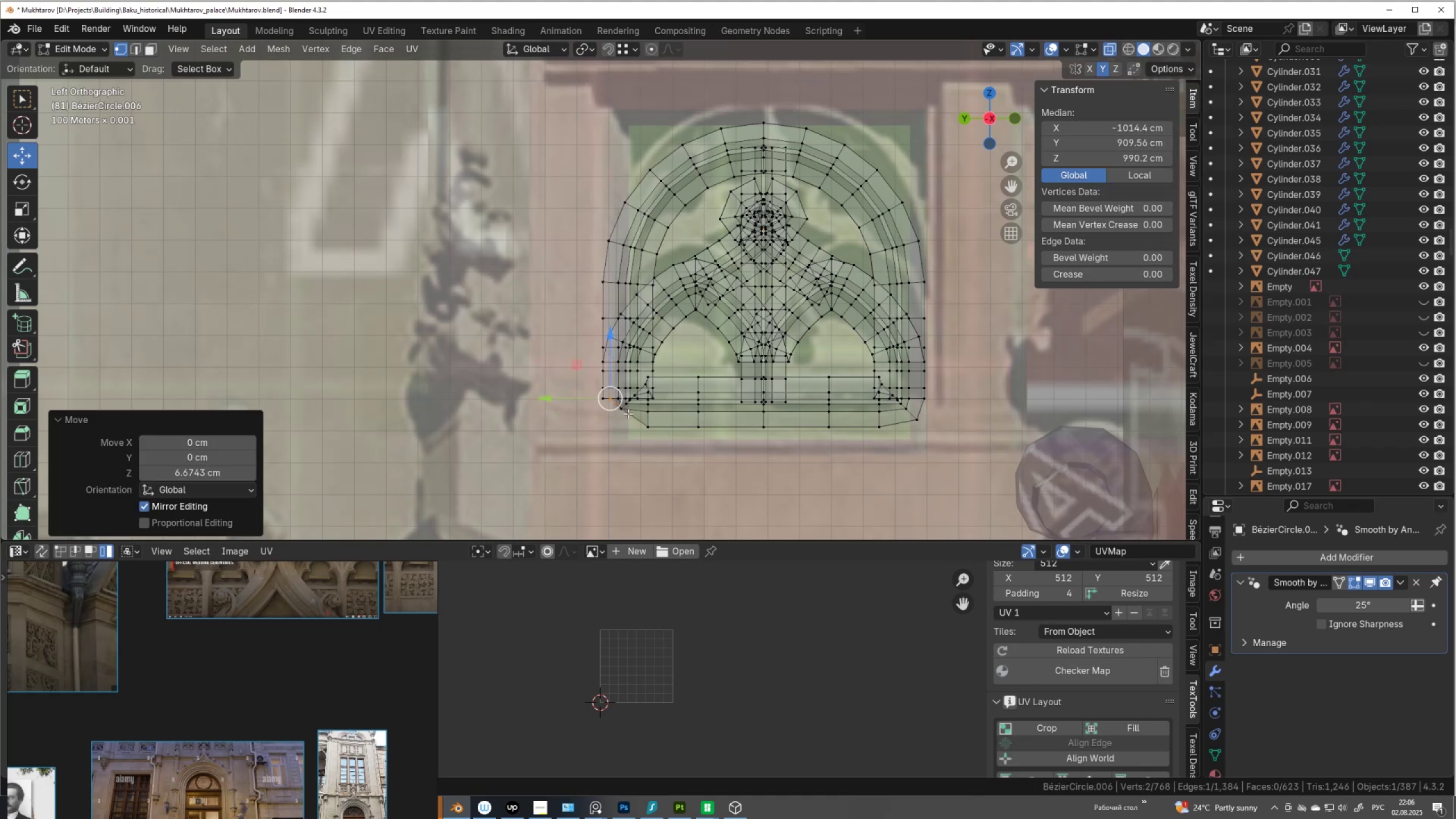 
key(Control+ControlLeft)
 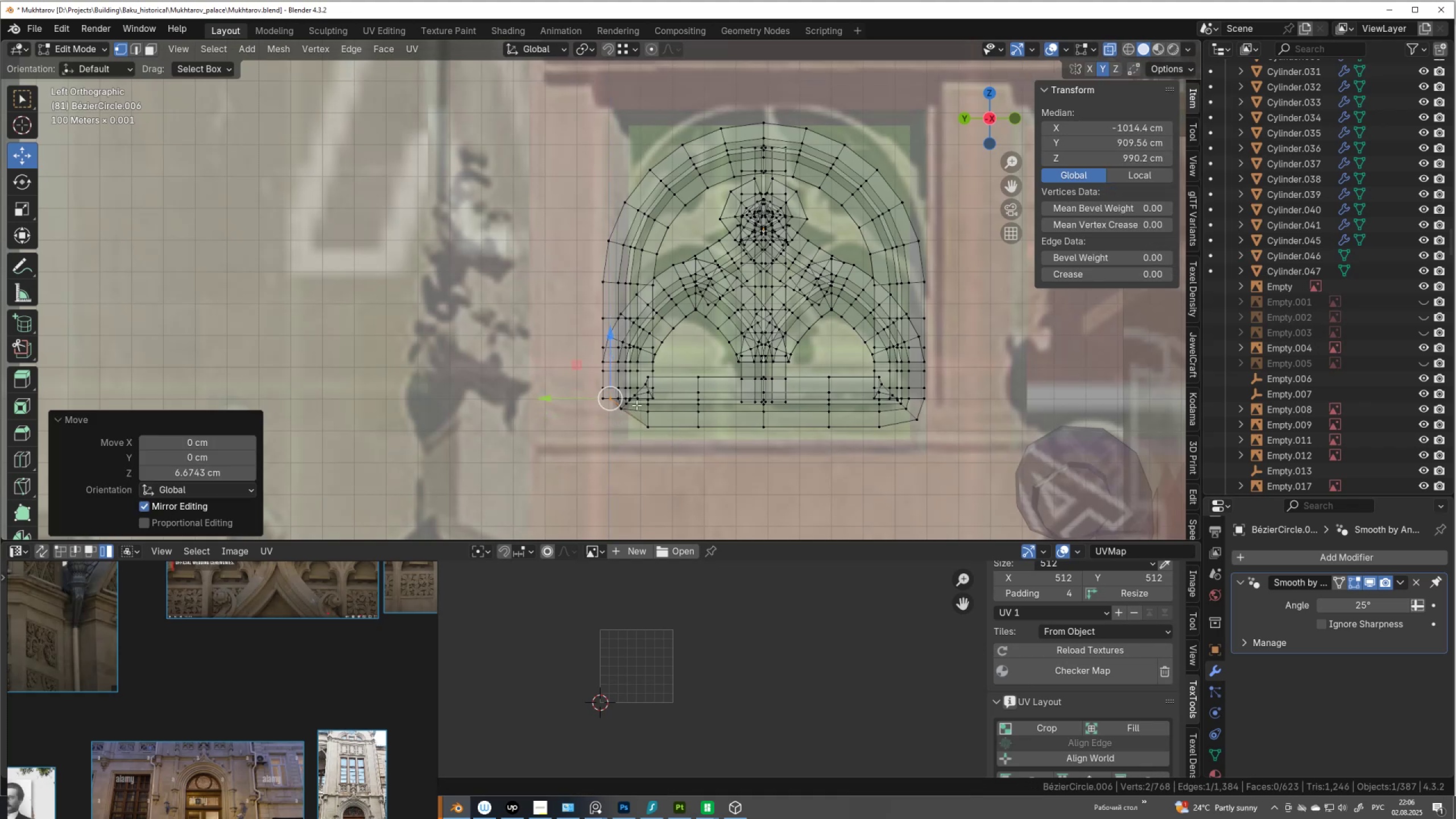 
key(Control+Z)
 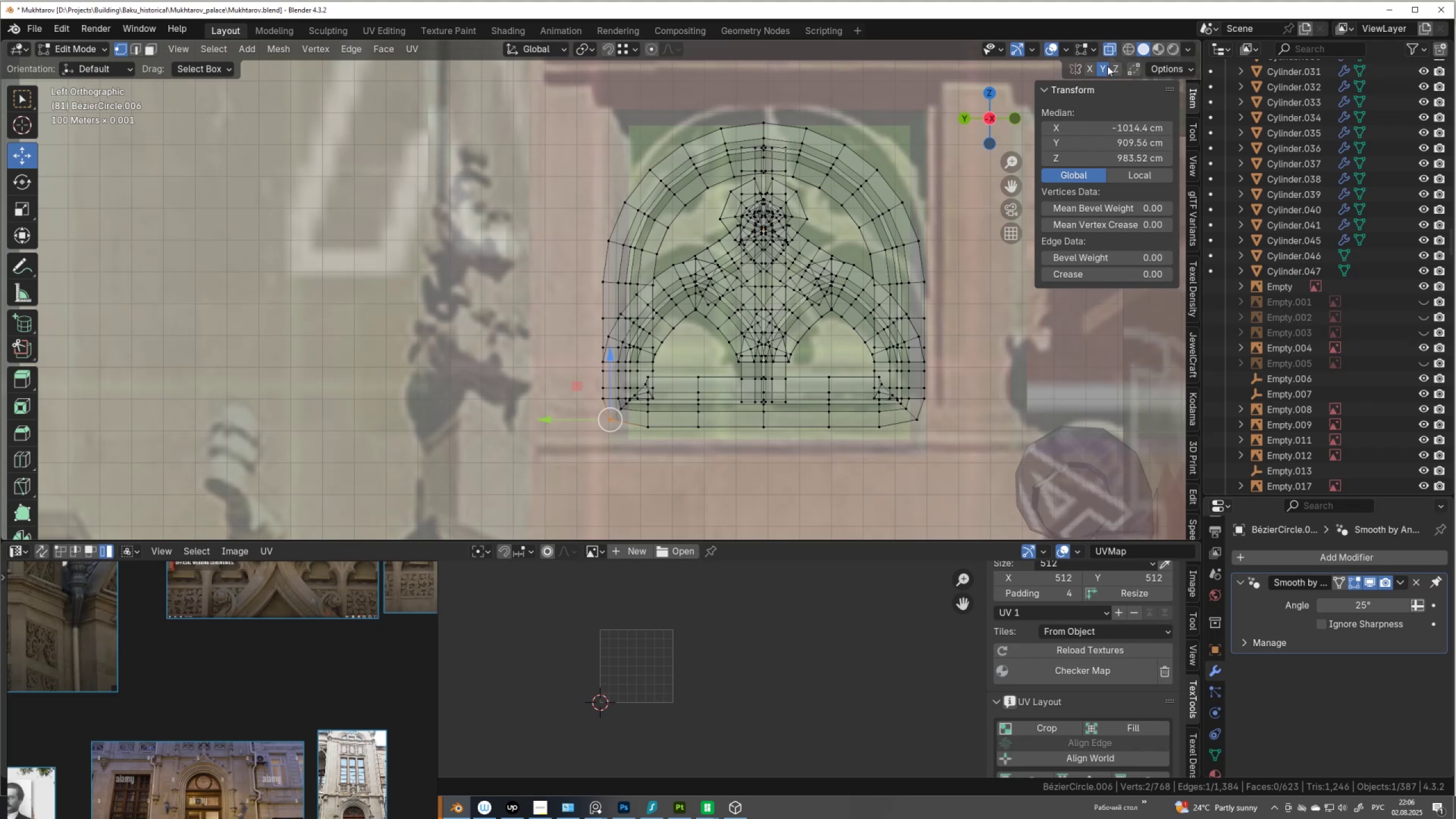 
left_click([1094, 65])
 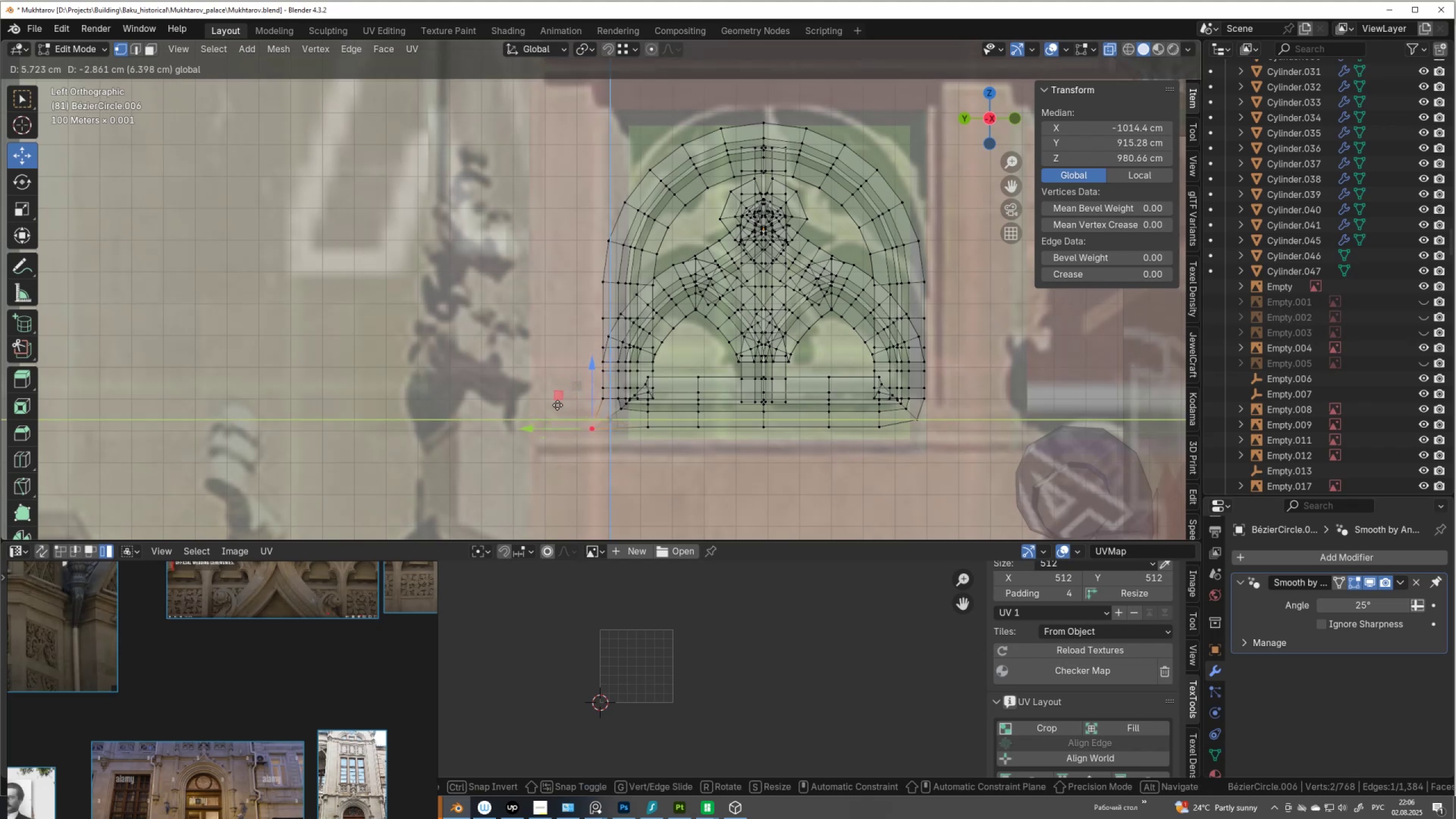 
key(Control+Z)
 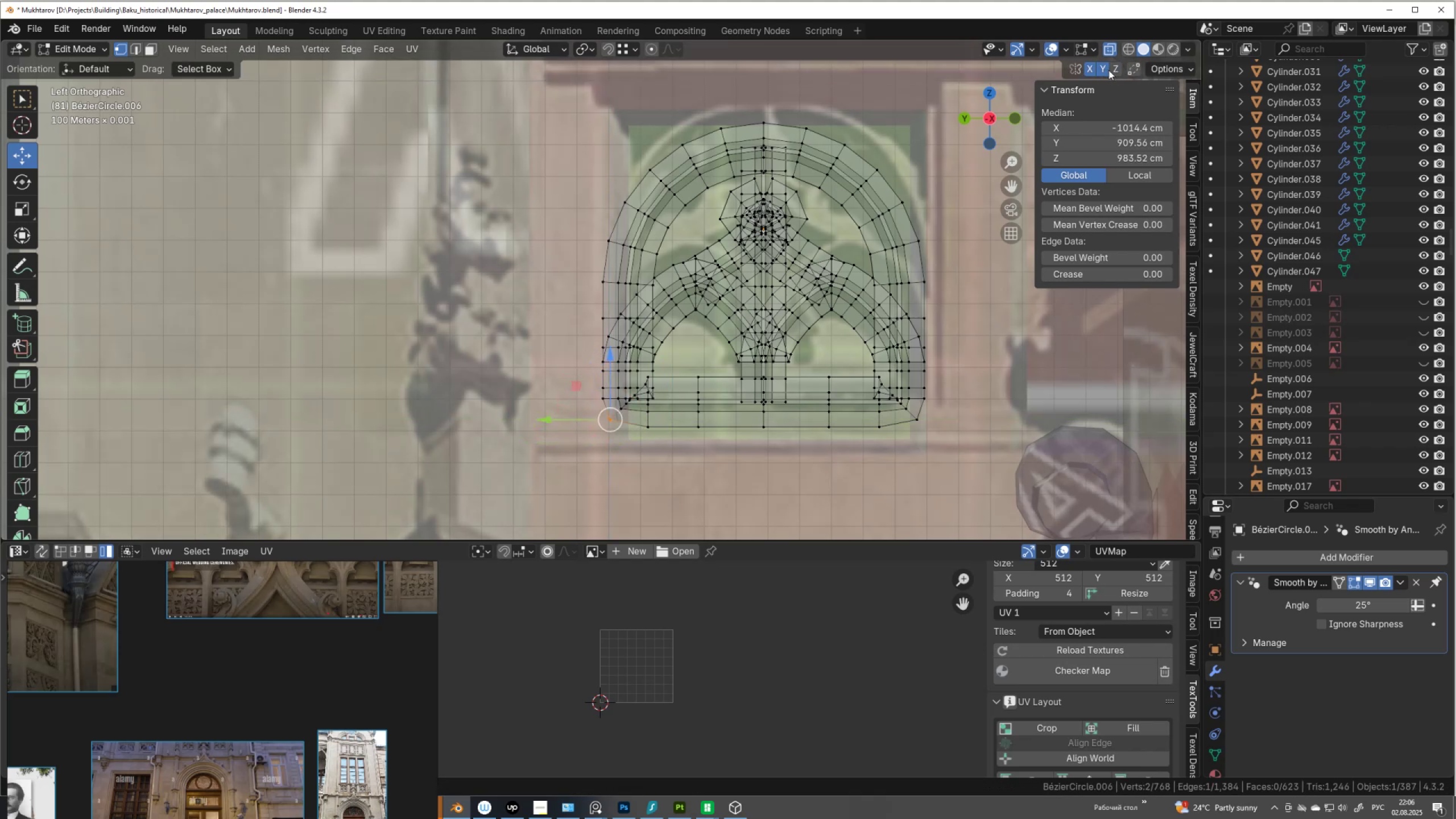 
left_click([1115, 69])
 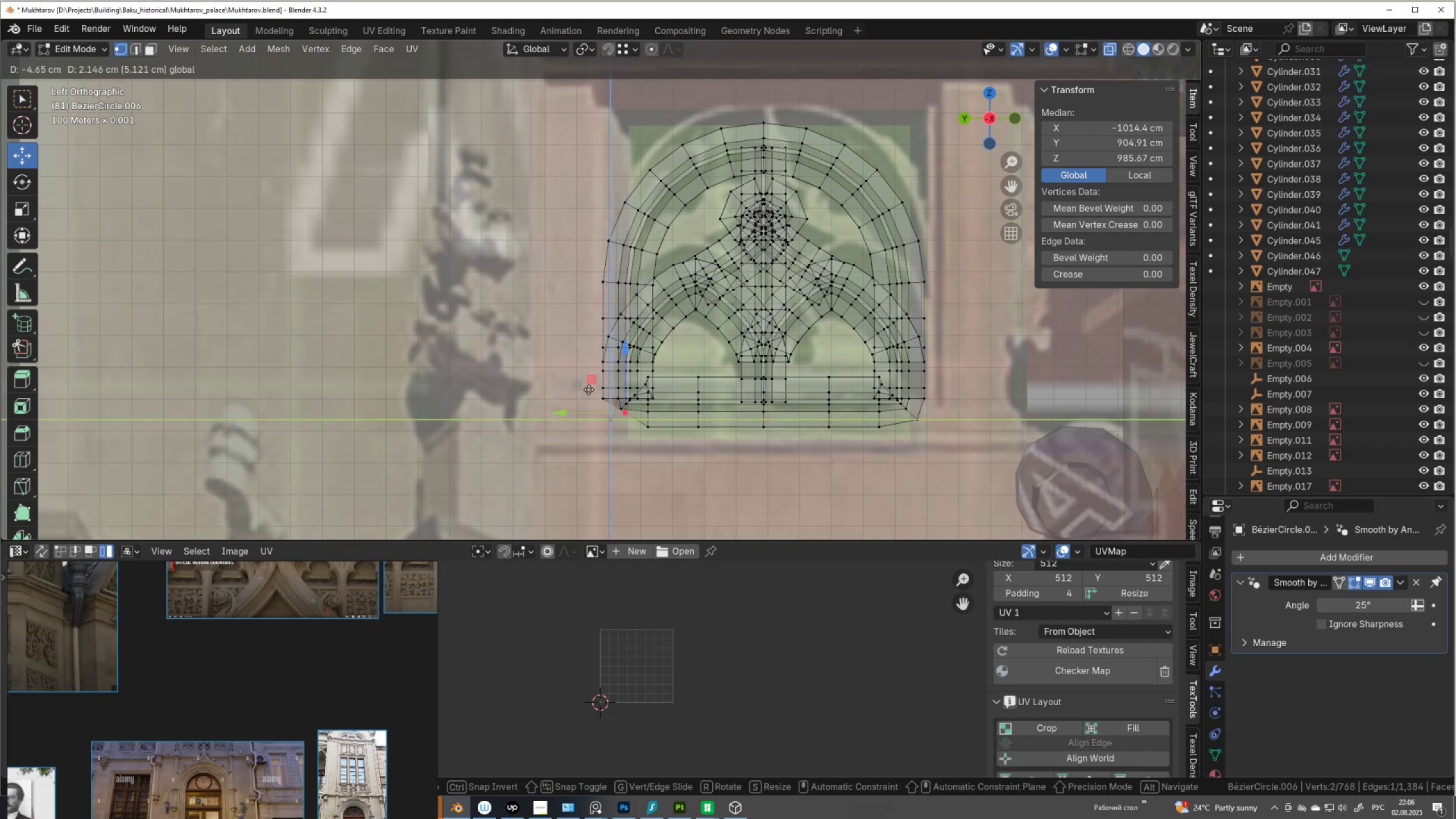 
key(Control+Z)
 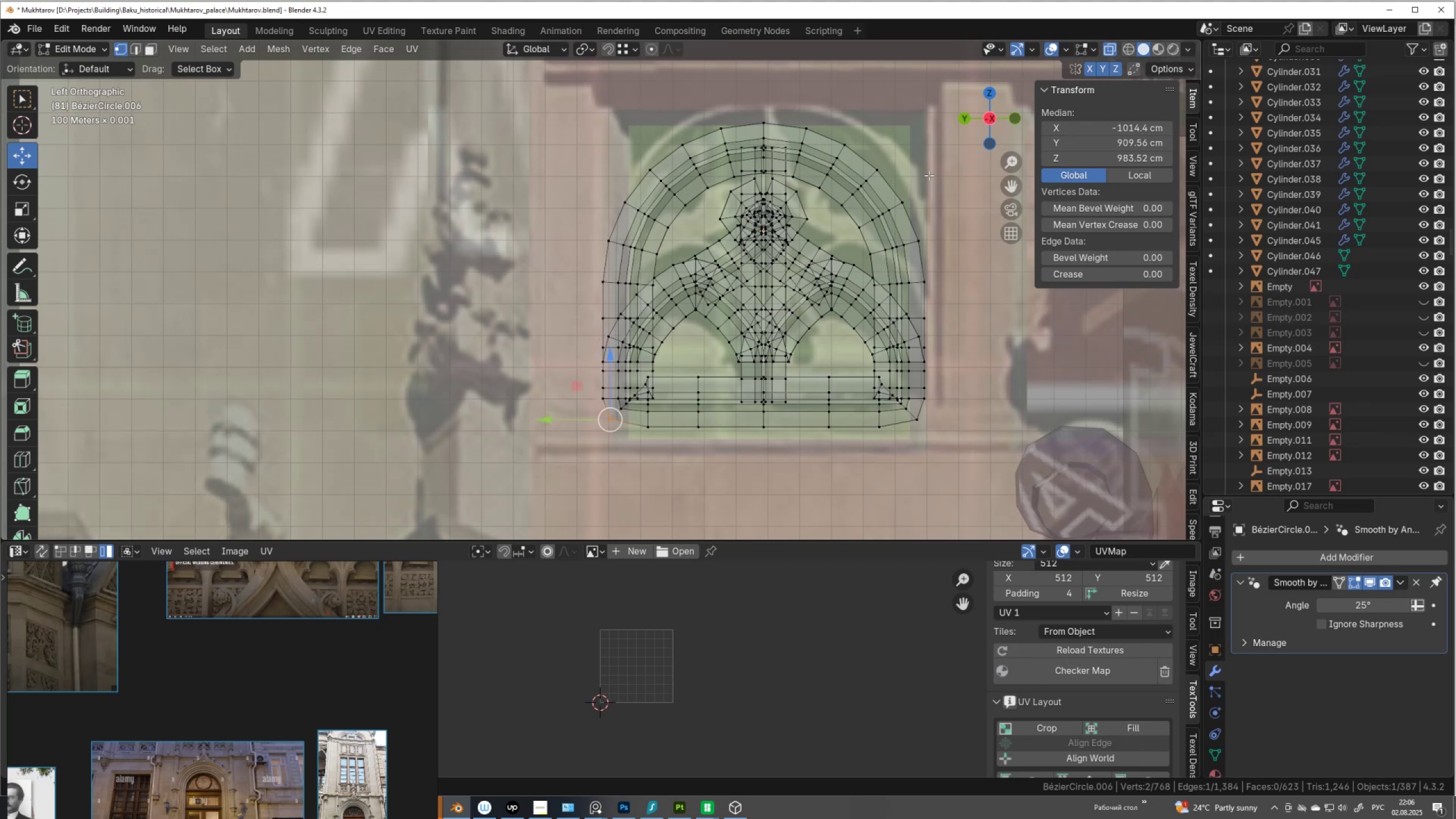 
key(Tab)
 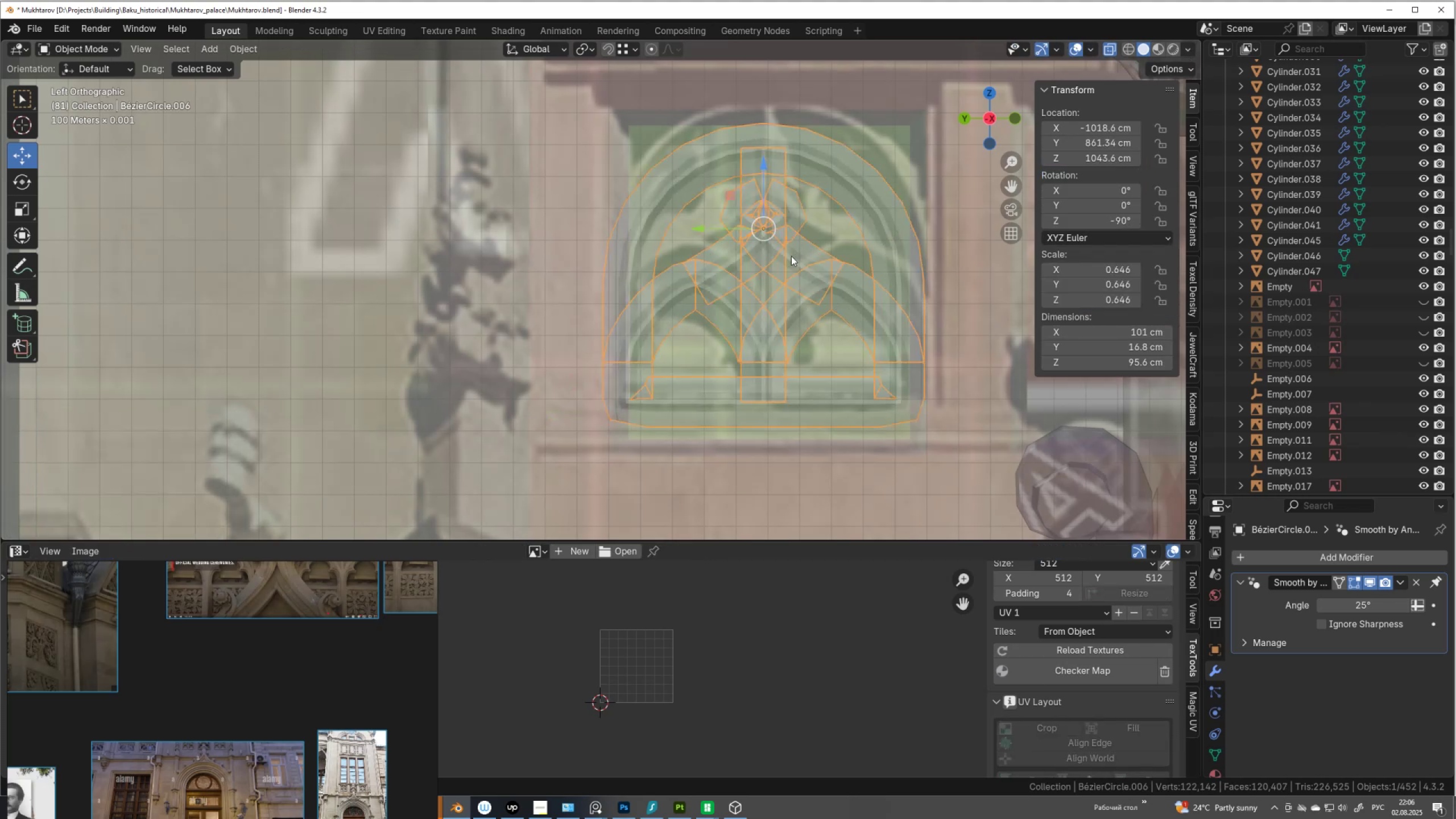 
key(Control+A)
 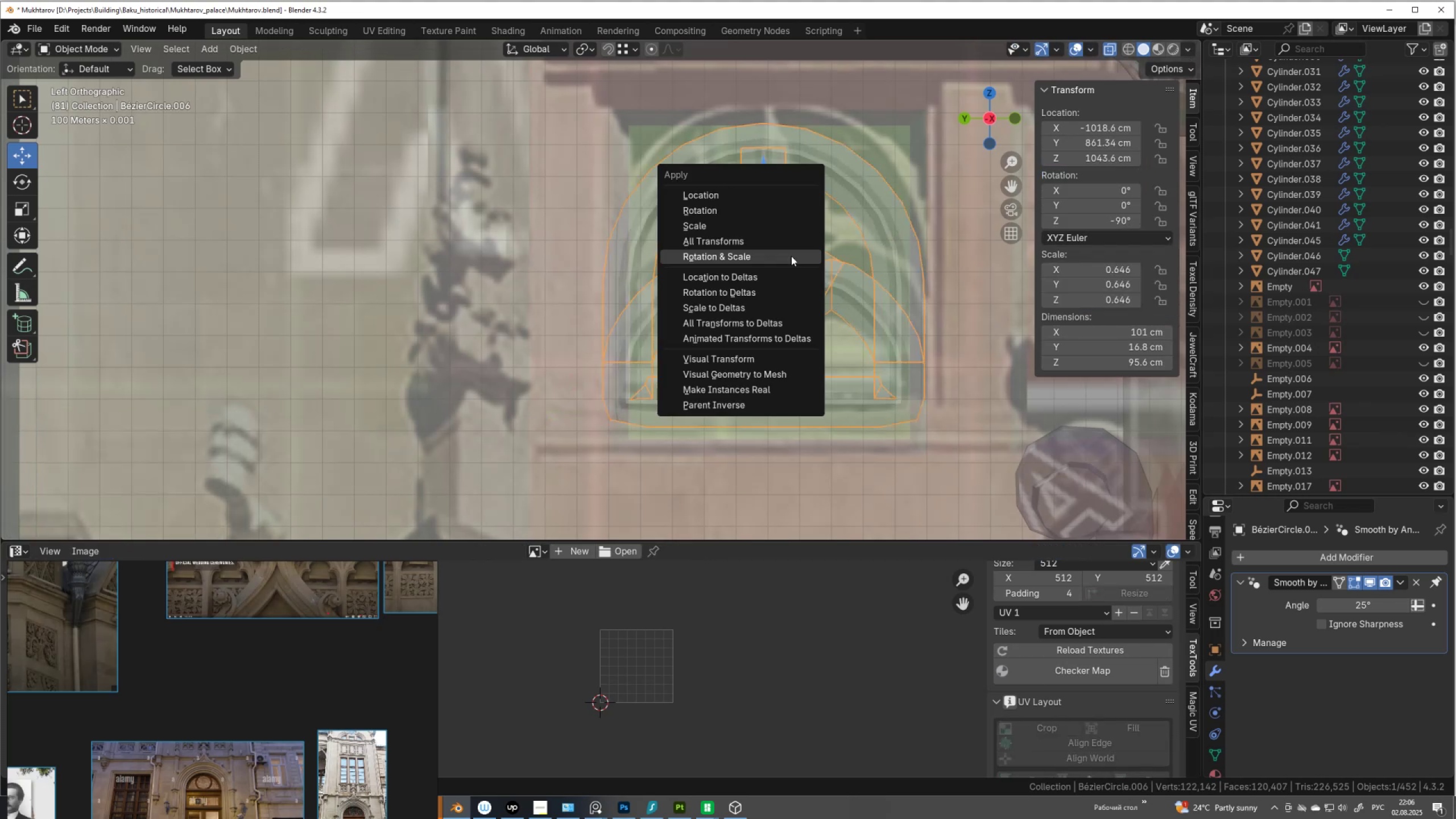 
left_click([791, 256])
 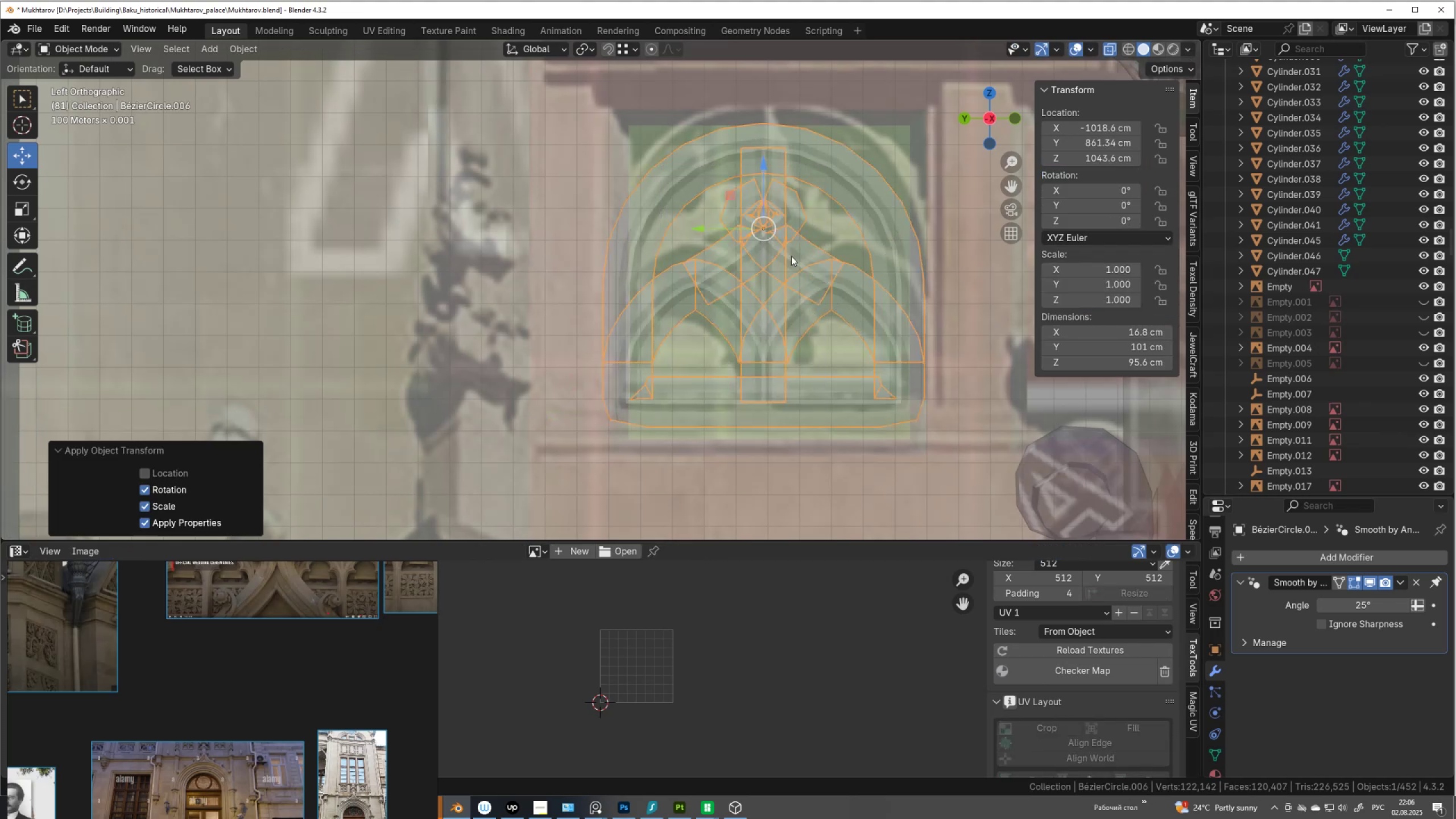 
key(Tab)
 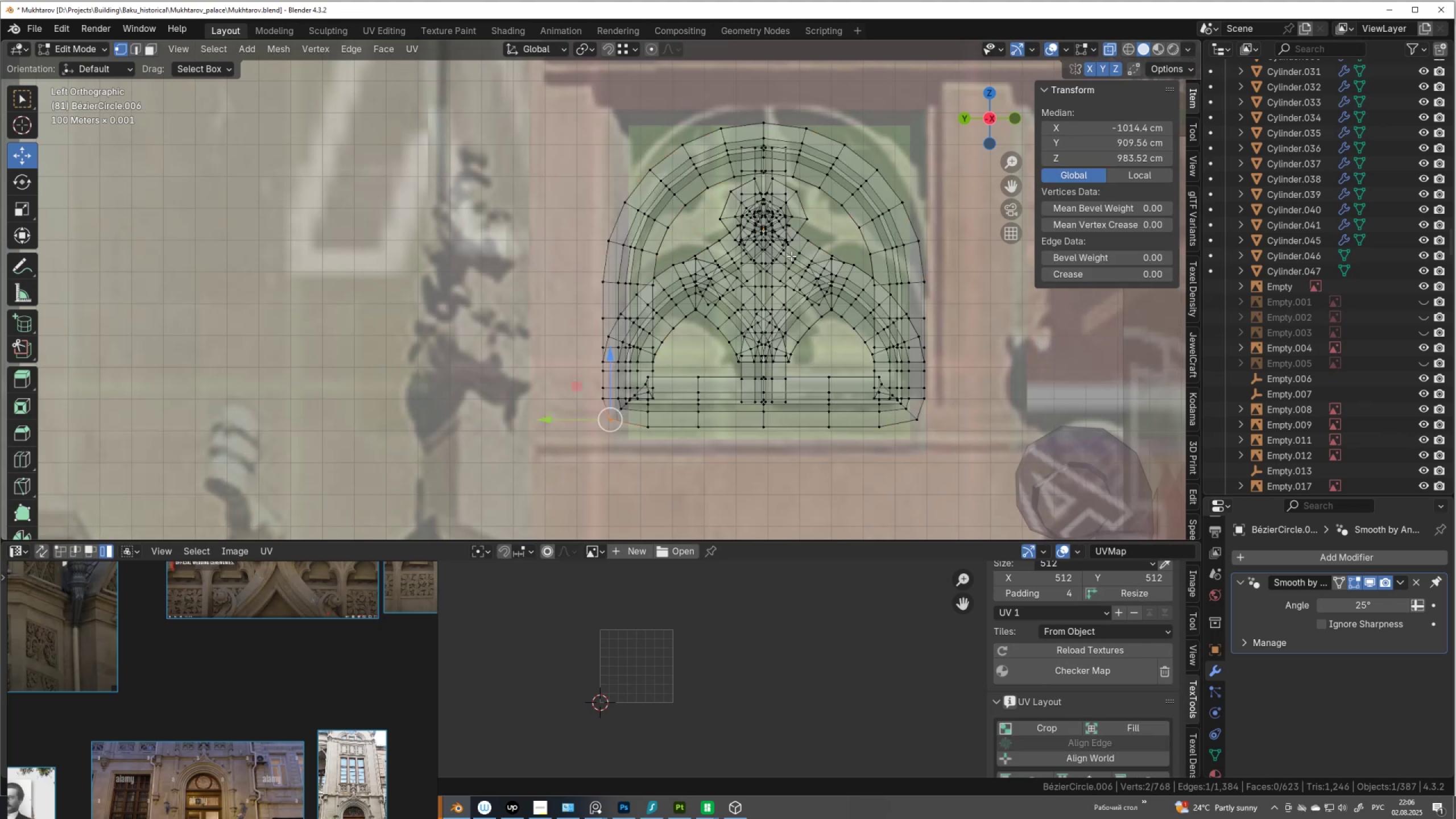 
key(Alt+AltLeft)
 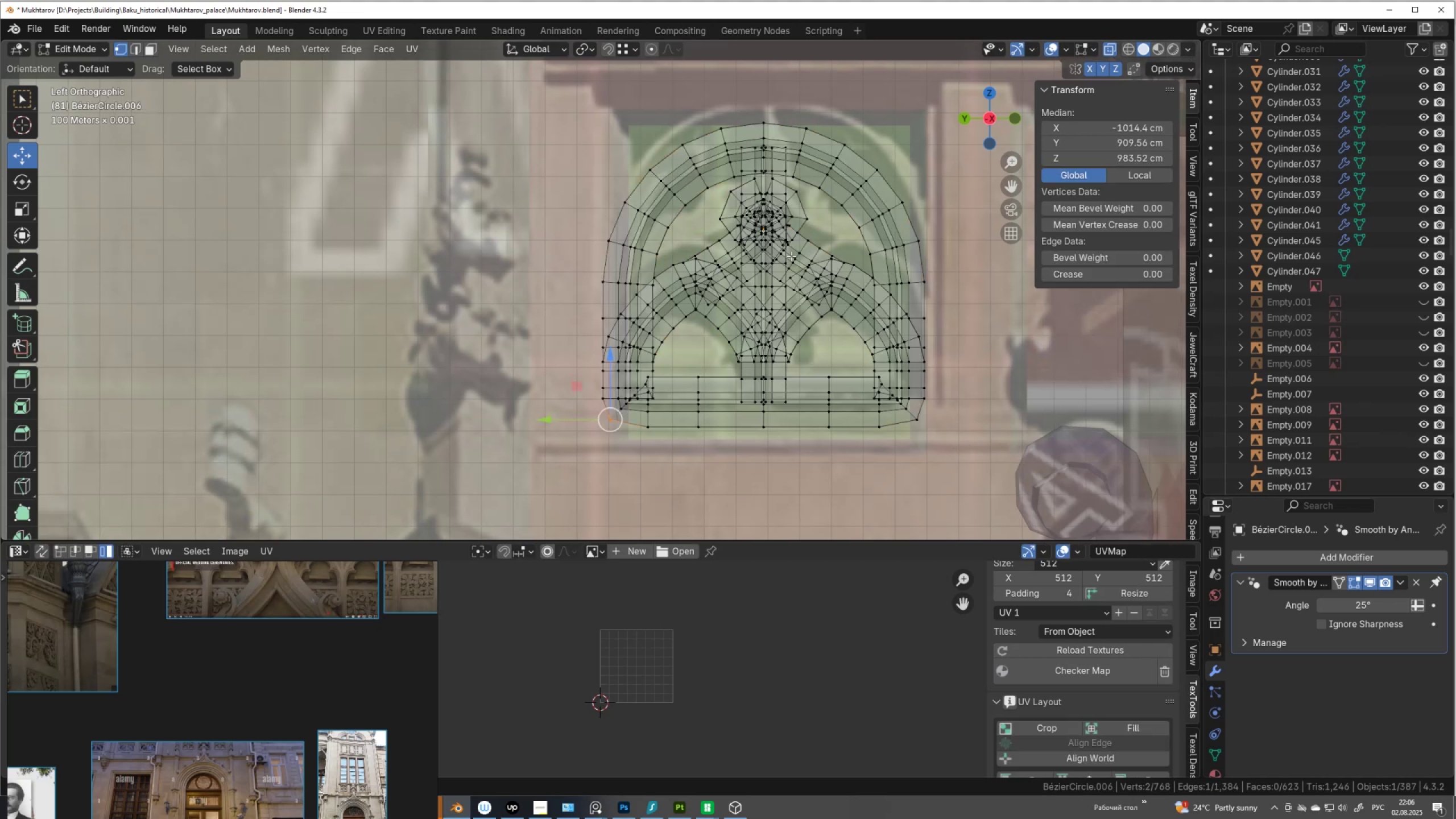 
key(Alt+Z)
 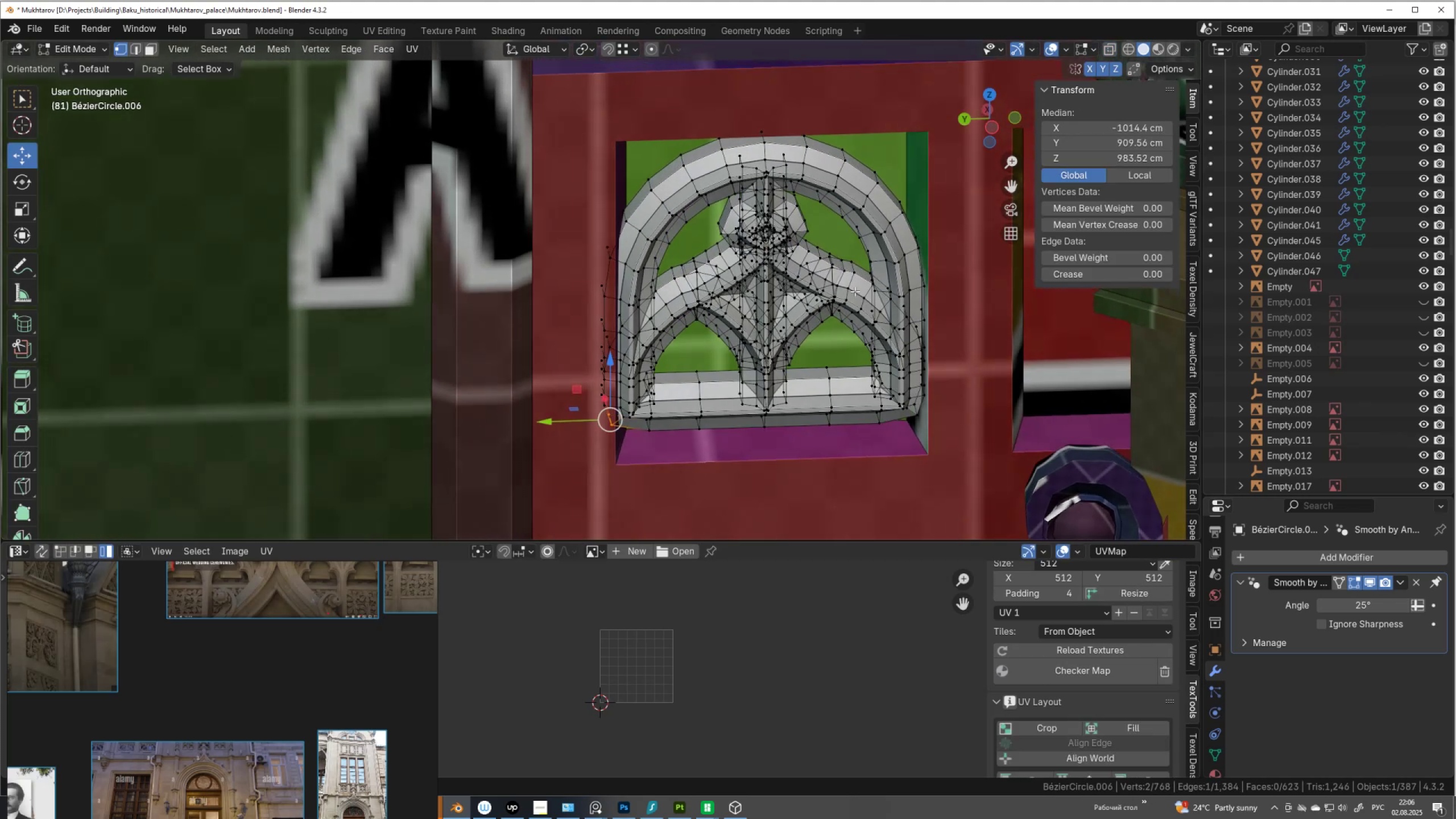 
key(Alt+AltLeft)
 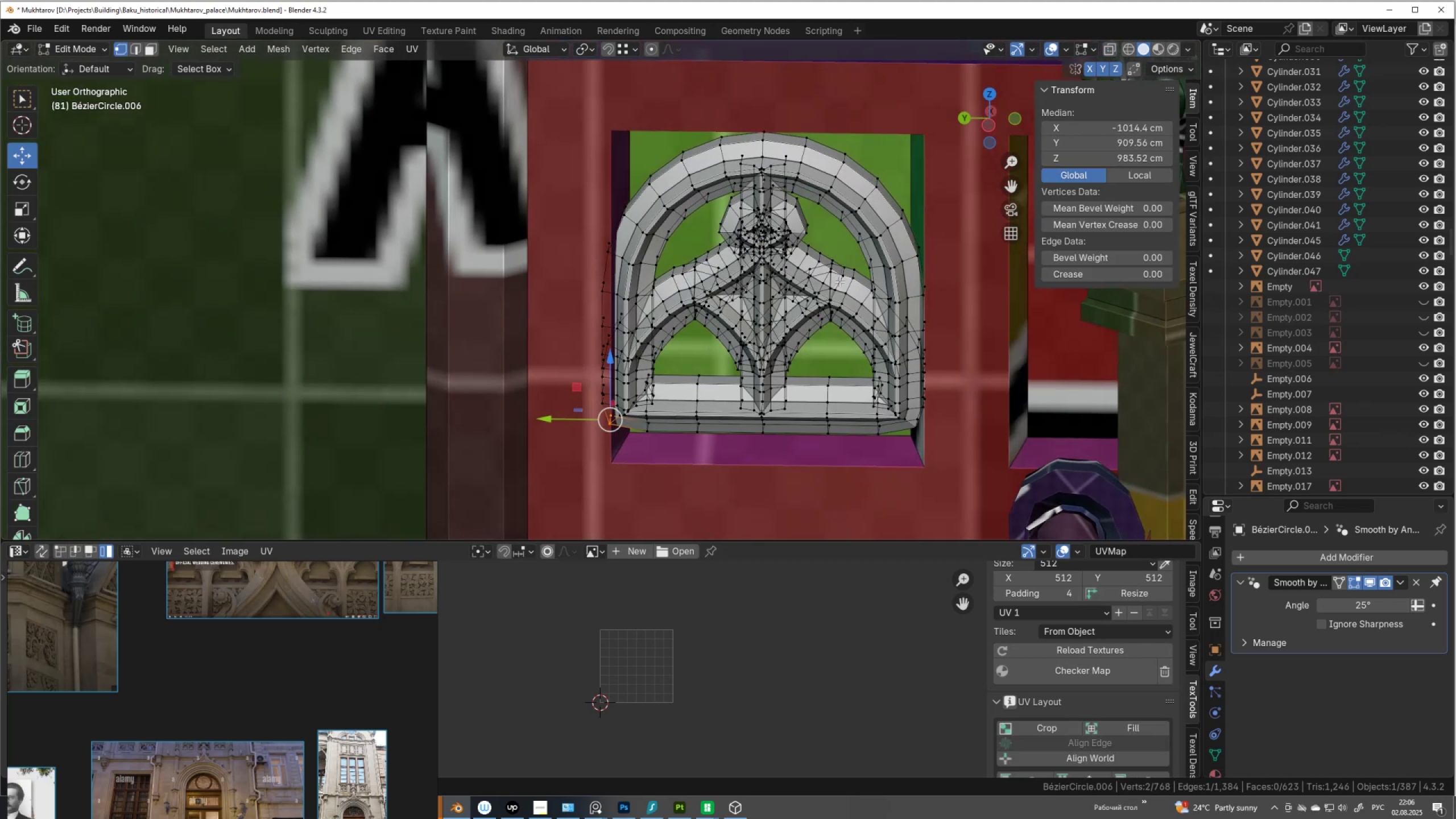 
key(Alt+Z)
 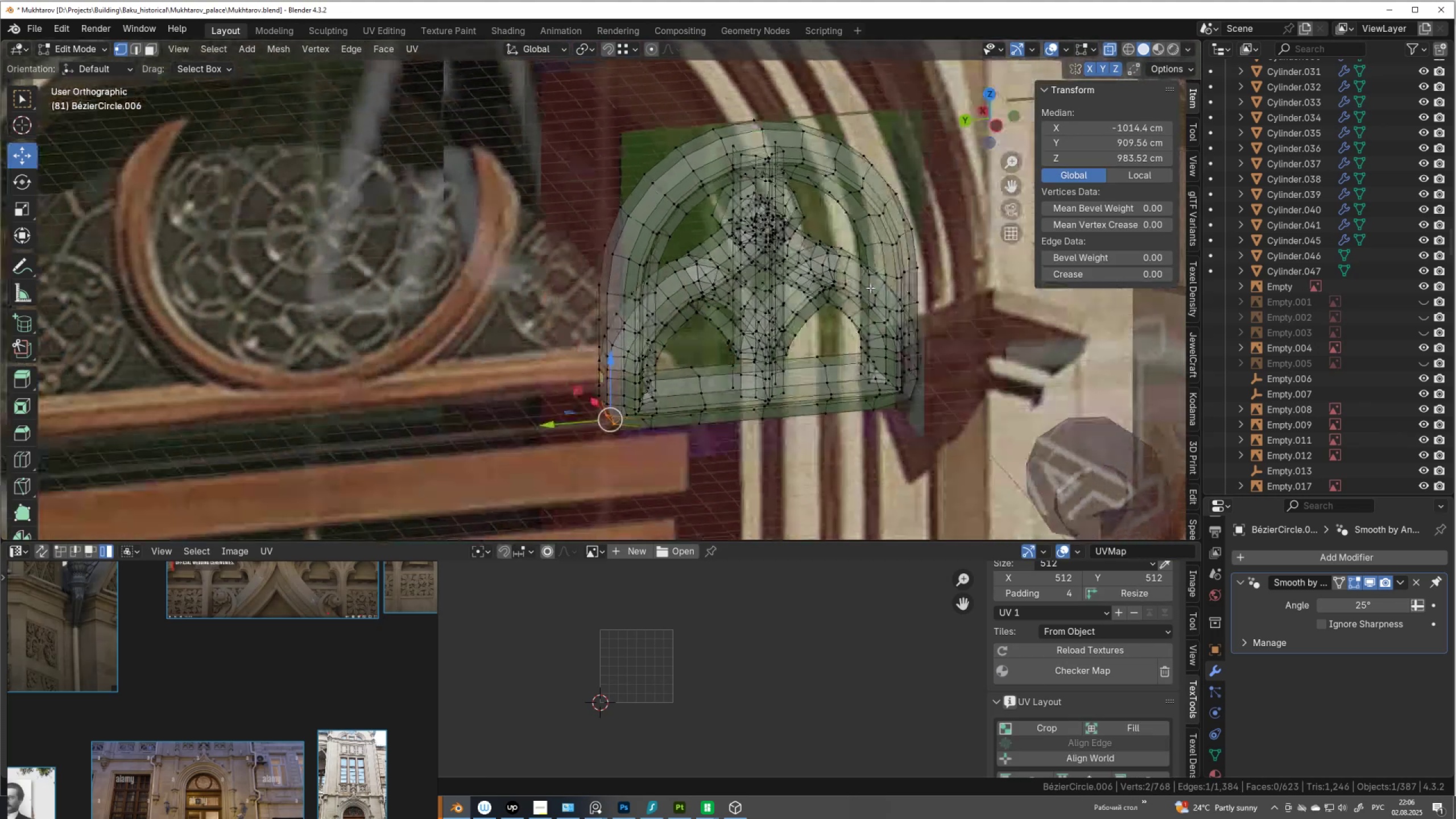 
key(Alt+AltLeft)
 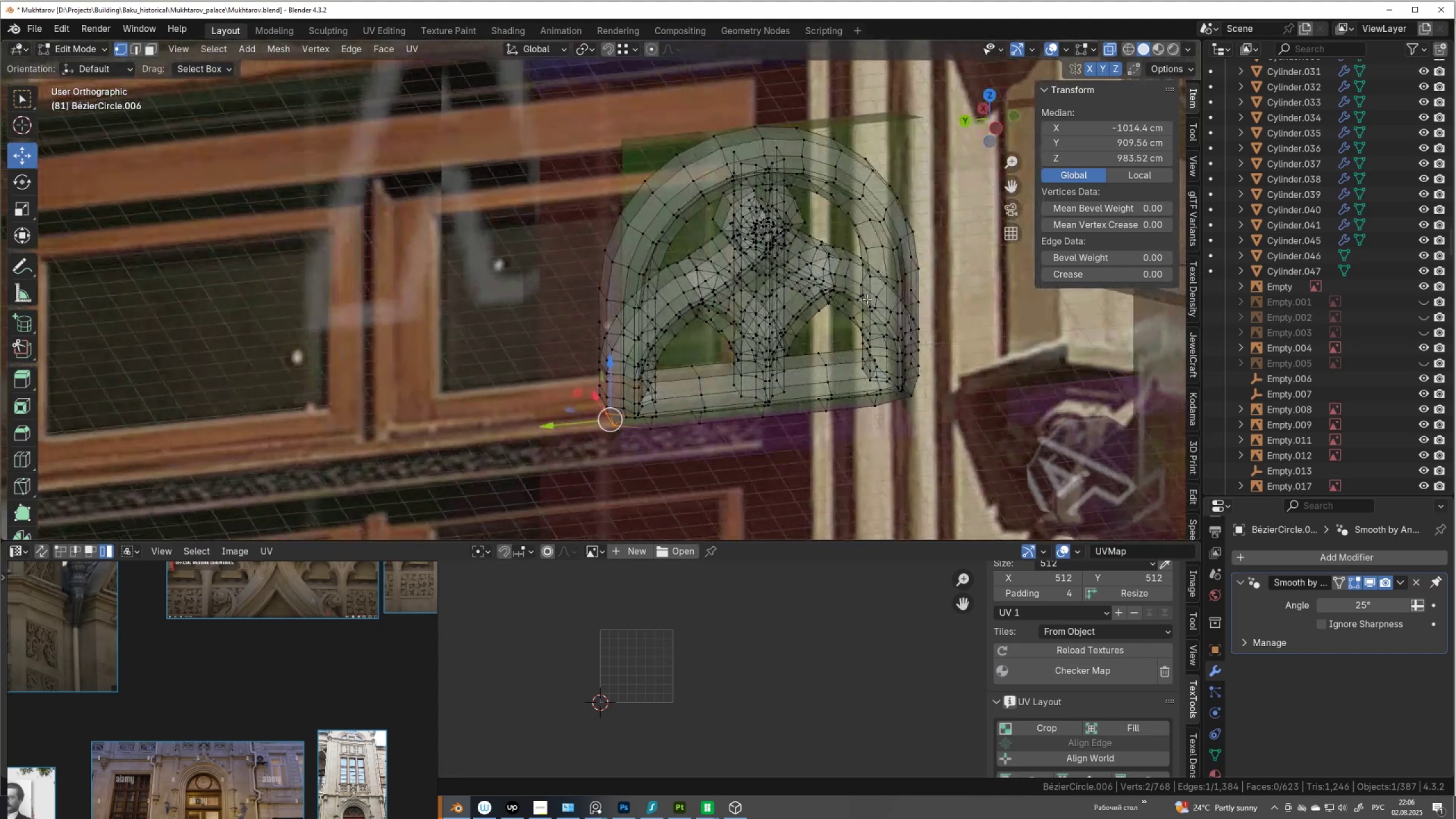 
key(Alt+Z)
 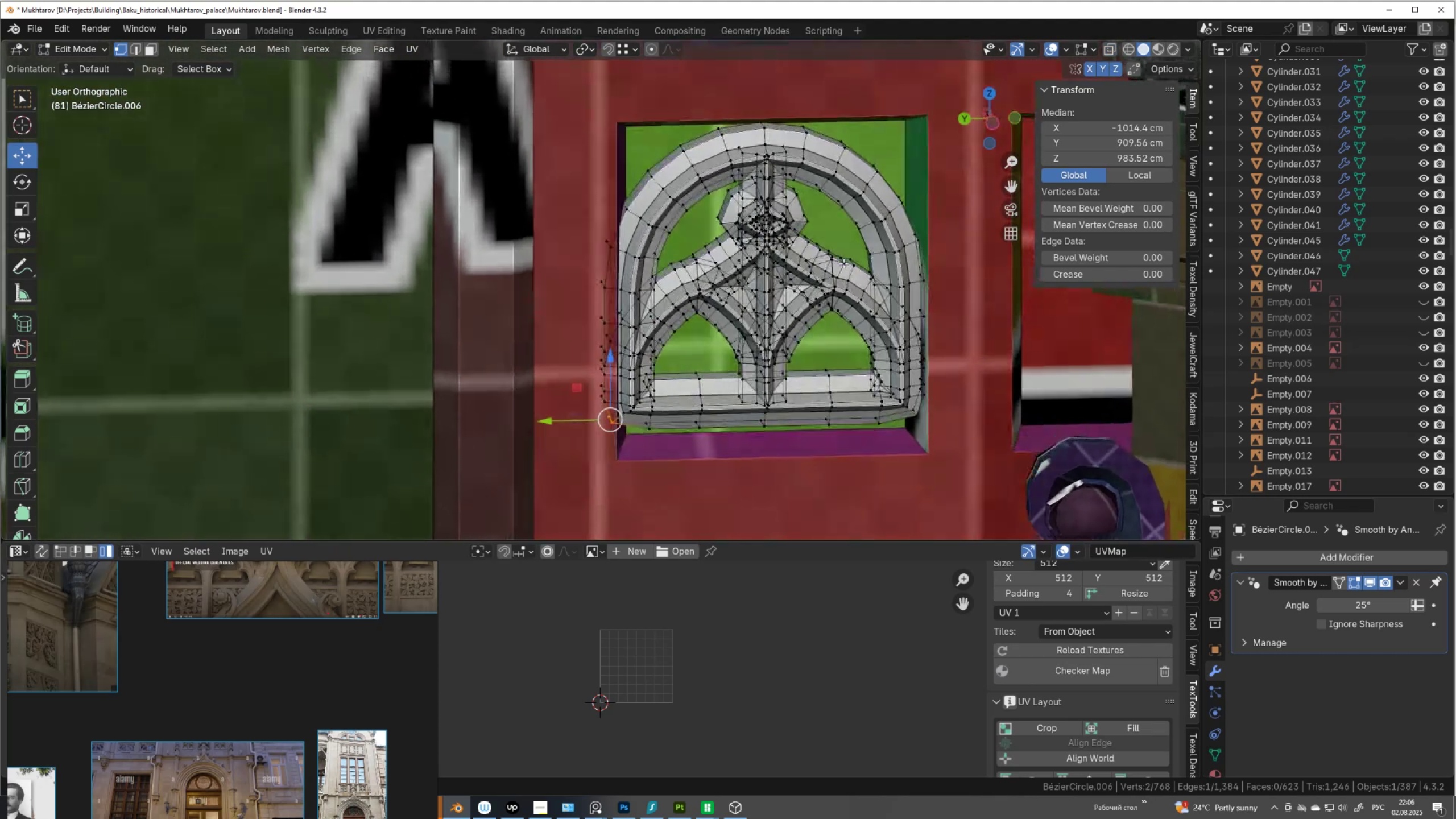 
key(Alt+AltLeft)
 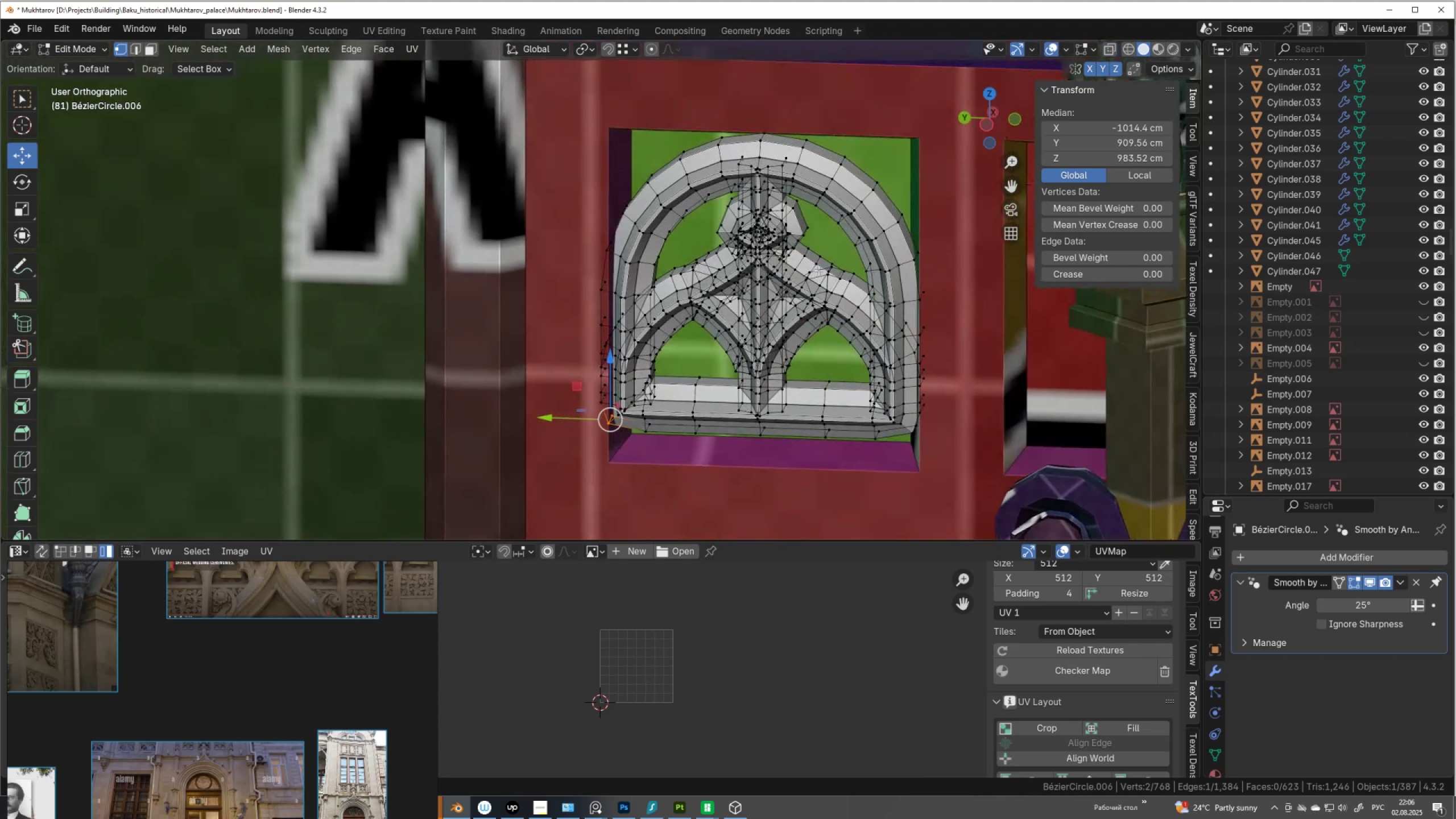 
key(Alt+Z)
 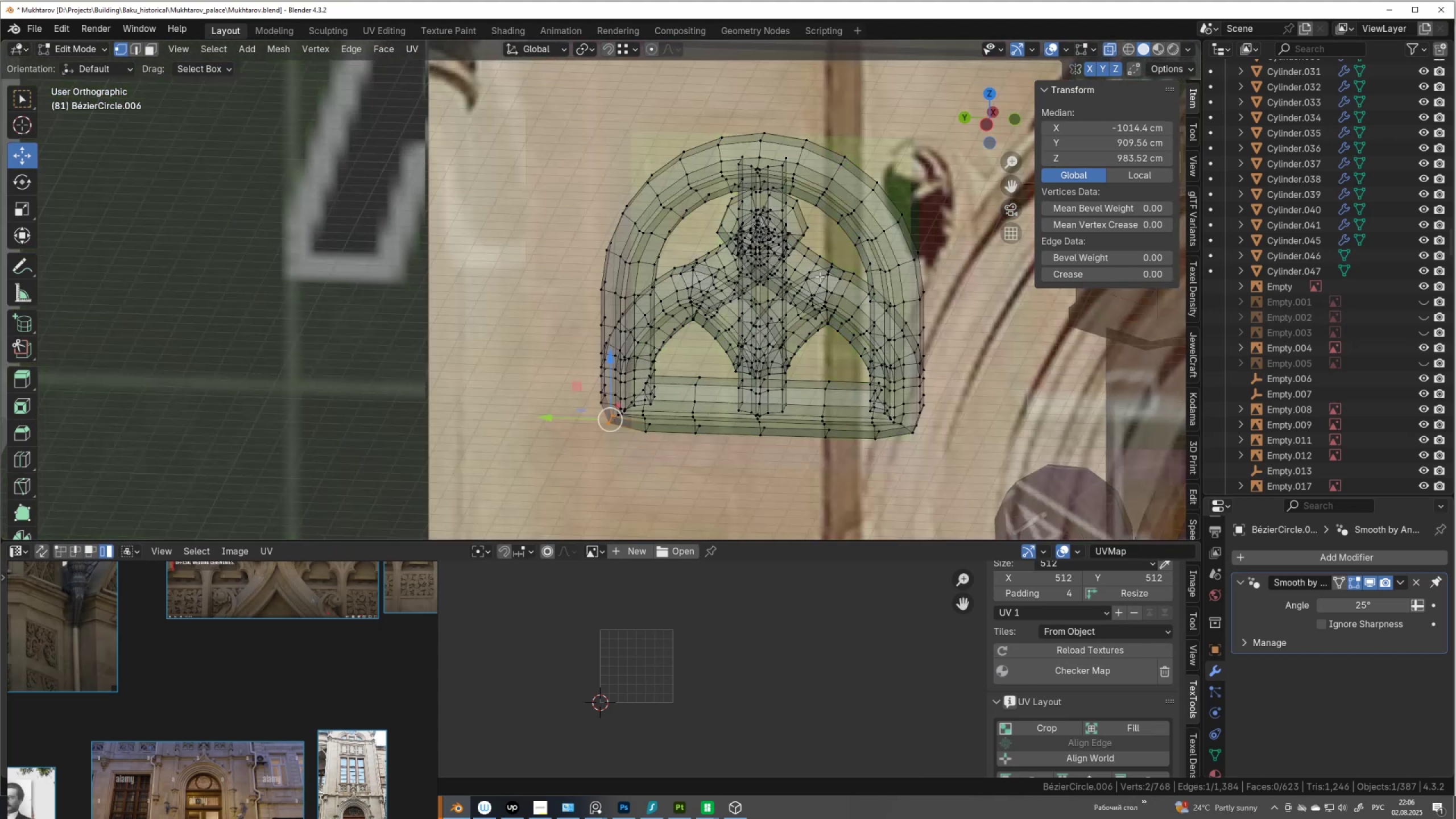 
scroll: coordinate [818, 278], scroll_direction: up, amount: 2.0
 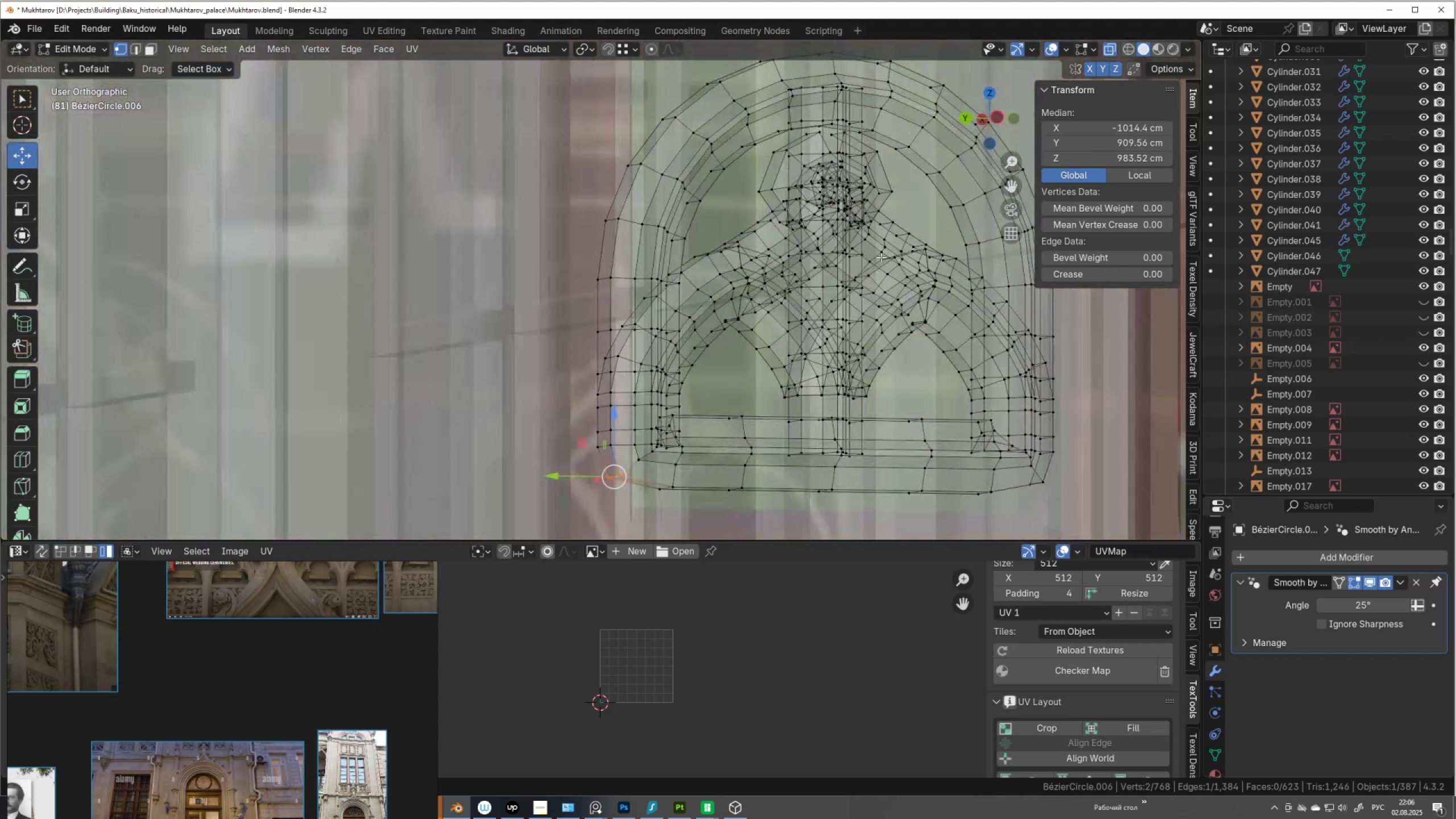 
hold_key(key=AltLeft, duration=0.49)
 